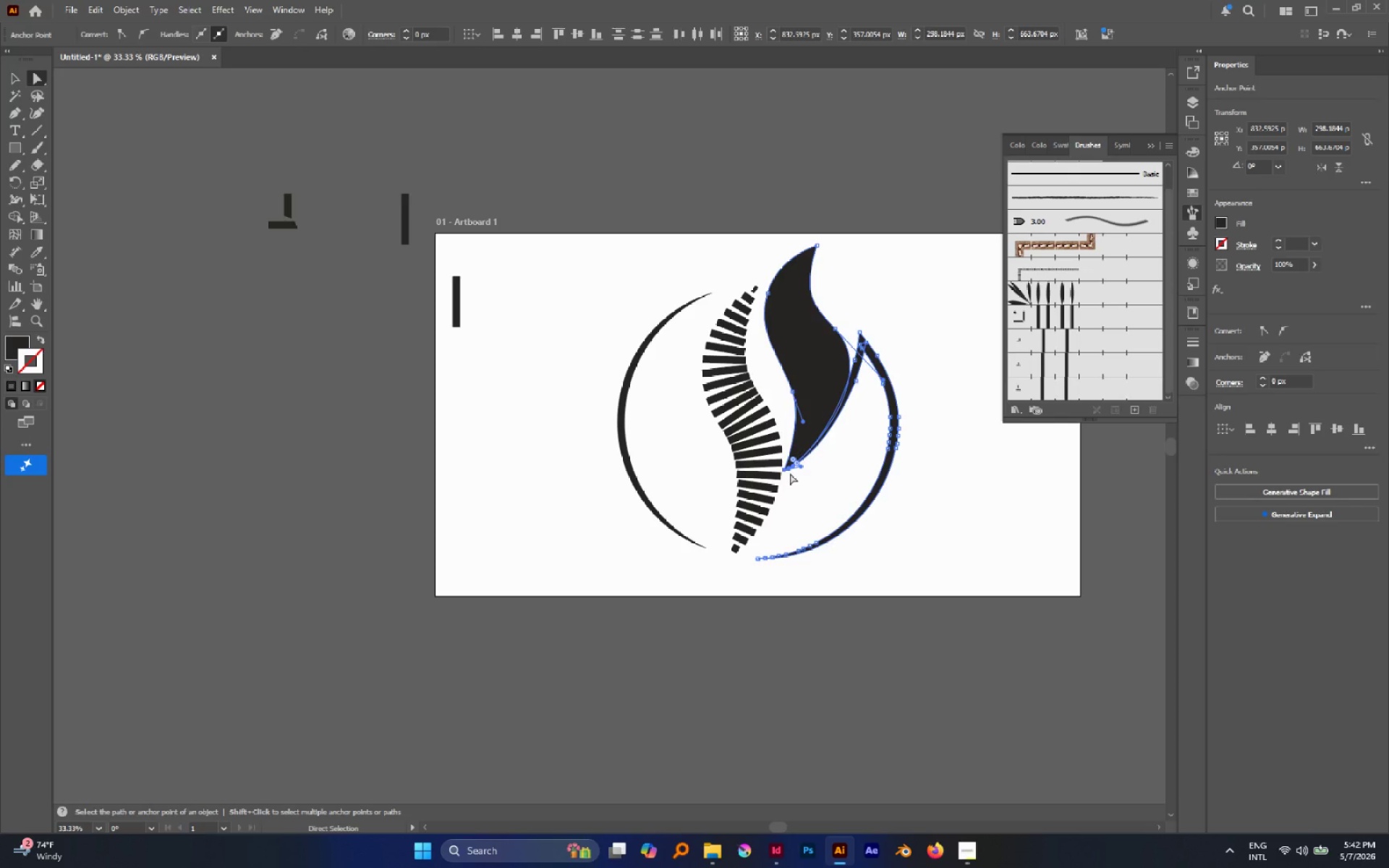 
left_click([790, 473])
 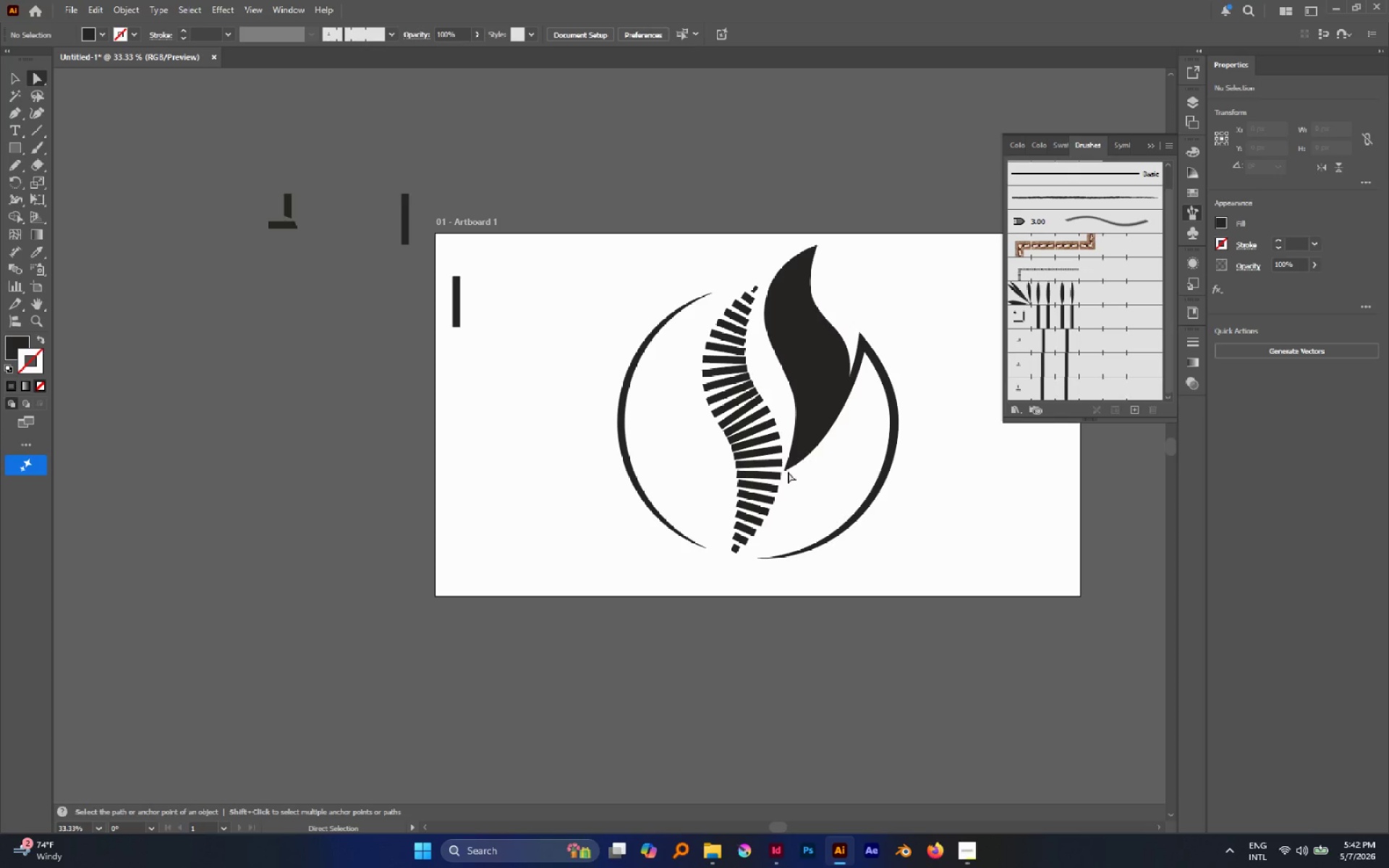 
hold_key(key=AltLeft, duration=0.8)
 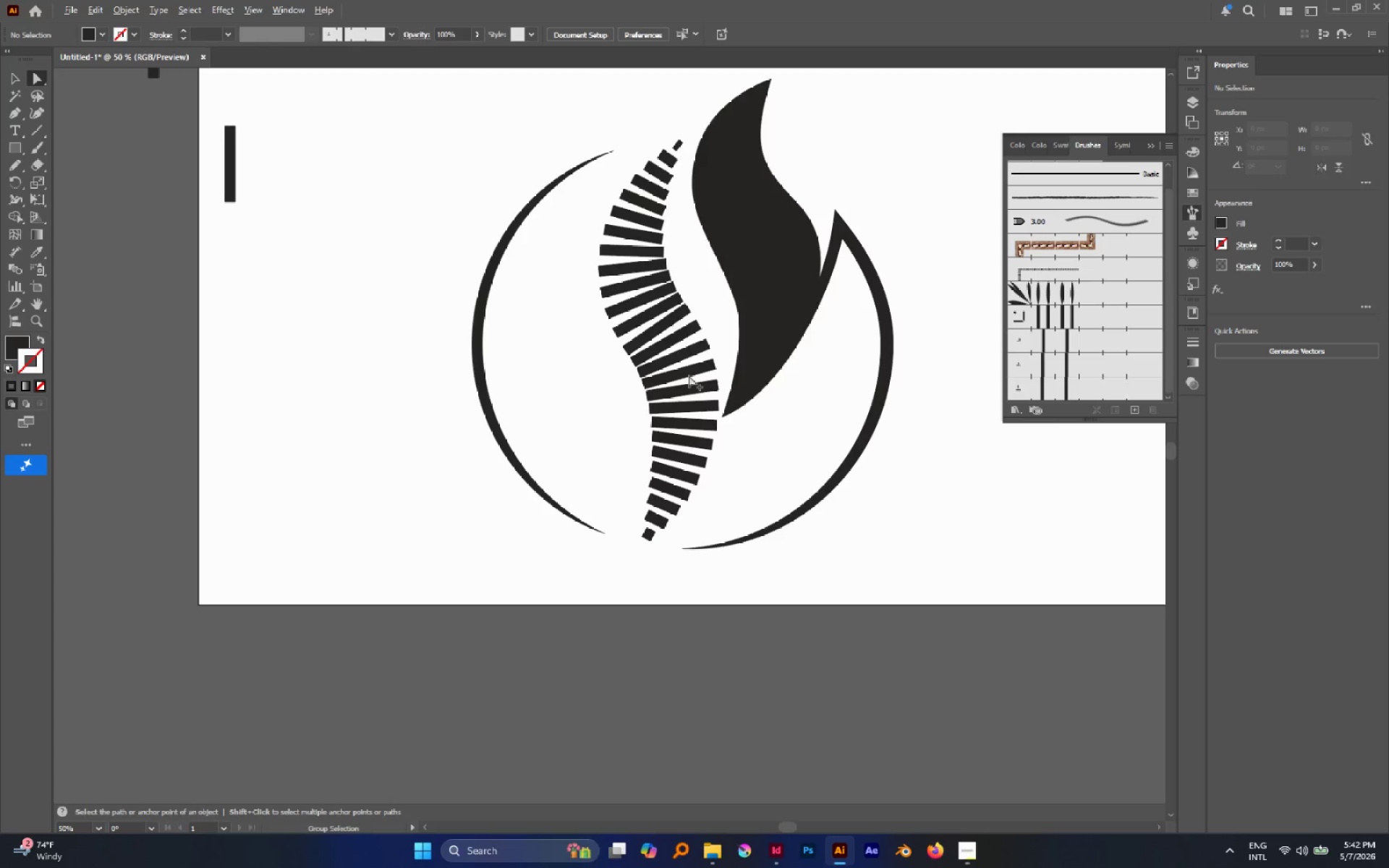 
hold_key(key=AltLeft, duration=0.39)
 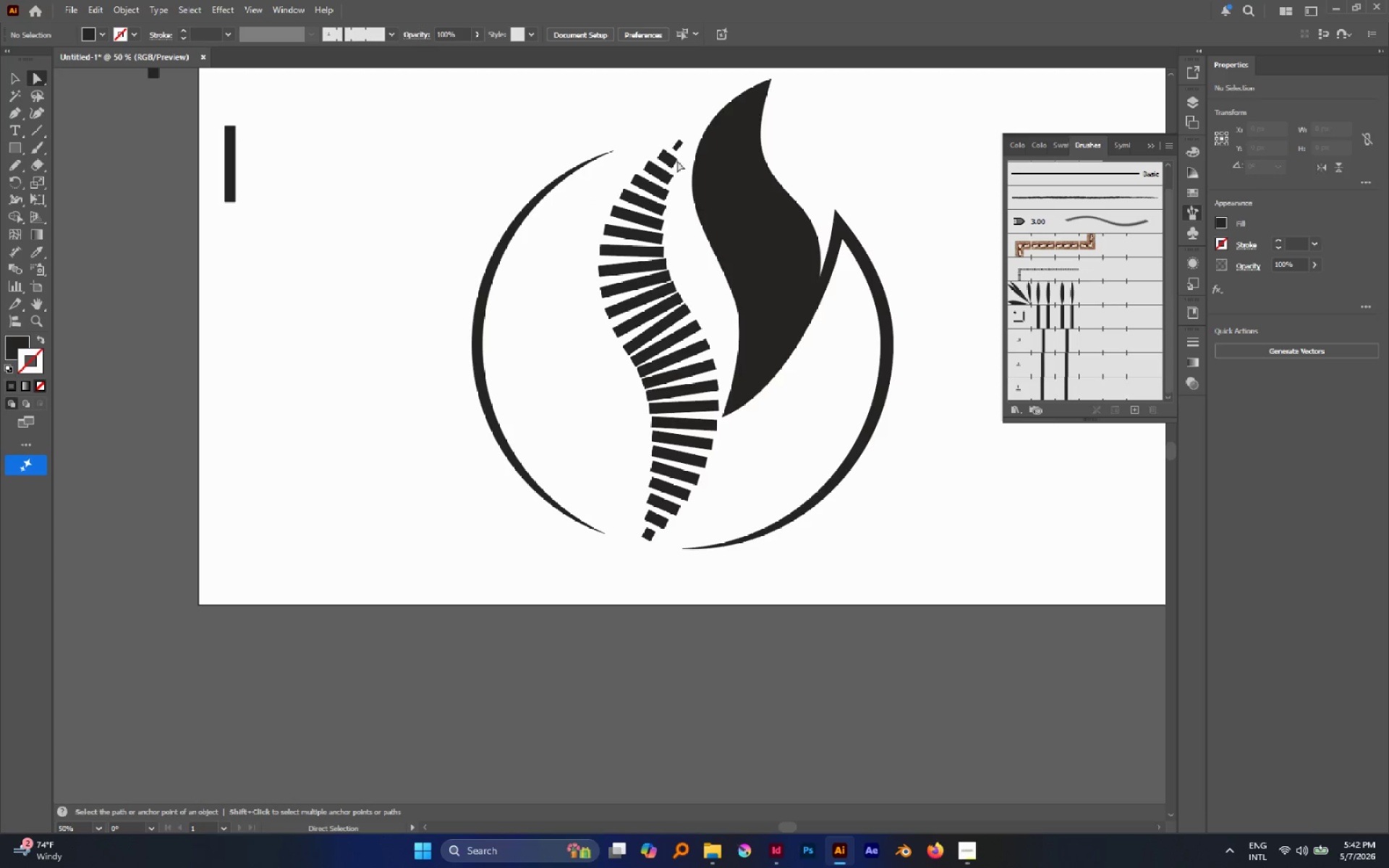 
scroll: coordinate [786, 471], scroll_direction: up, amount: 5.0
 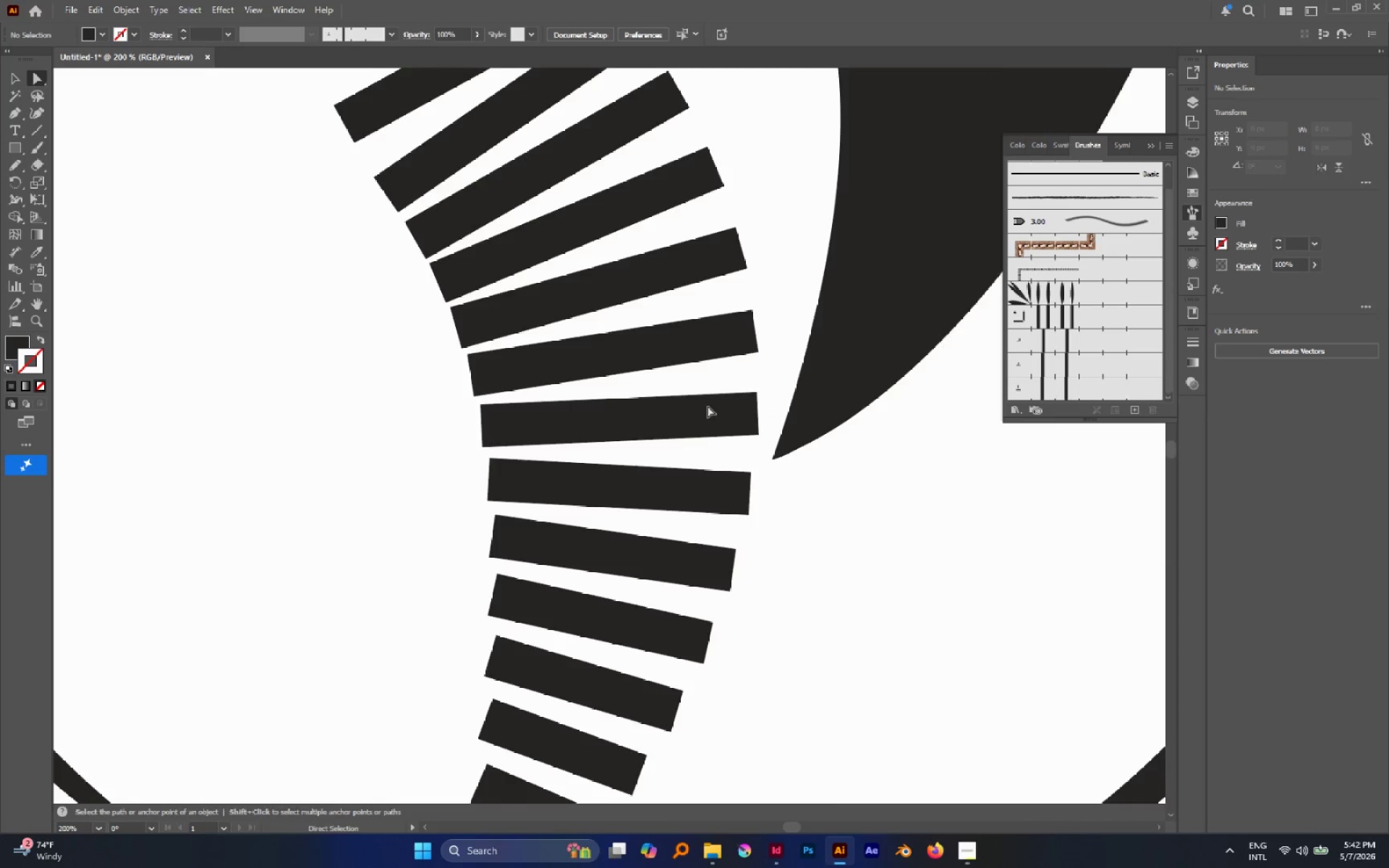 
scroll: coordinate [705, 404], scroll_direction: down, amount: 4.0
 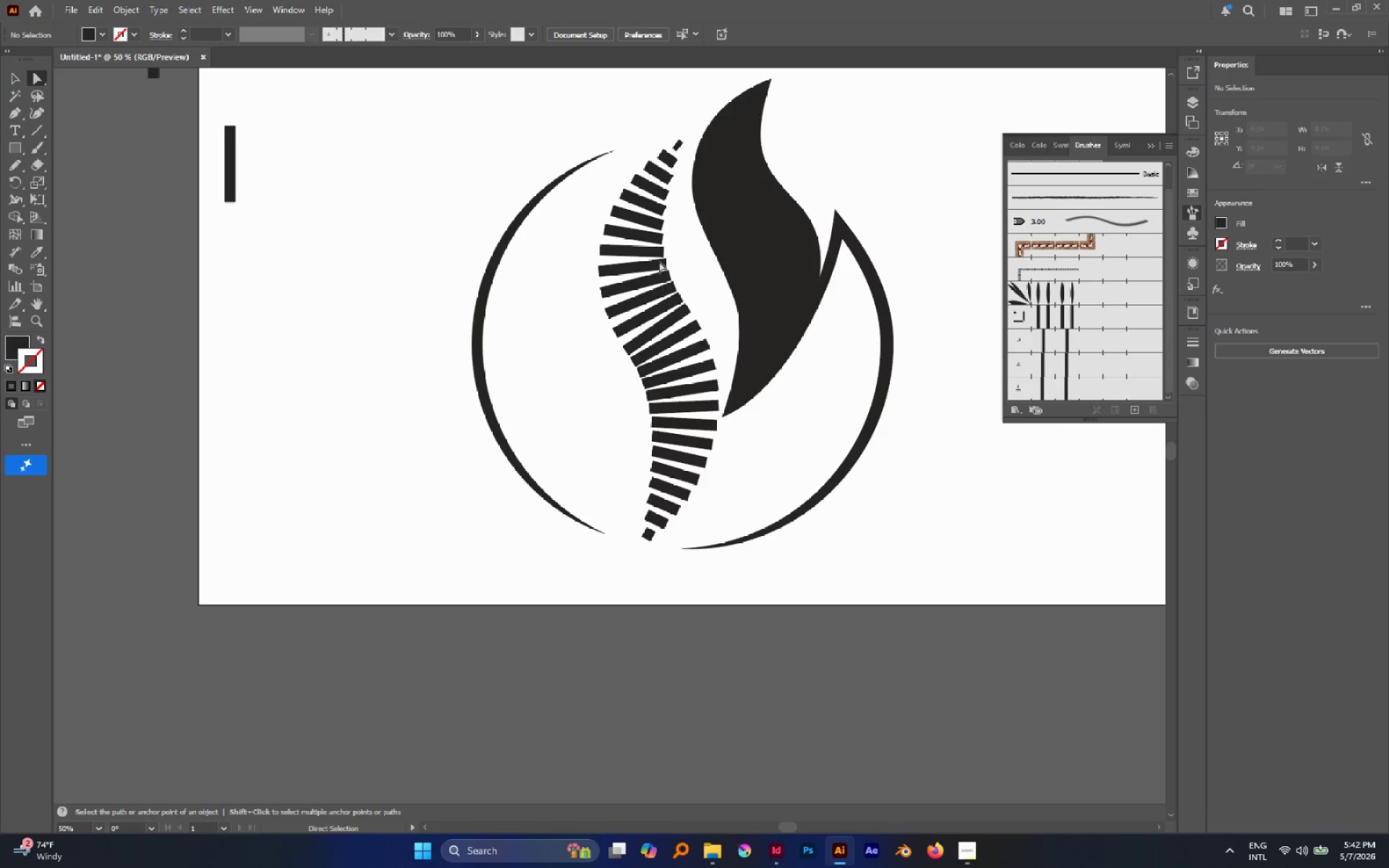 
left_click([654, 250])
 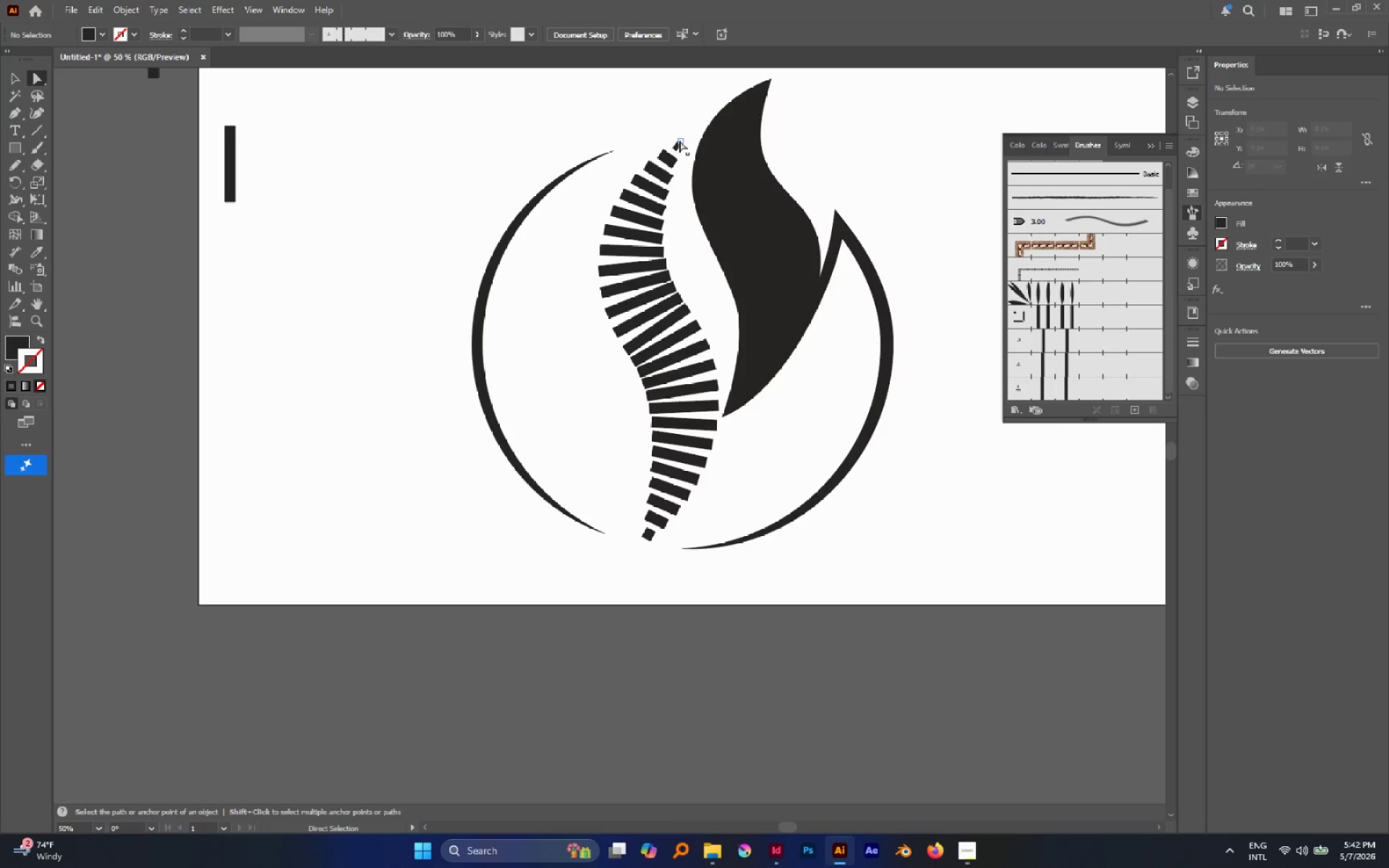 
left_click([679, 140])
 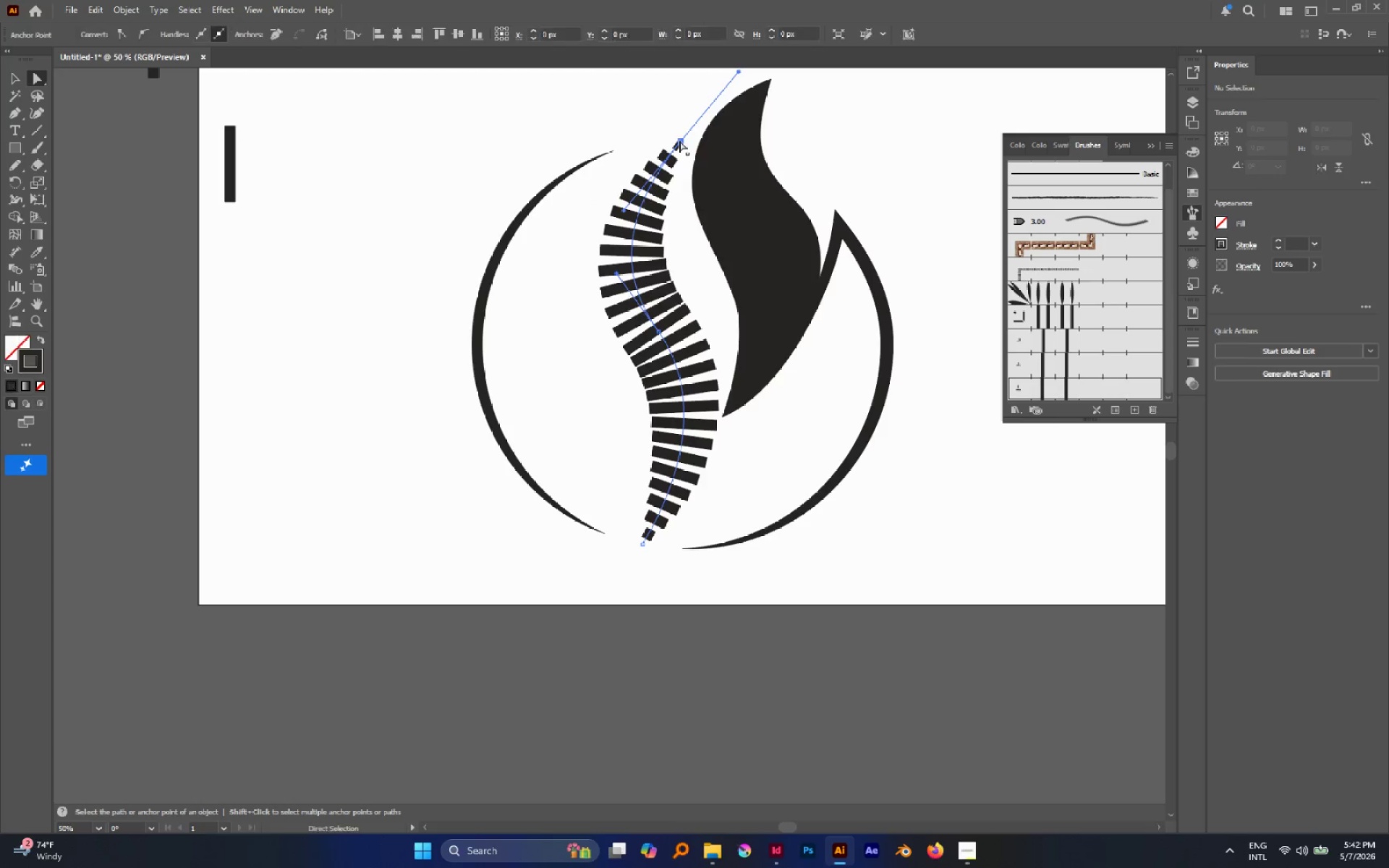 
left_click_drag(start_coordinate=[679, 140], to_coordinate=[681, 103])
 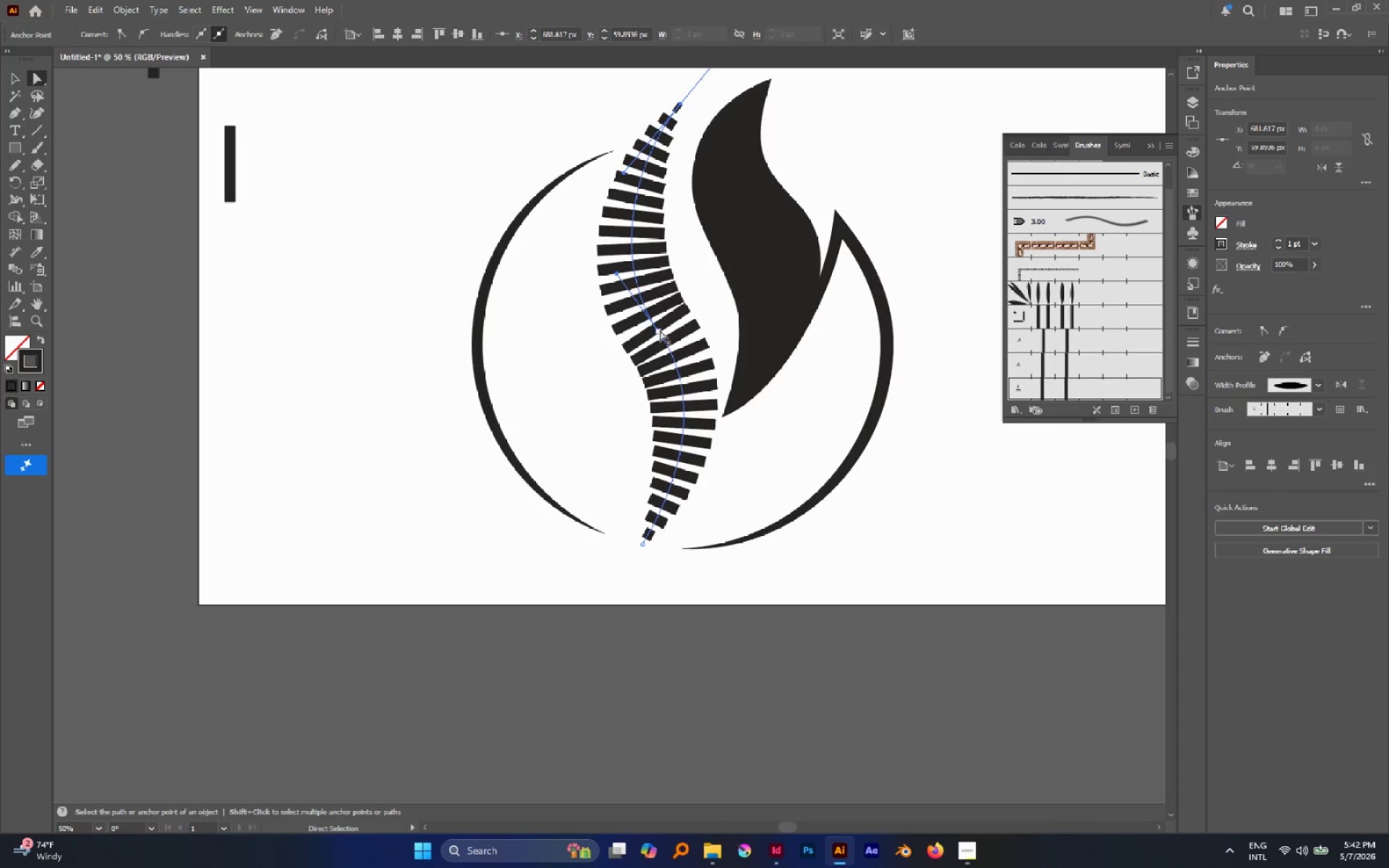 
left_click_drag(start_coordinate=[660, 330], to_coordinate=[657, 284])
 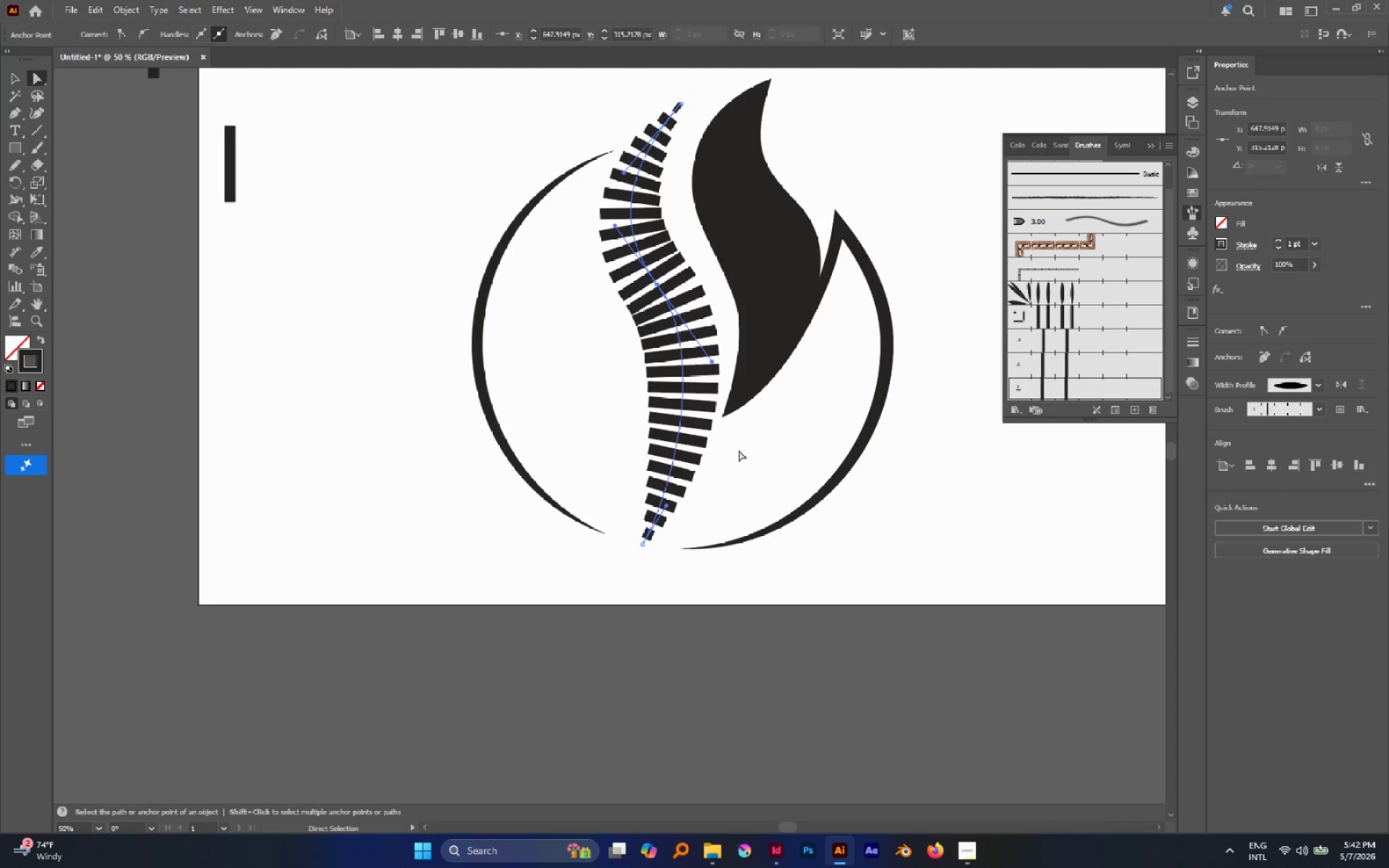 
left_click([739, 450])
 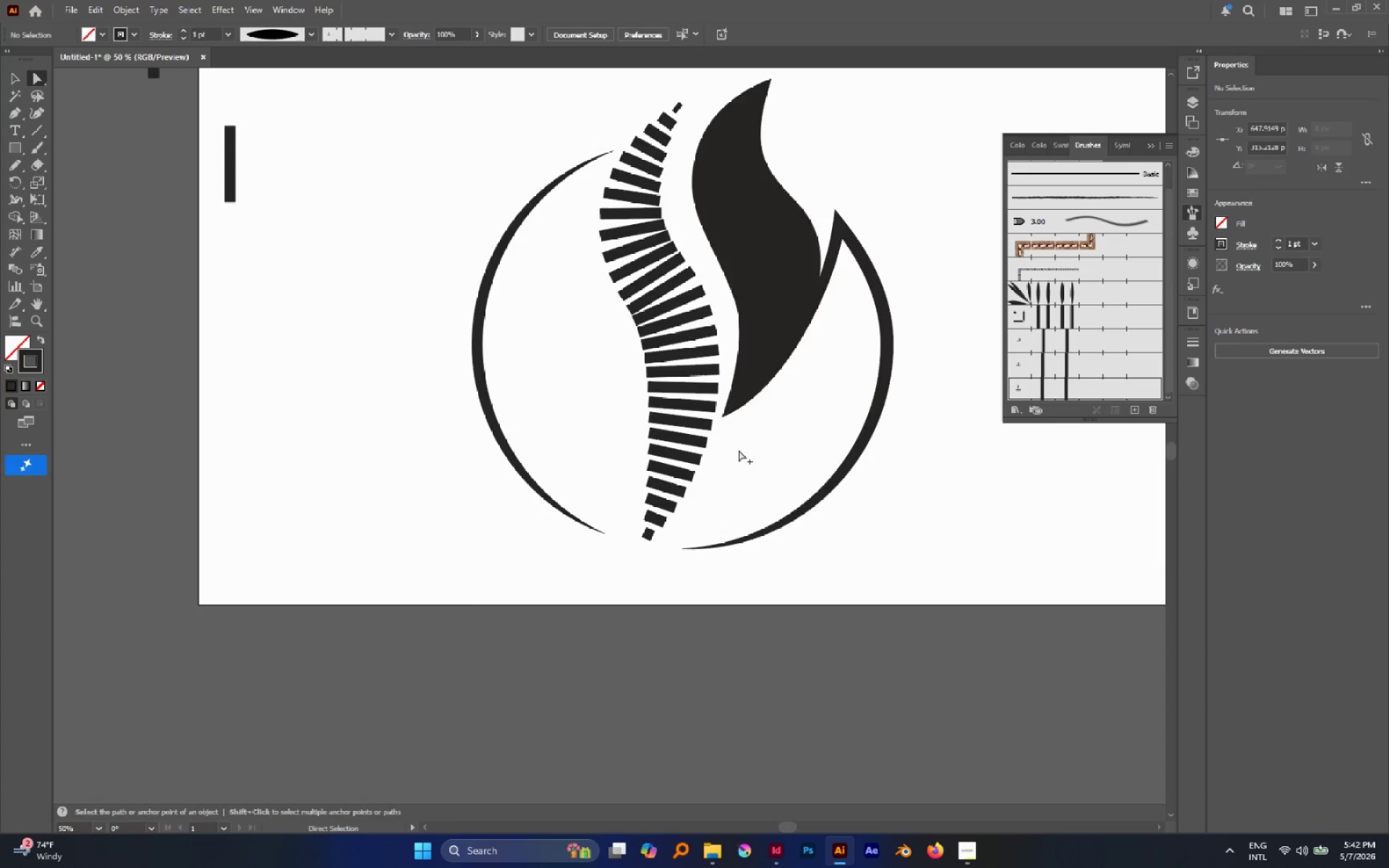 
hold_key(key=AltLeft, duration=0.81)
scroll: coordinate [739, 450], scroll_direction: down, amount: 2.0
 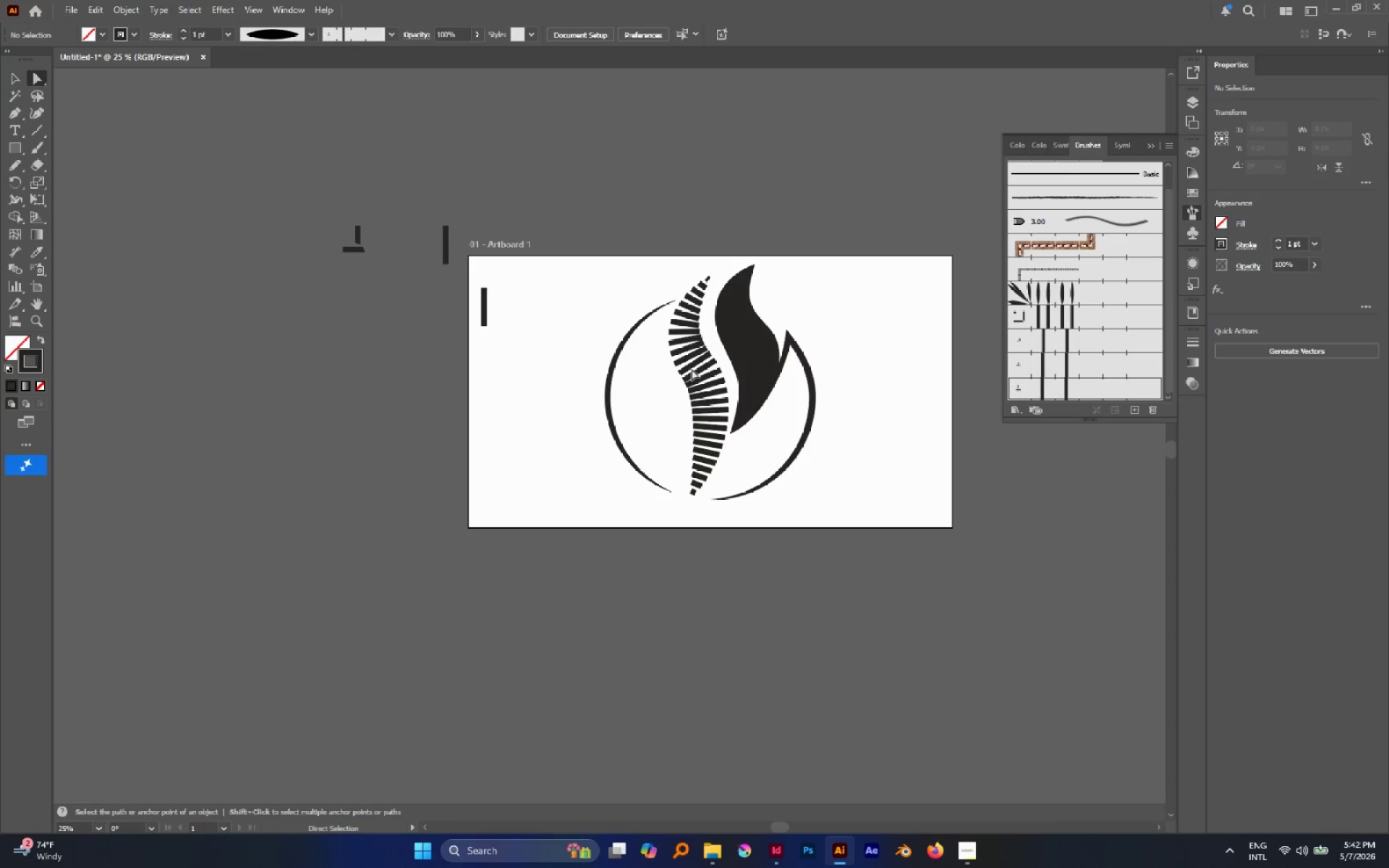 
left_click([699, 363])
 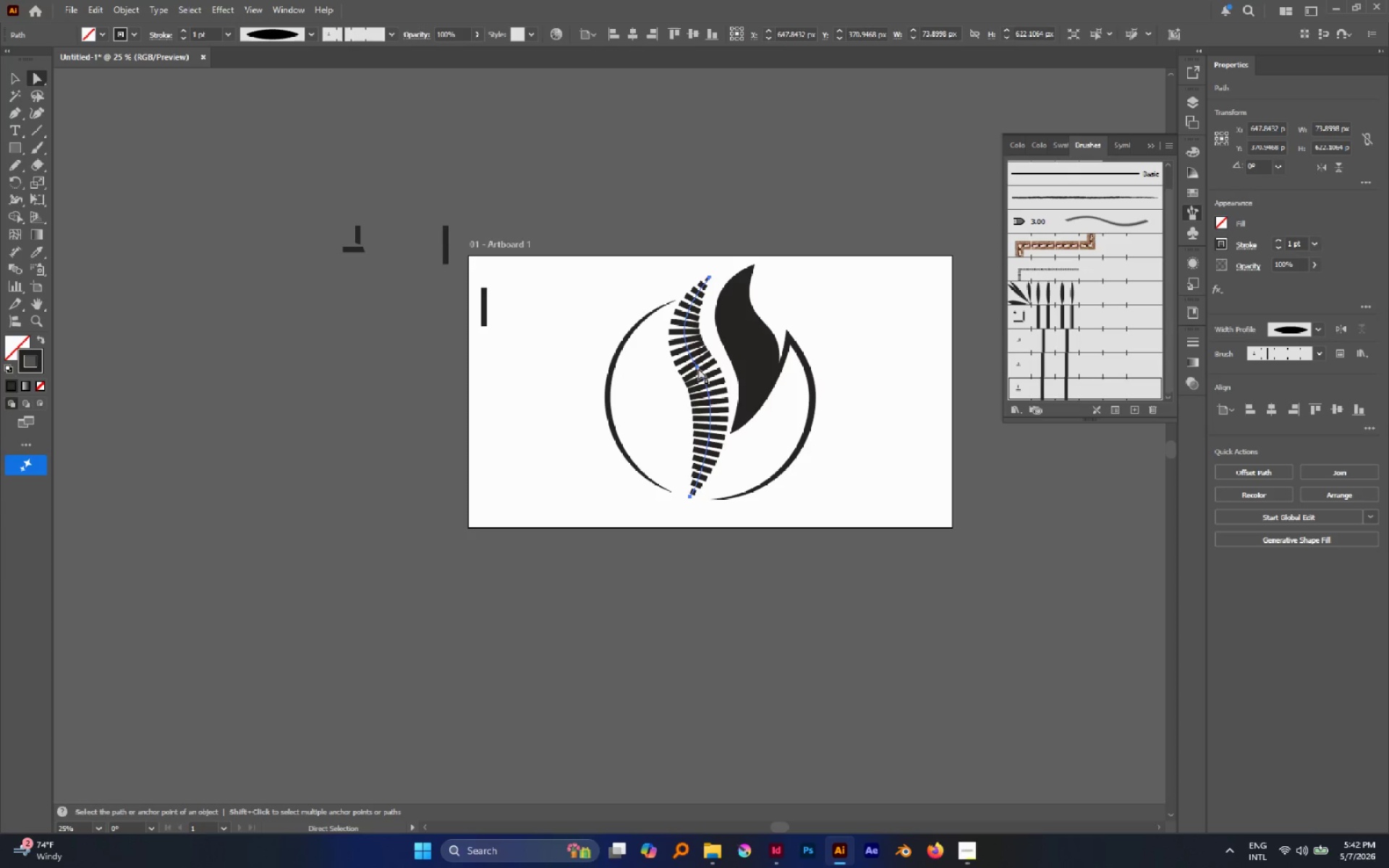 
left_click([697, 368])
 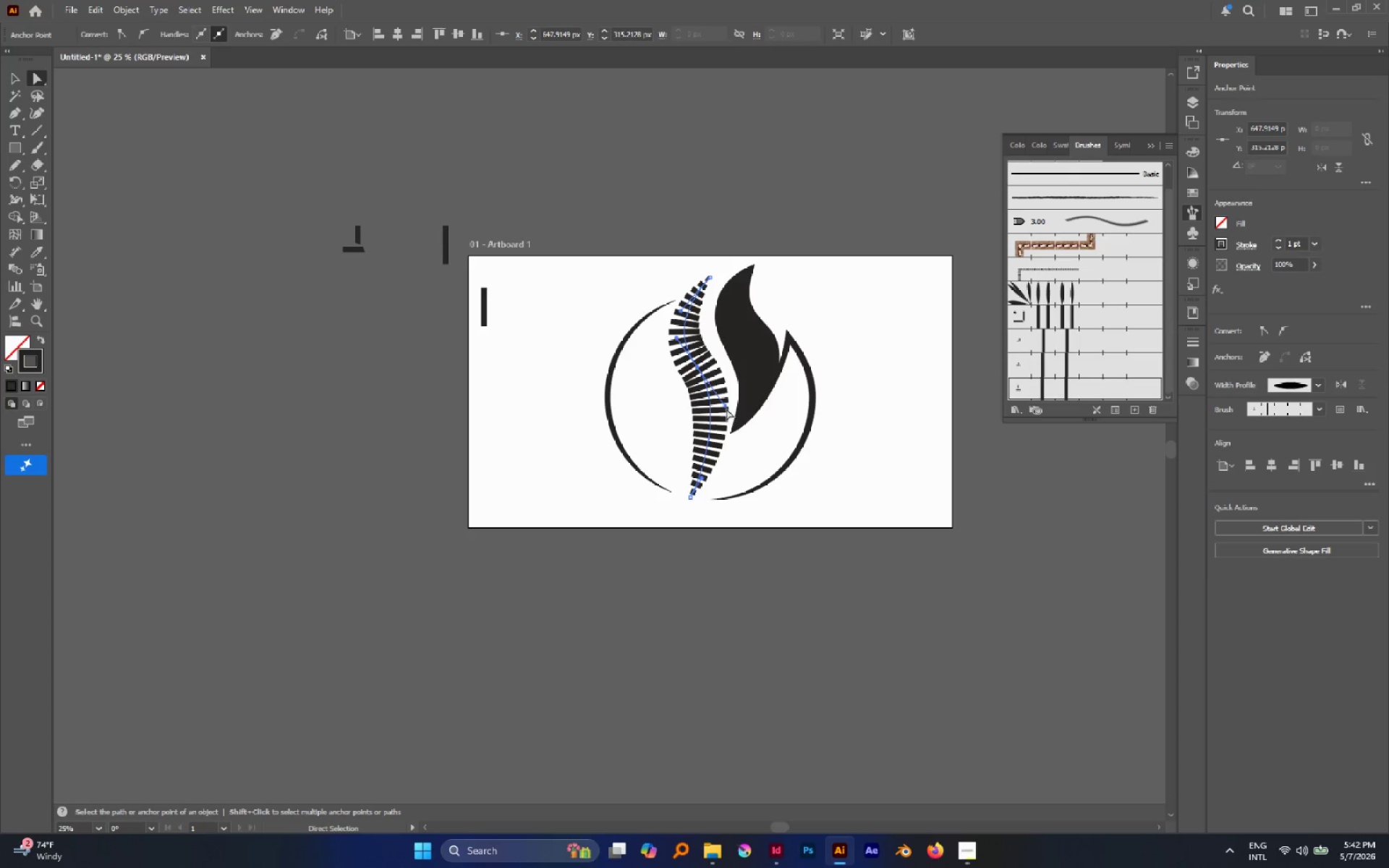 
left_click_drag(start_coordinate=[726, 406], to_coordinate=[715, 420])
 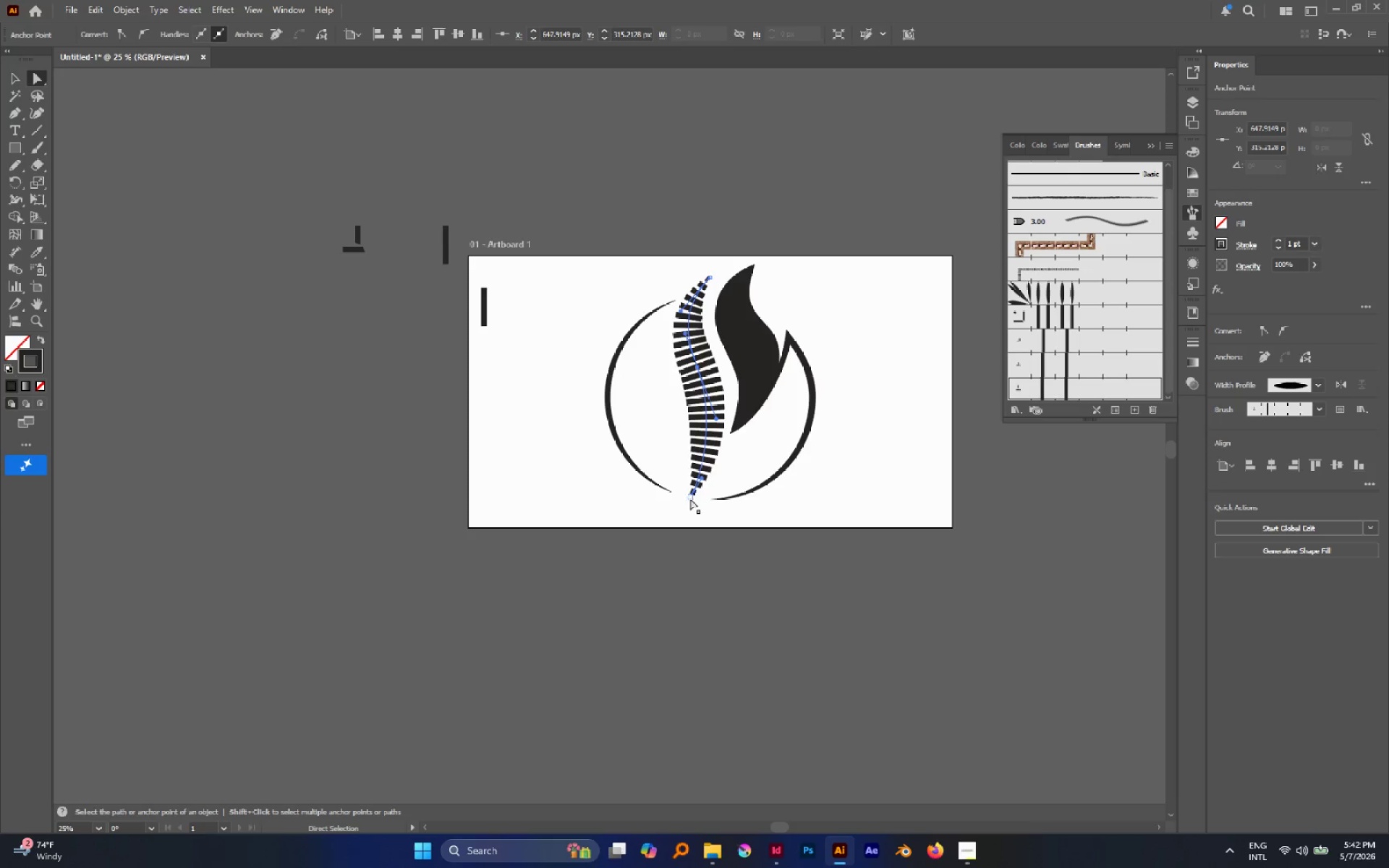 
left_click_drag(start_coordinate=[690, 498], to_coordinate=[687, 511])
 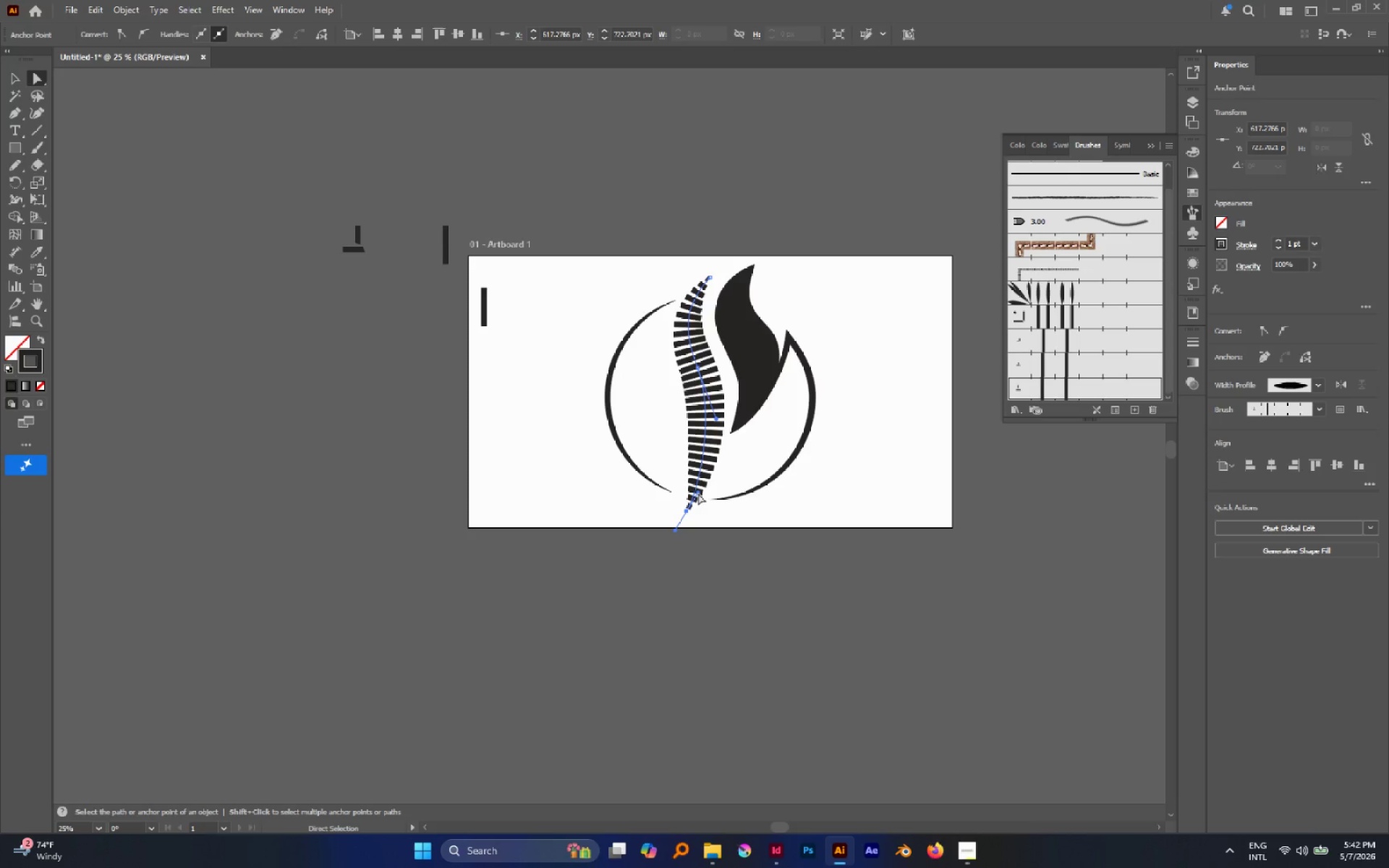 
left_click_drag(start_coordinate=[698, 493], to_coordinate=[711, 475])
 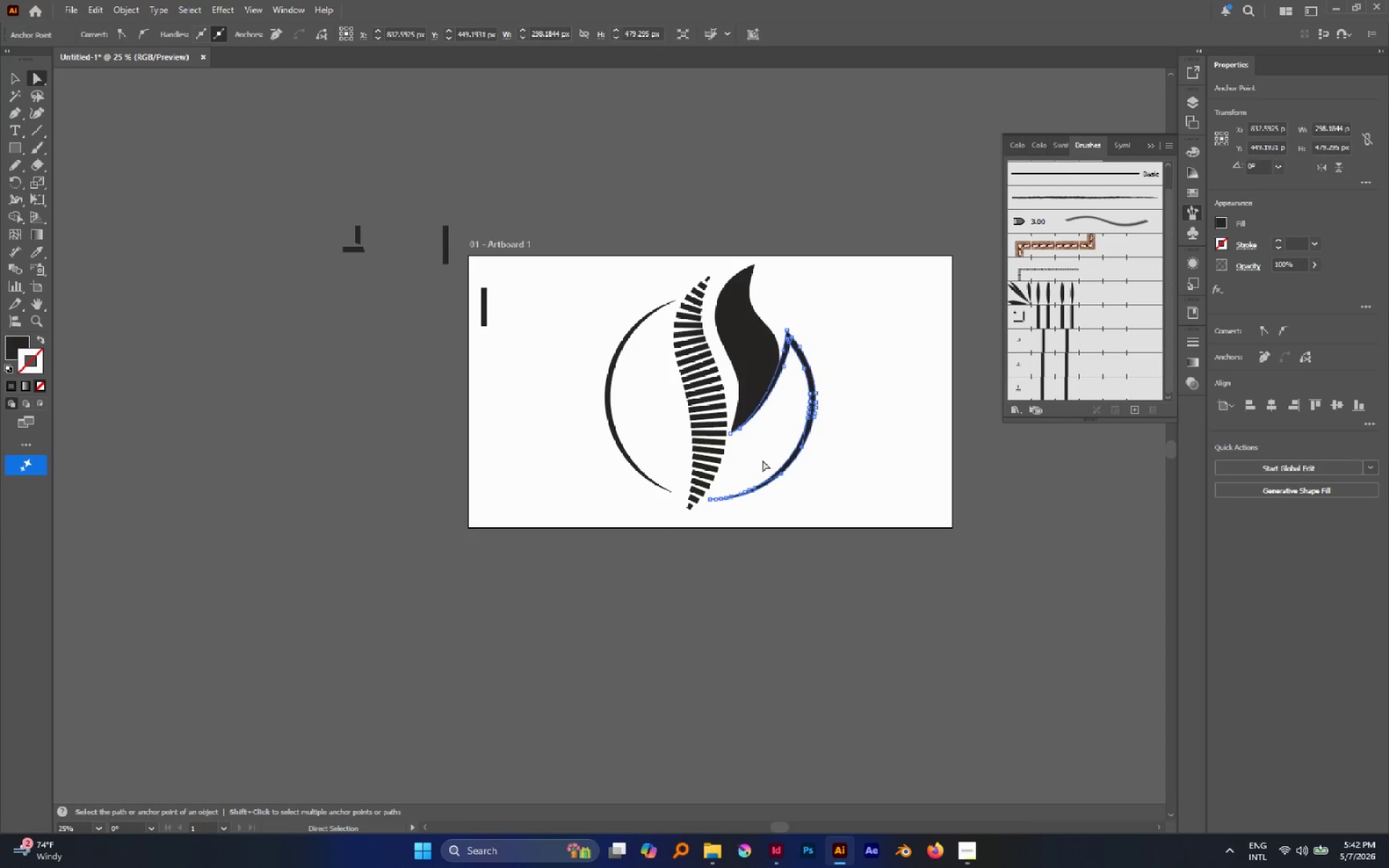 
left_click([767, 461])
 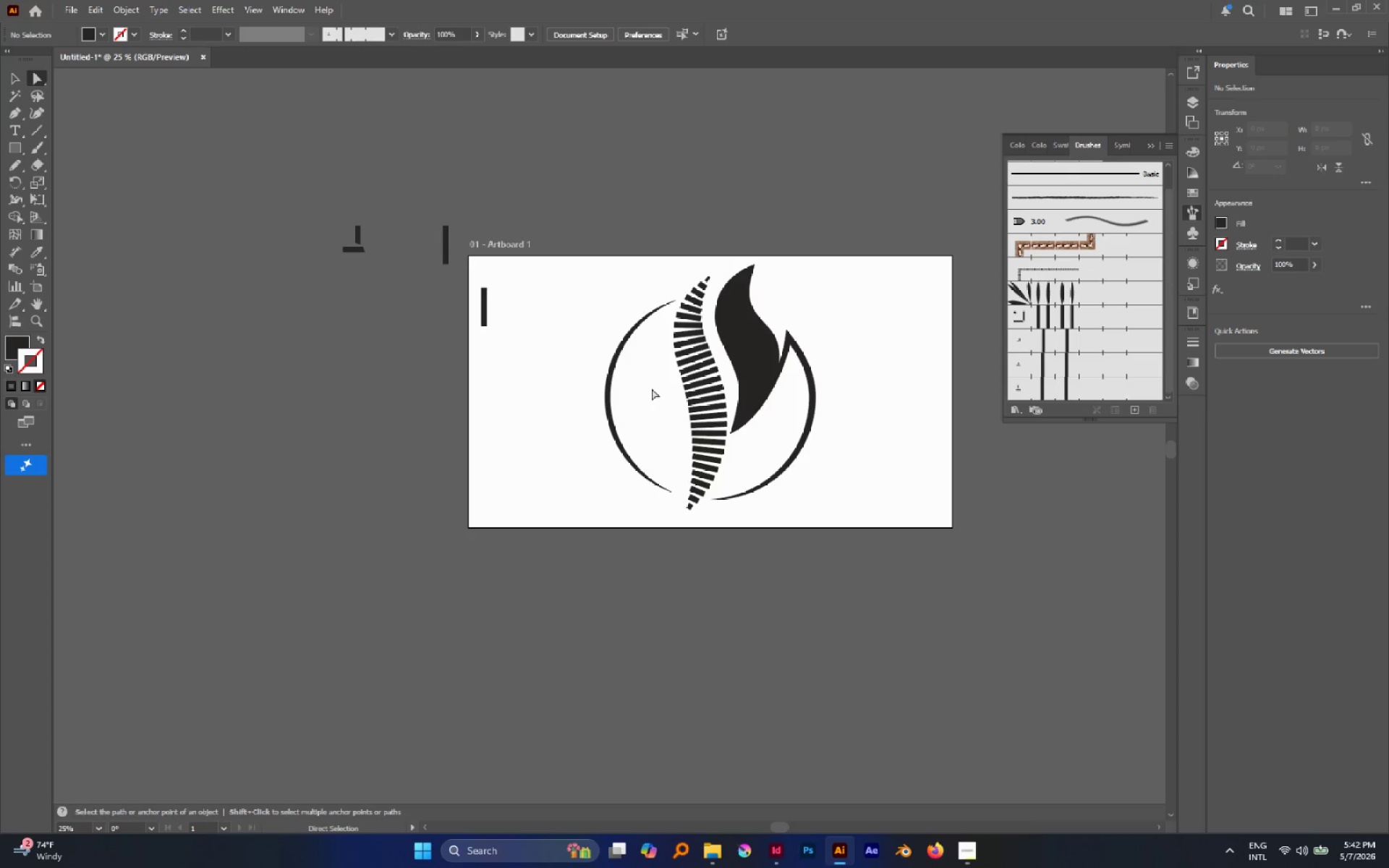 
key(V)
 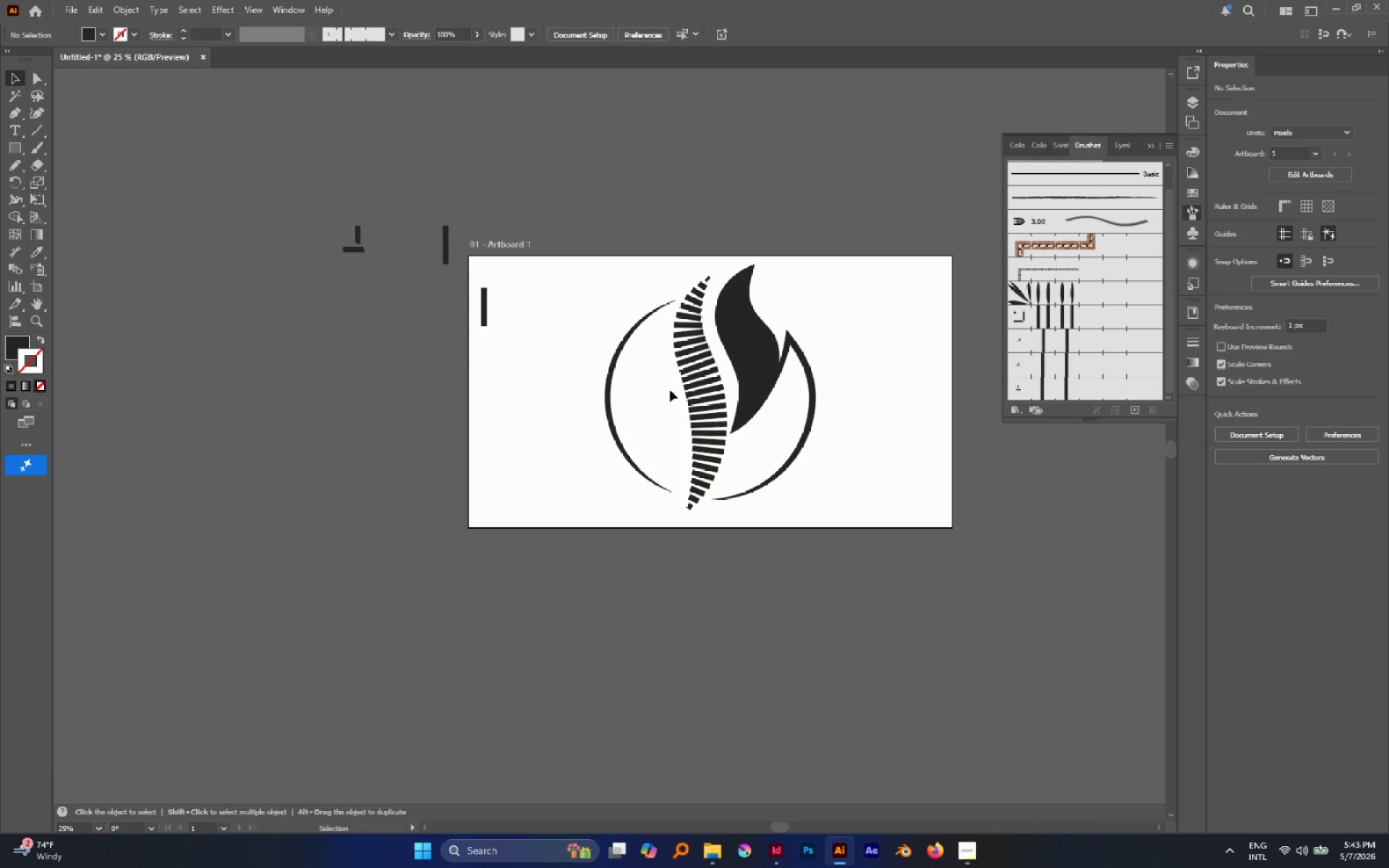 
left_click([706, 393])
 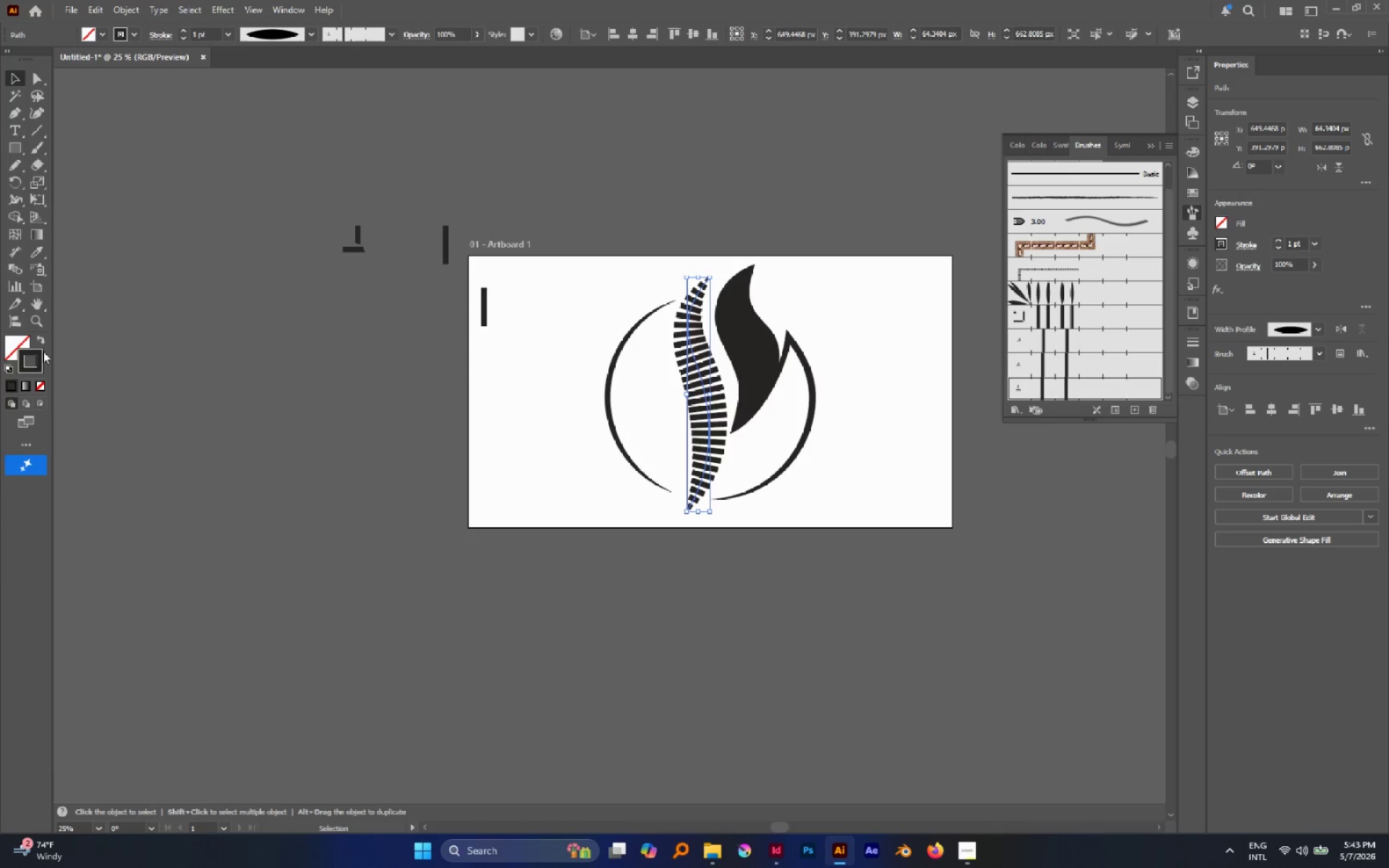 
left_click_drag(start_coordinate=[611, 273], to_coordinate=[901, 579])
 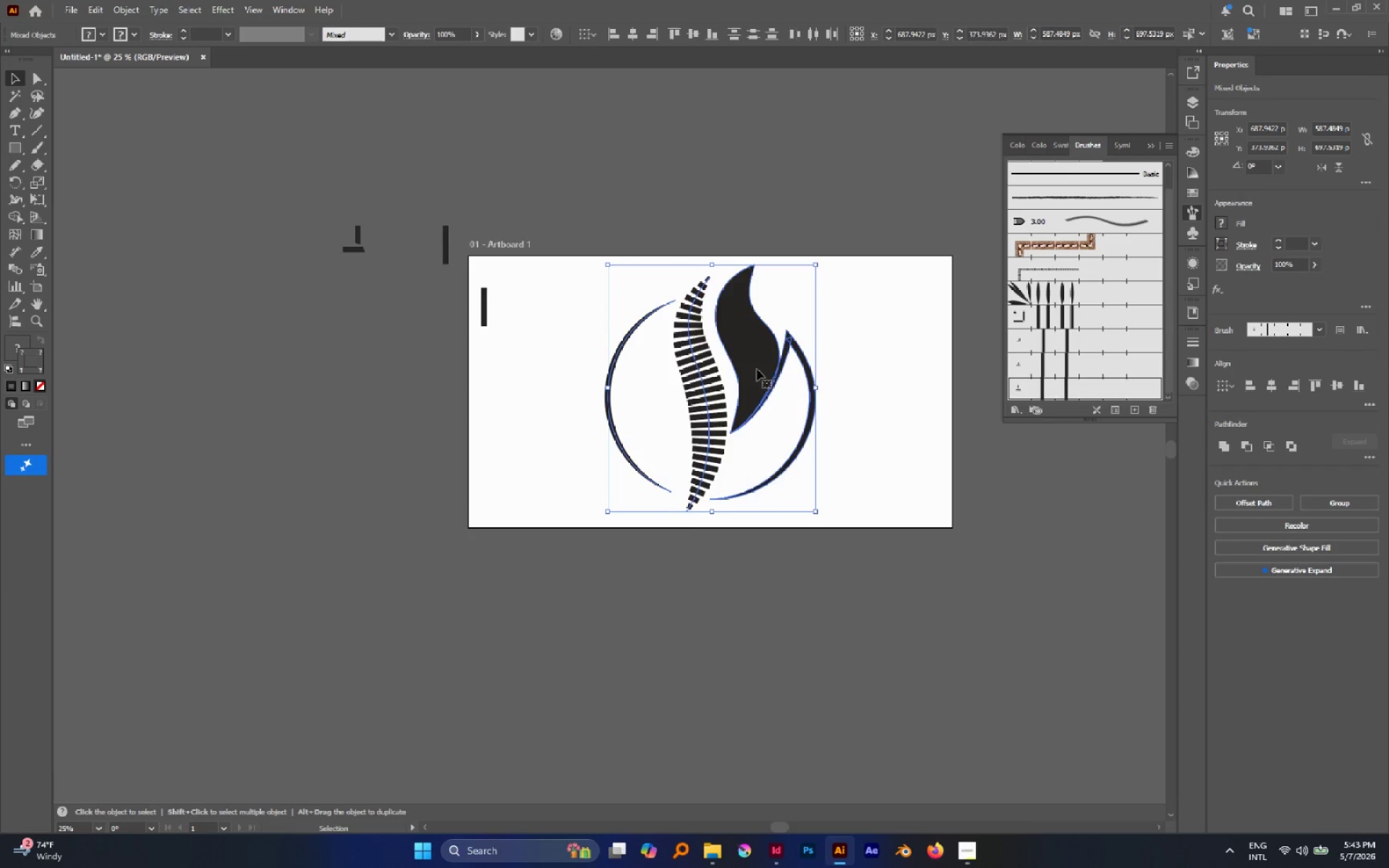 
left_click_drag(start_coordinate=[757, 368], to_coordinate=[657, 660])
 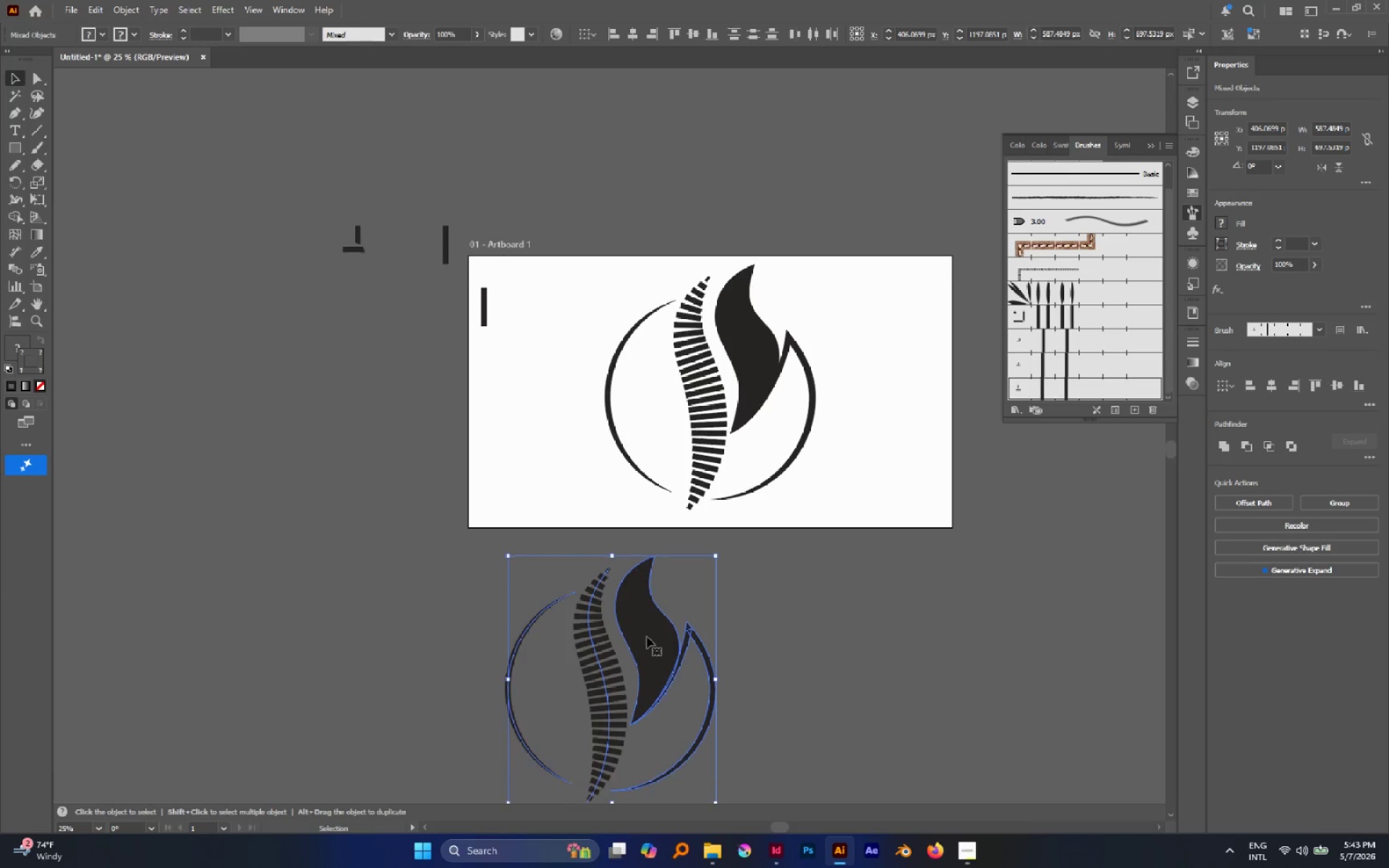 
hold_key(key=AltLeft, duration=0.61)
 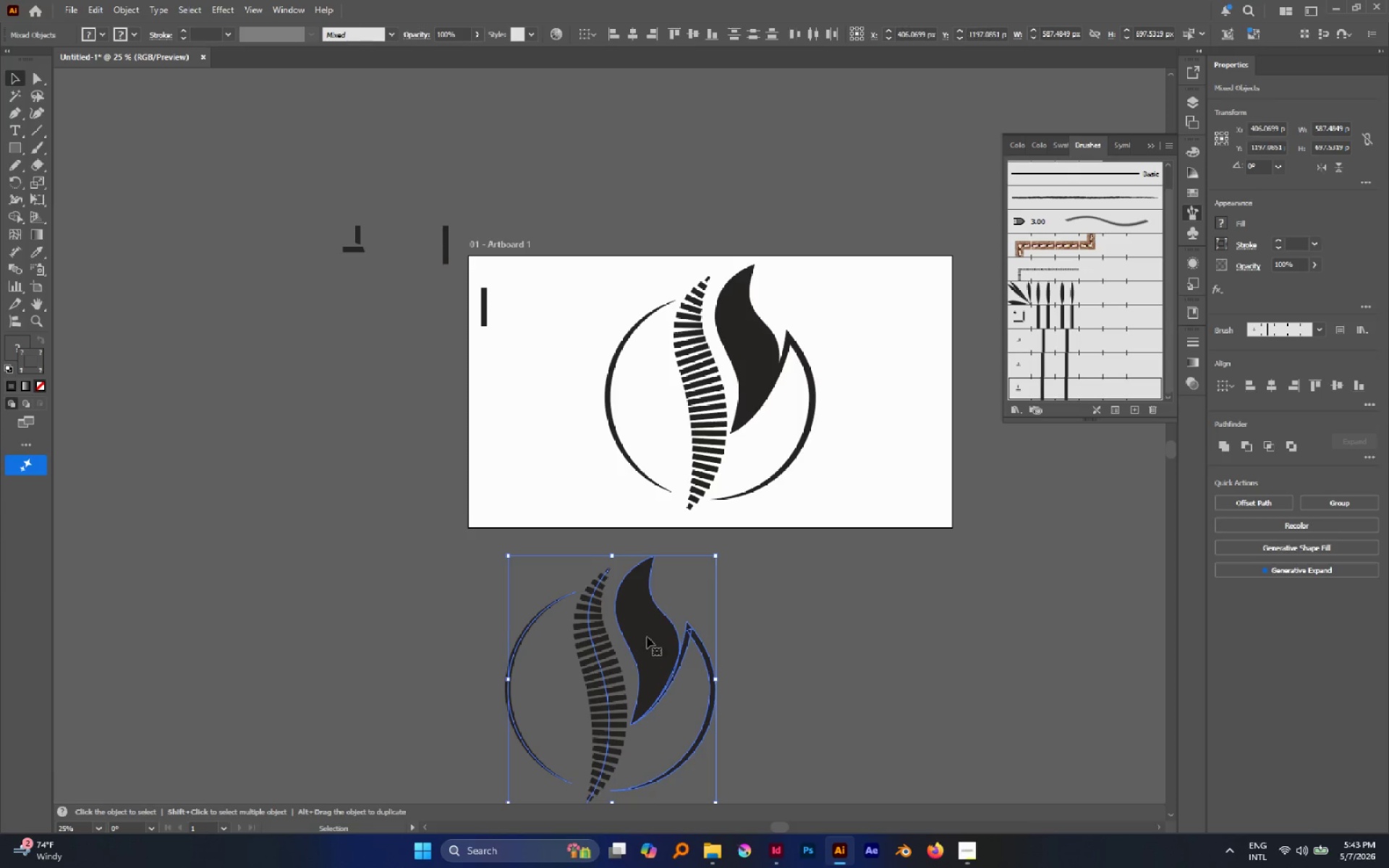 
scroll: coordinate [642, 628], scroll_direction: down, amount: 4.0
 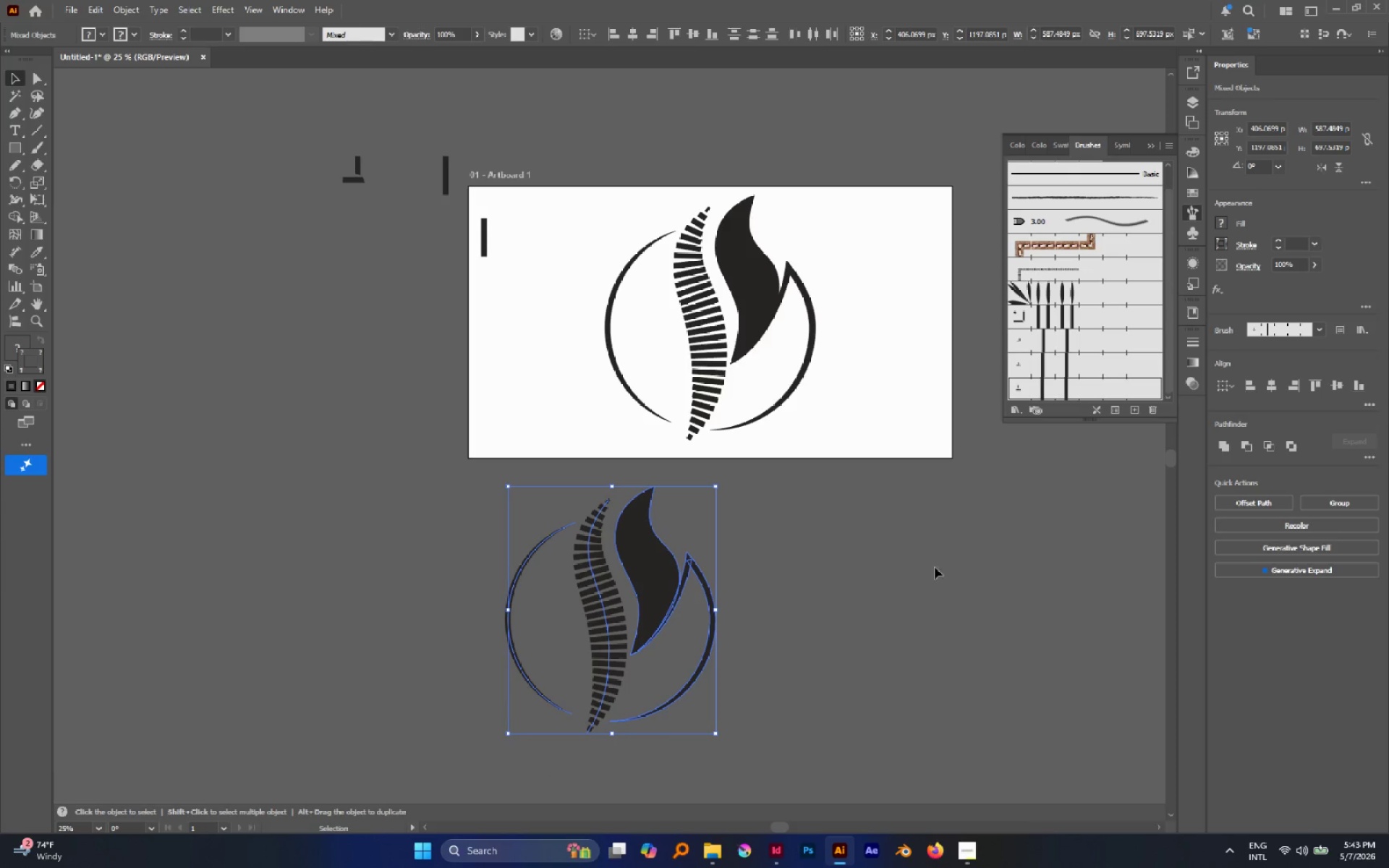 
left_click([904, 566])
 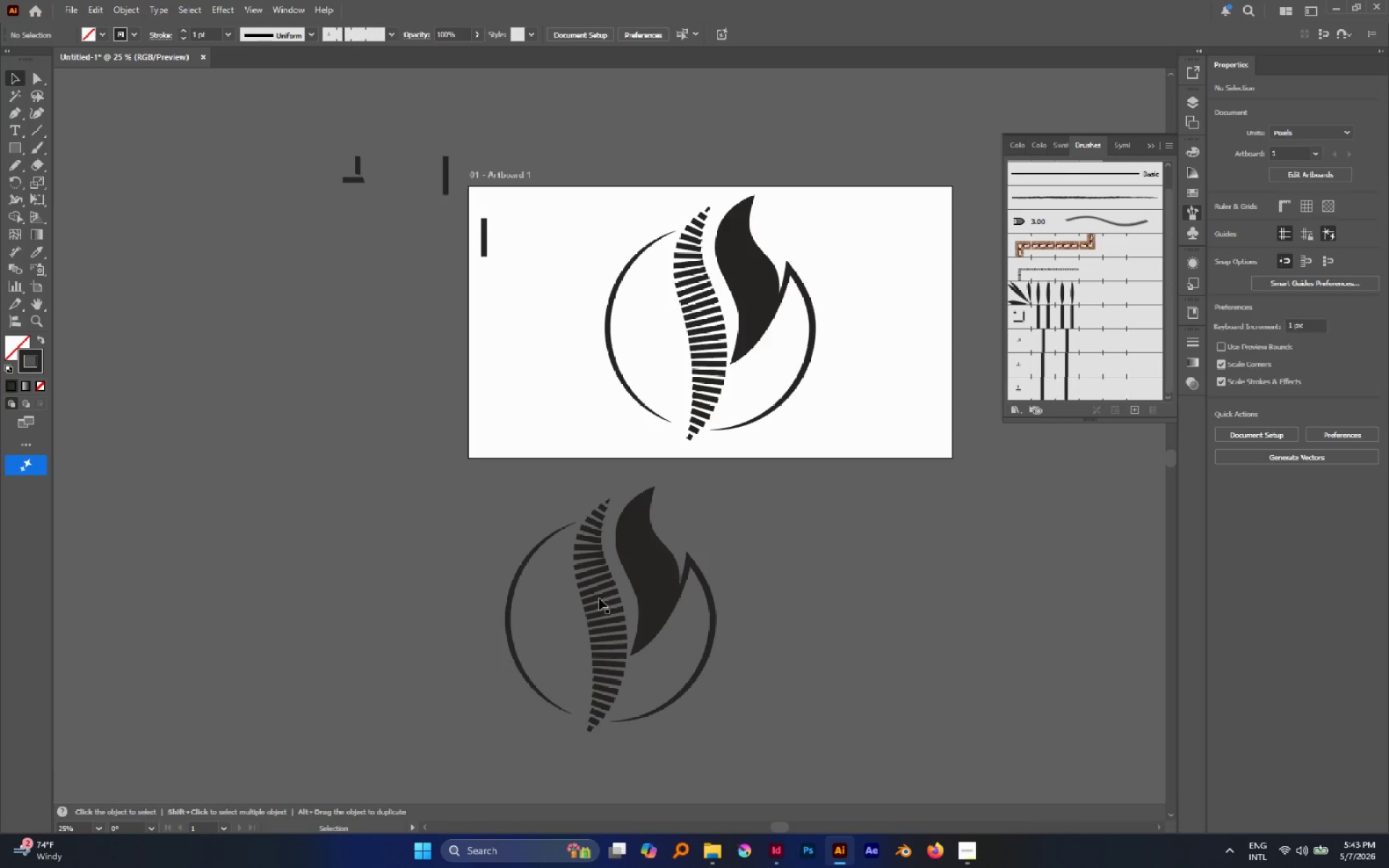 
left_click([599, 598])
 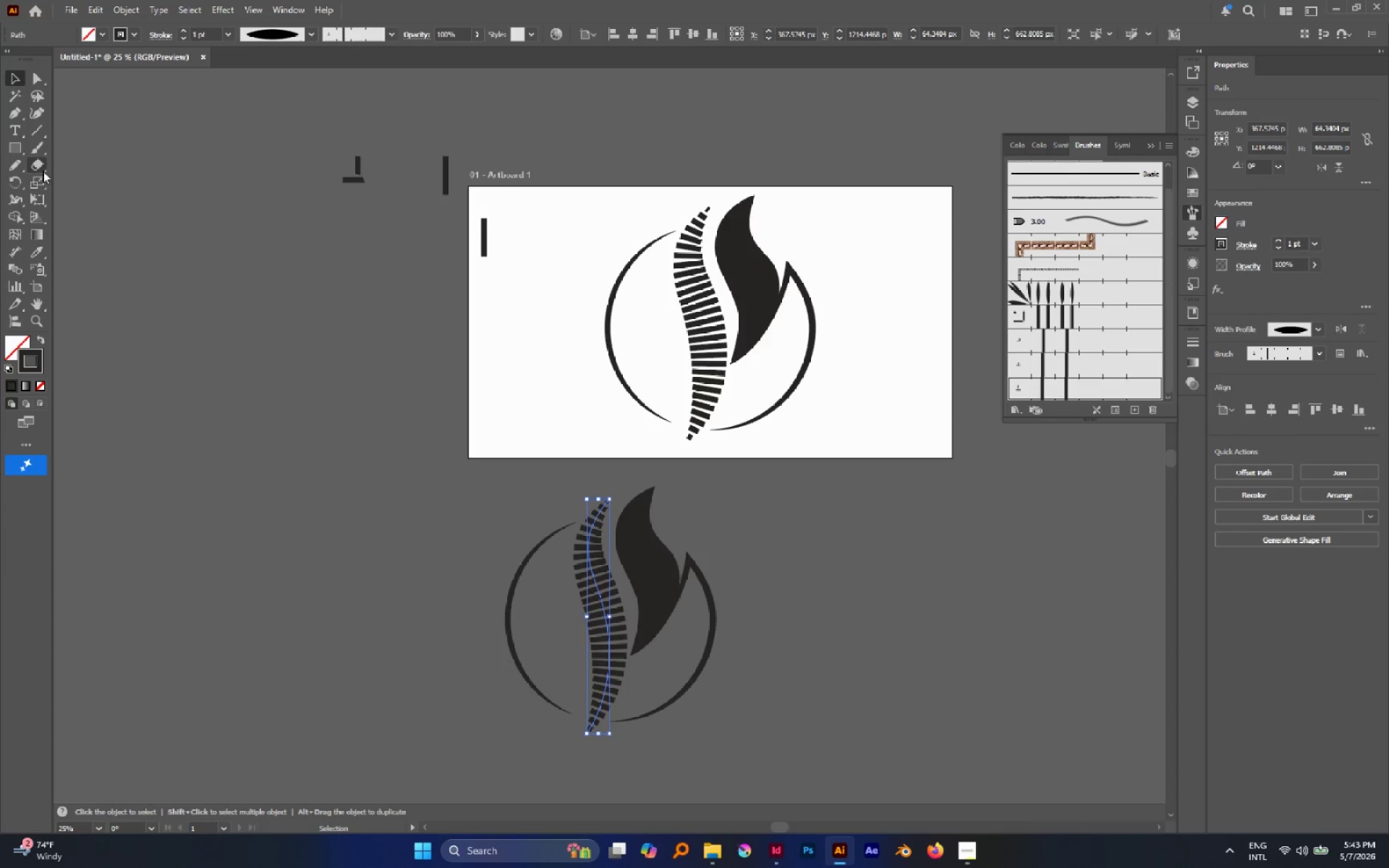 
wait(5.77)
 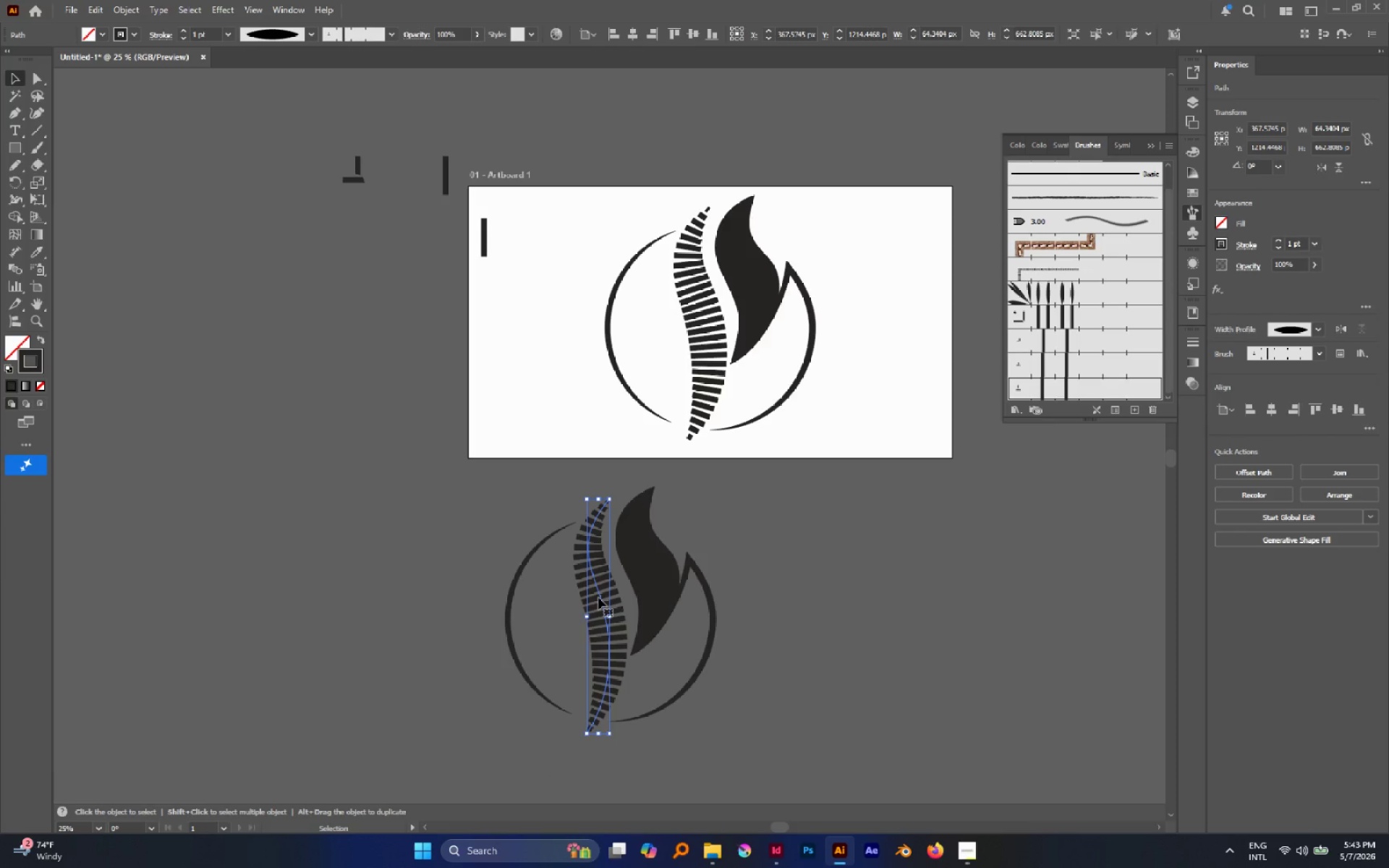 
left_click([483, 234])
 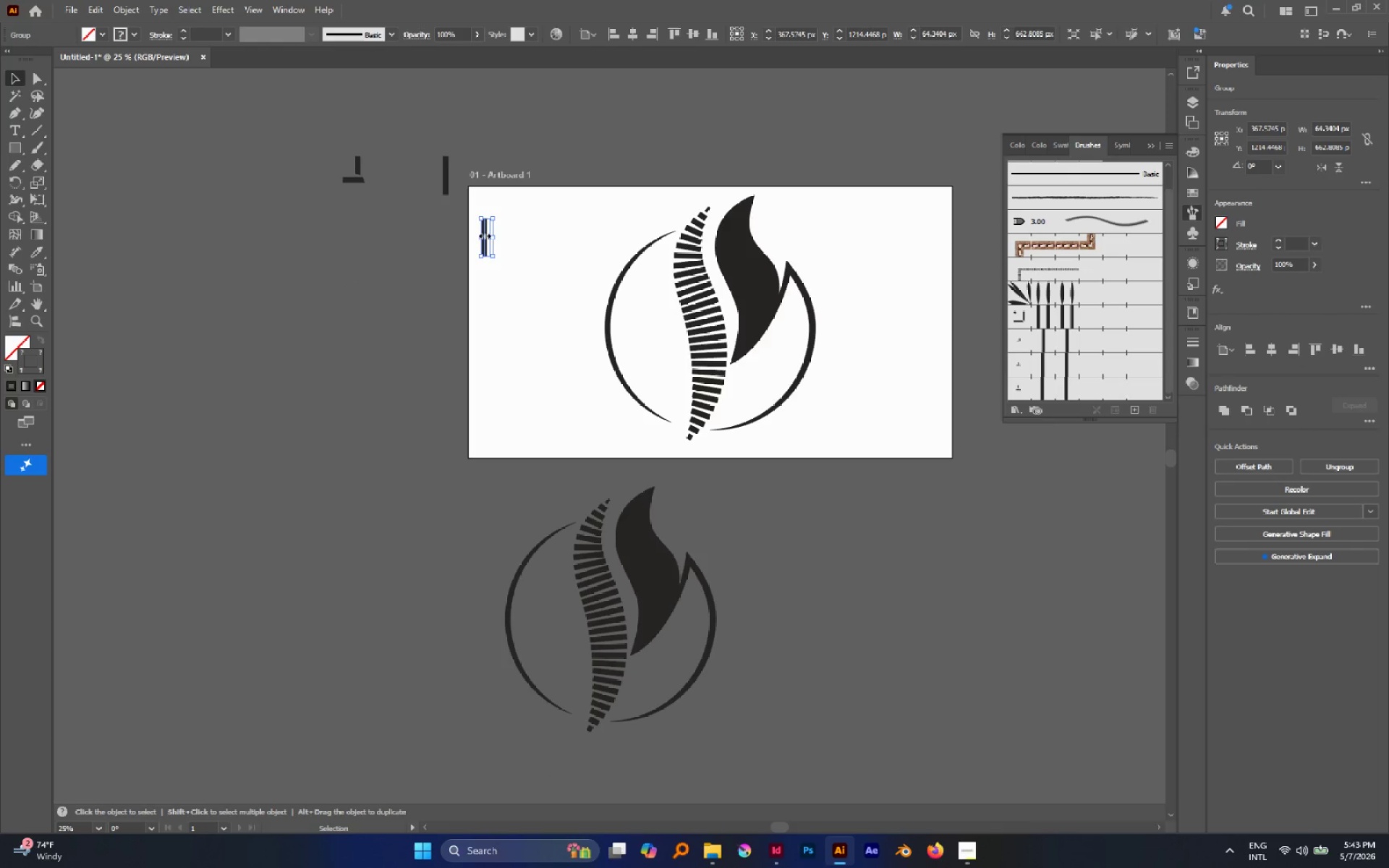 
hold_key(key=AltLeft, duration=1.08)
scroll: coordinate [483, 234], scroll_direction: up, amount: 4.0
 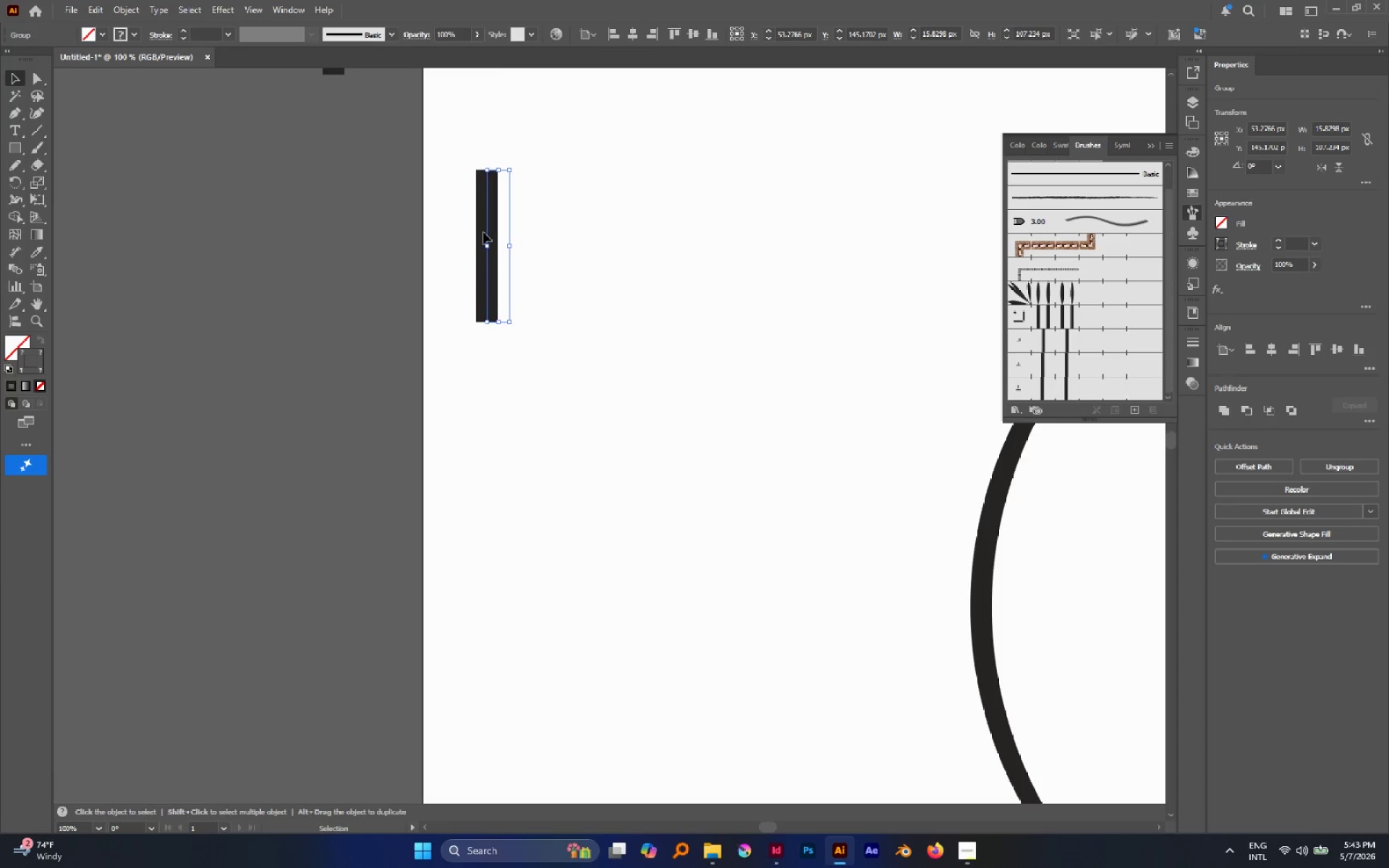 
key(P)
 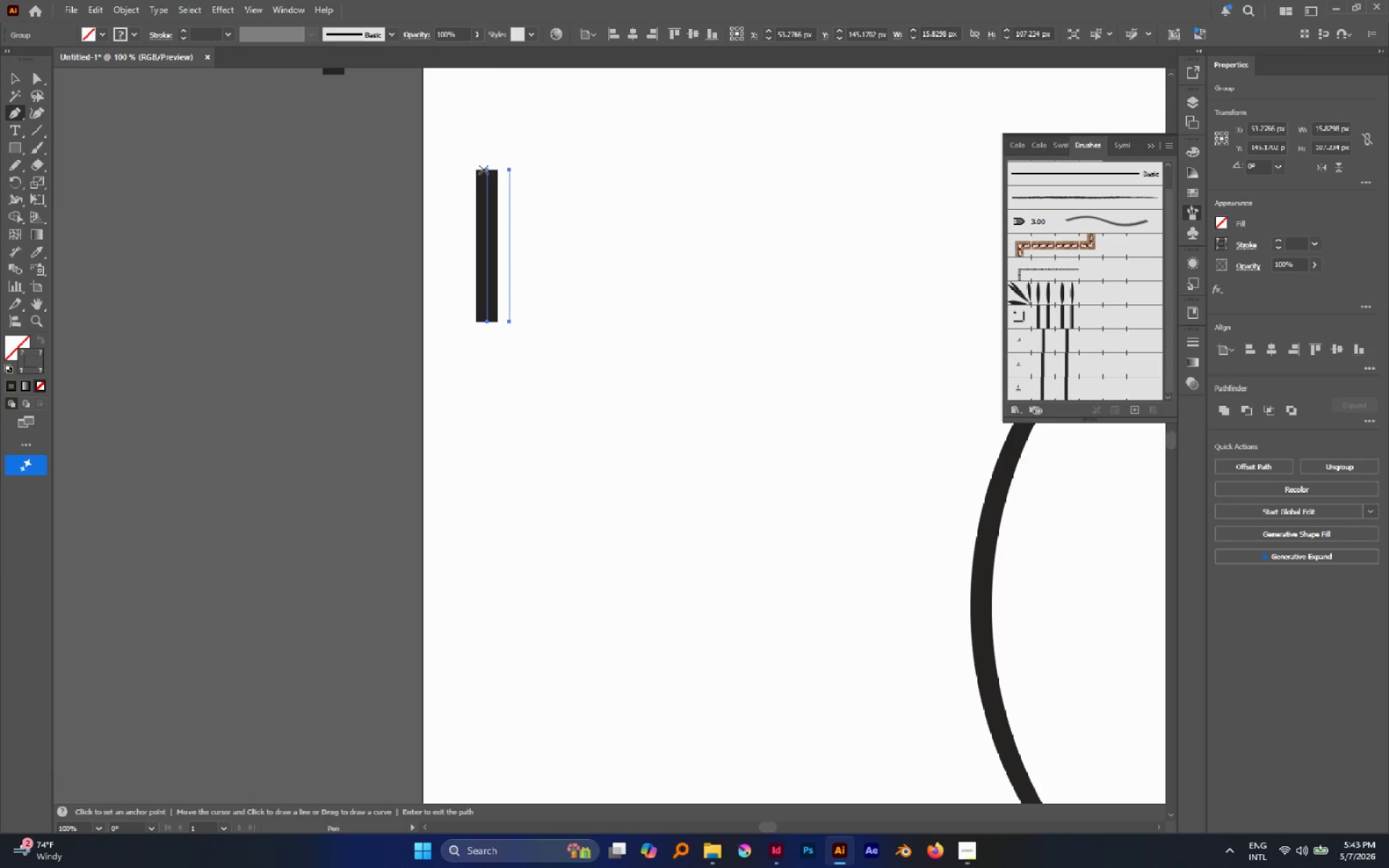 
left_click([485, 169])
 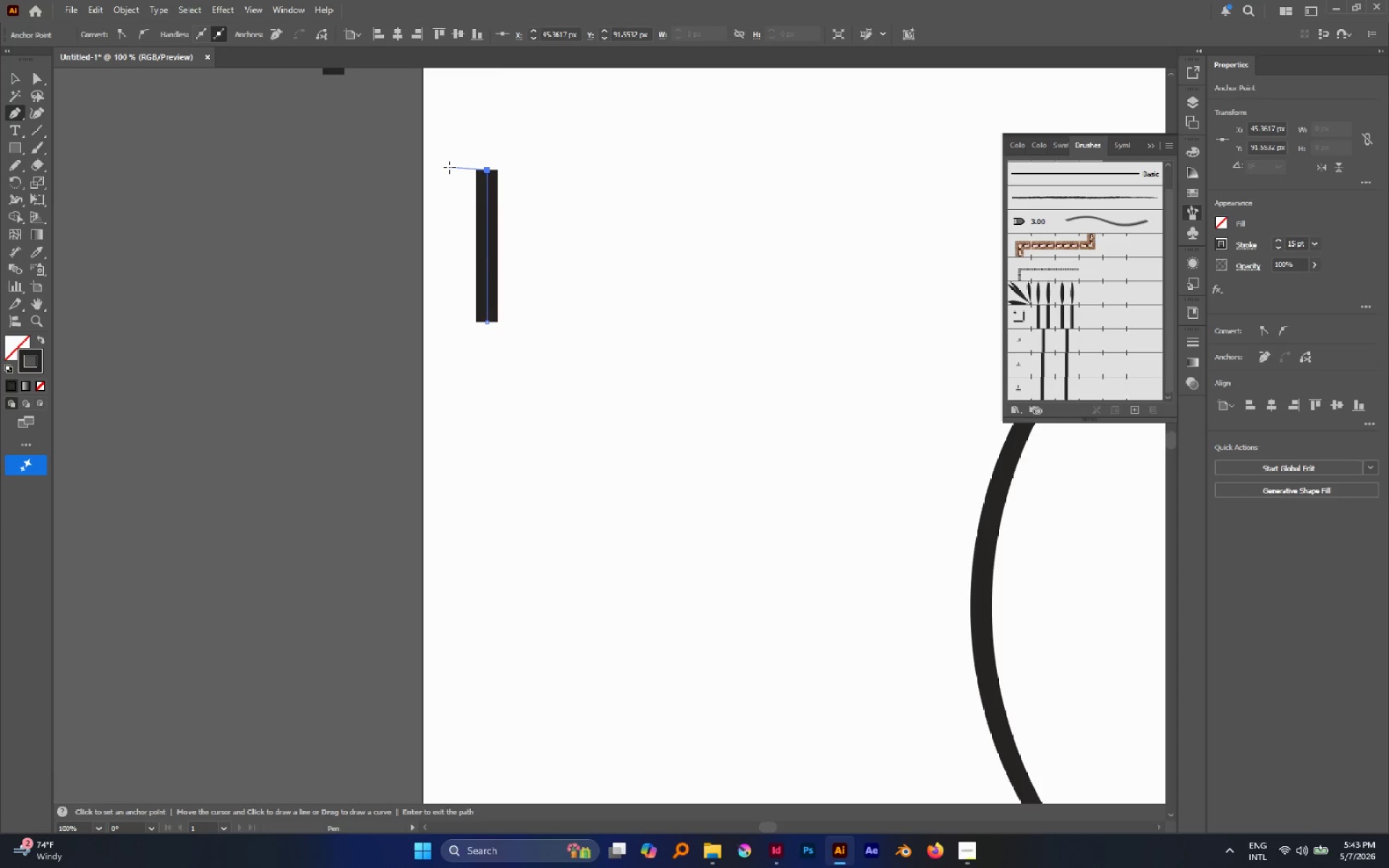 
hold_key(key=ShiftLeft, duration=10.02)
left_click([443, 171])
 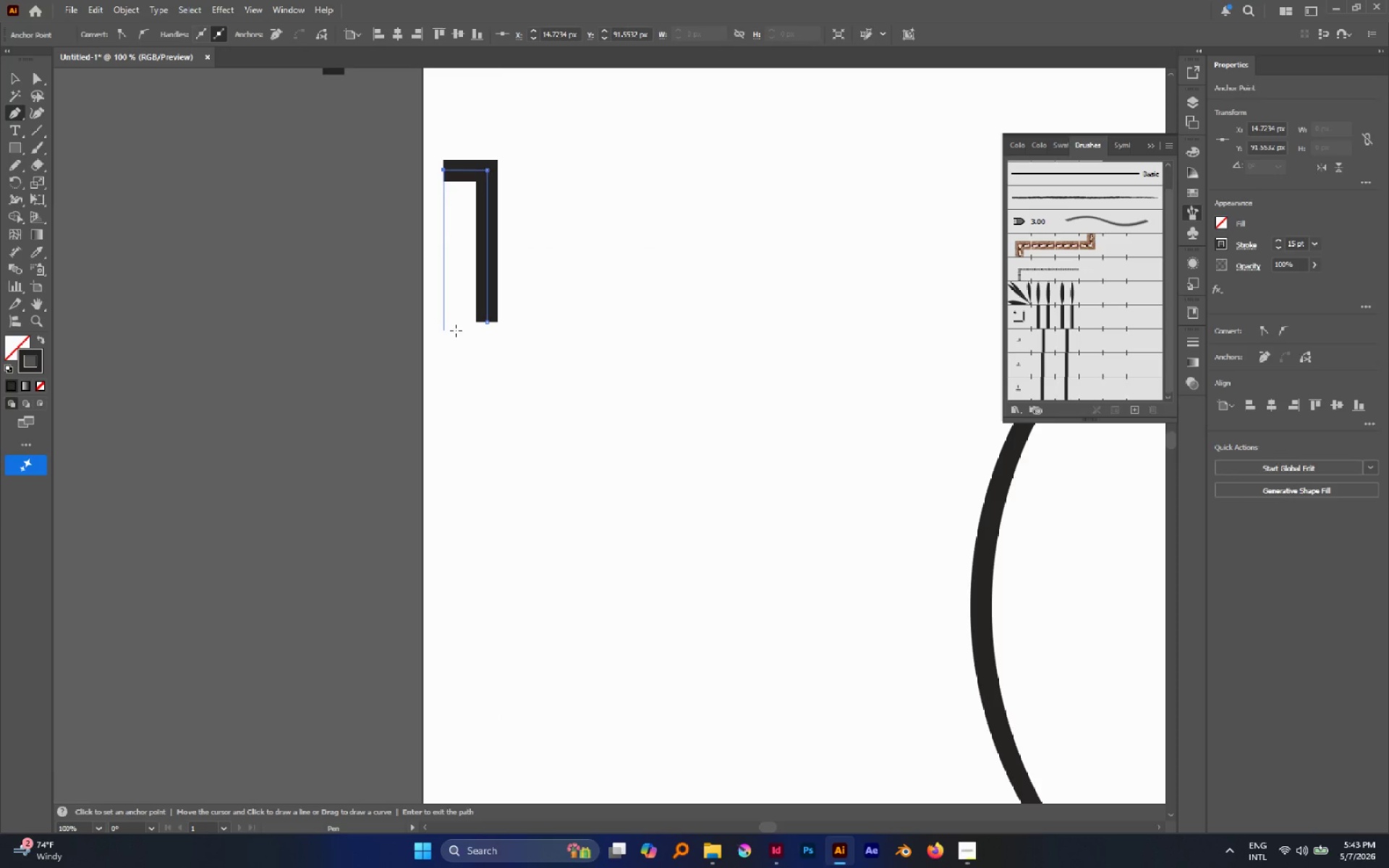 
left_click([456, 331])
 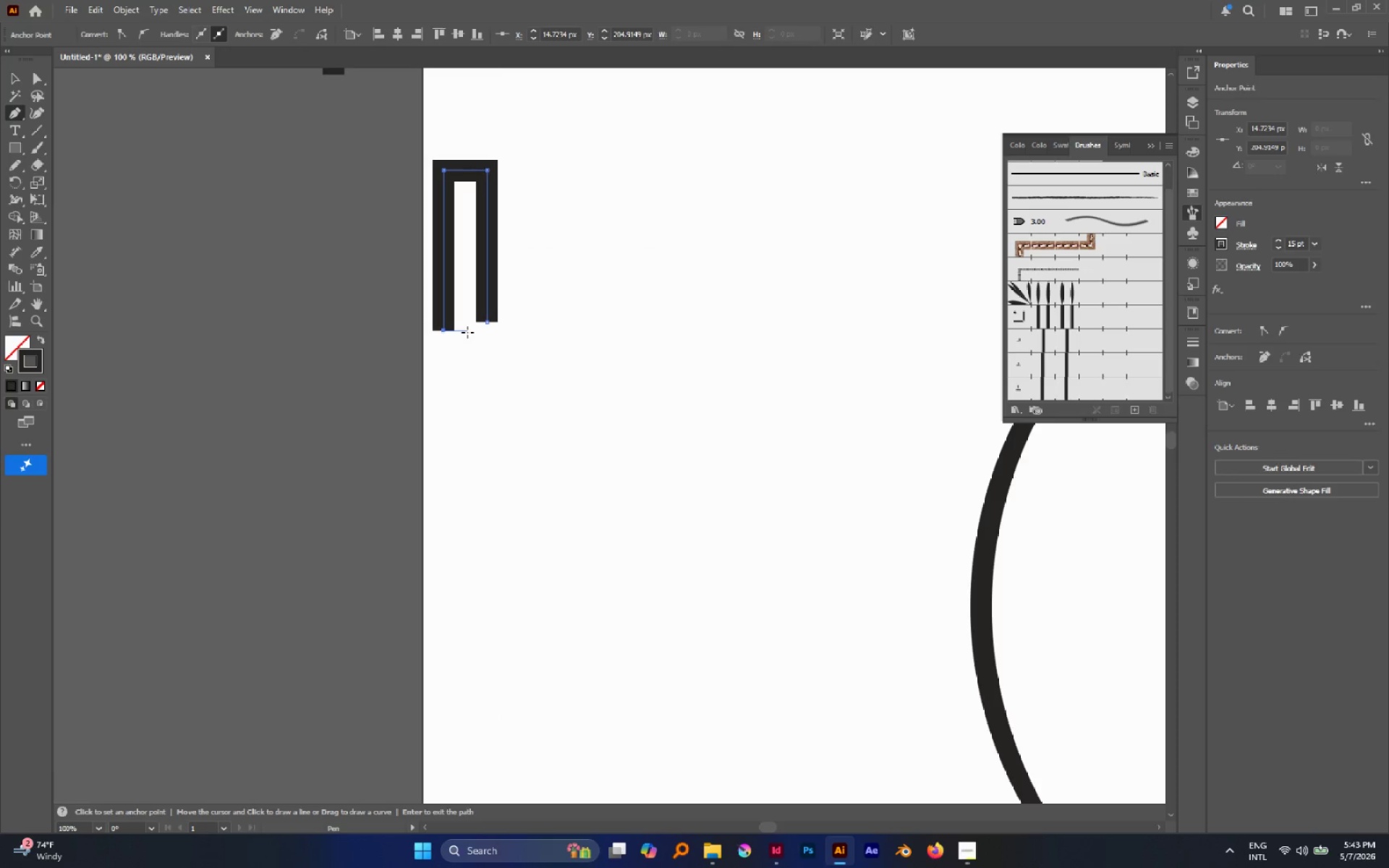 
left_click([467, 332])
 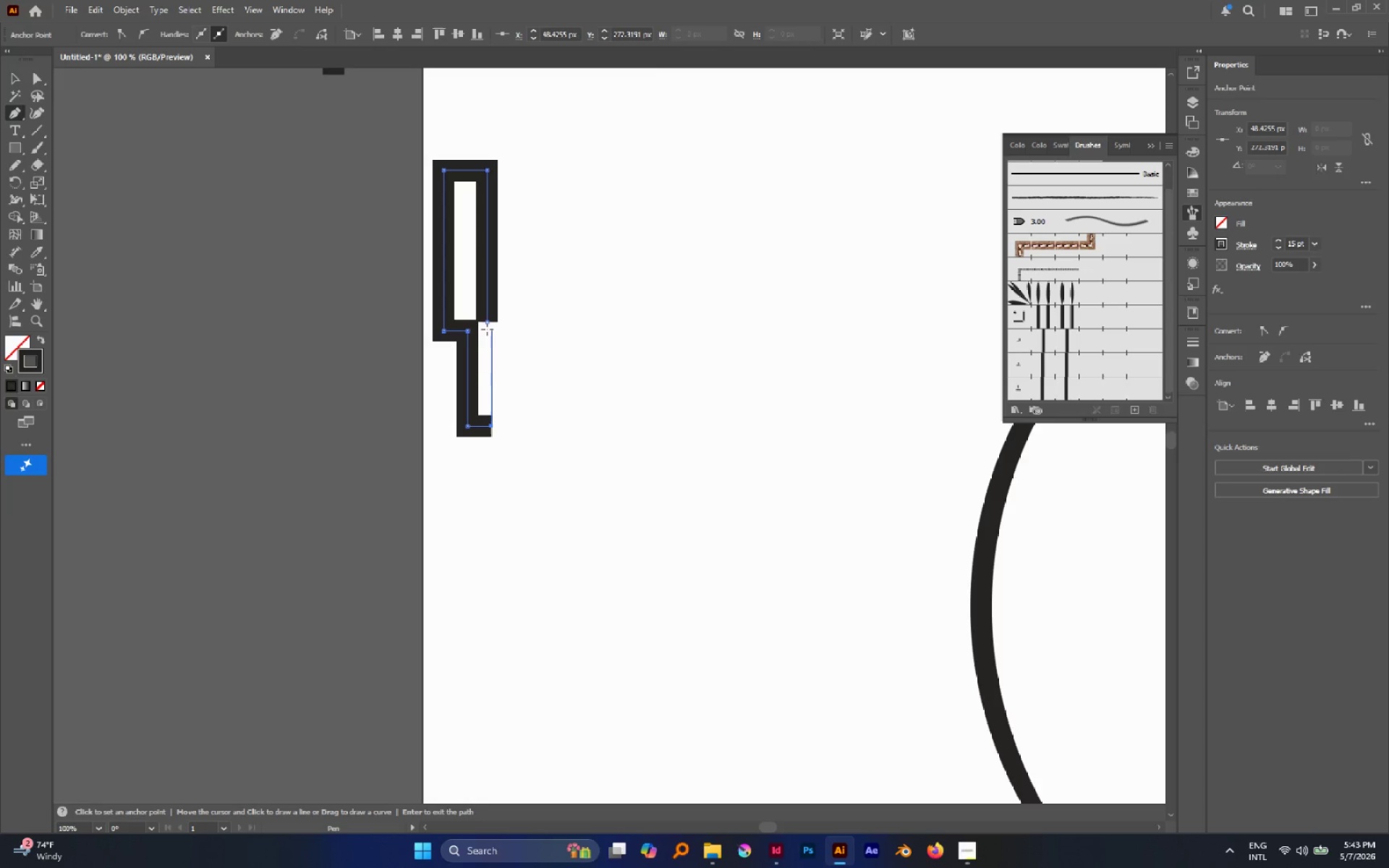 
left_click([496, 323])
 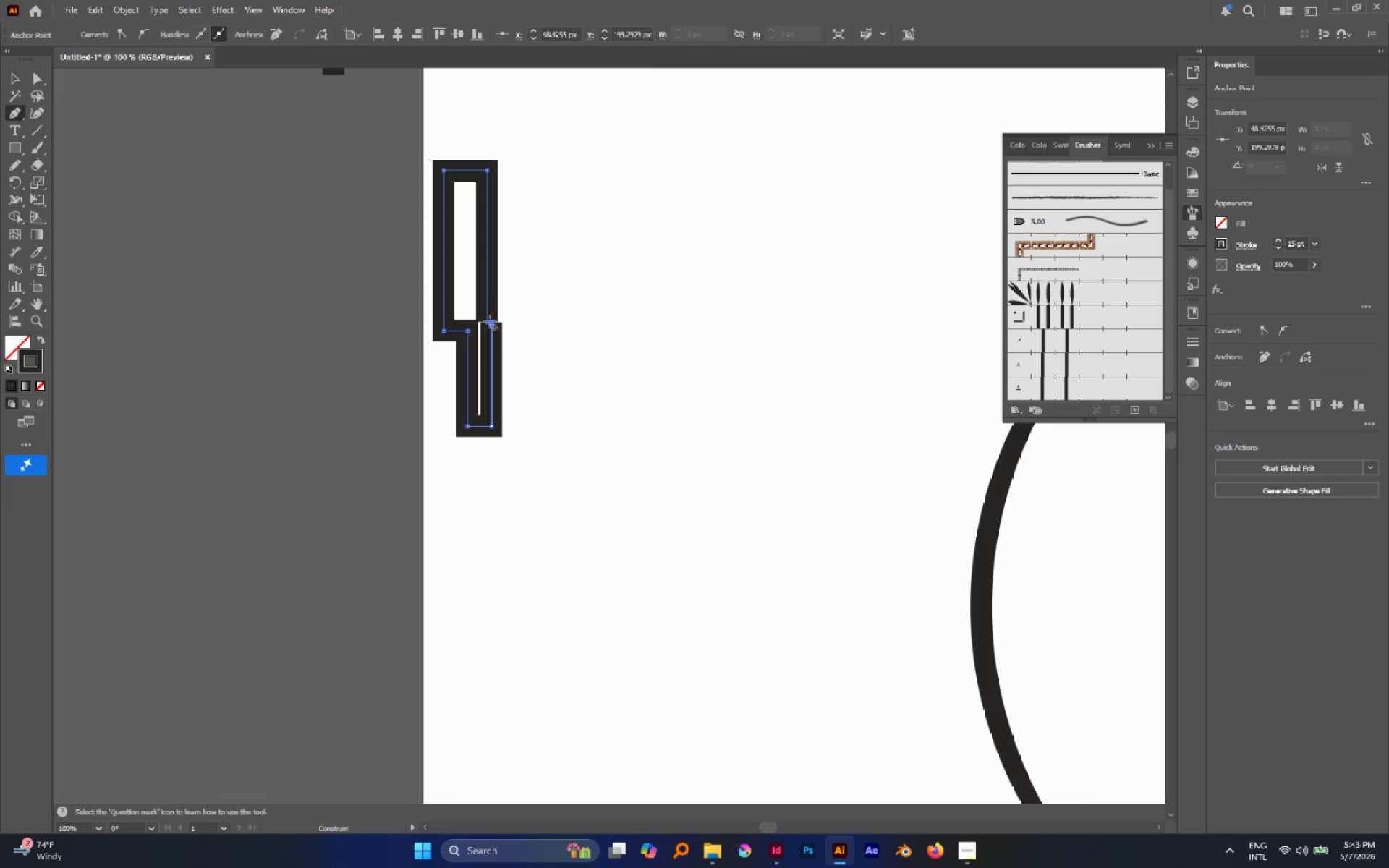 
left_click([489, 321])
 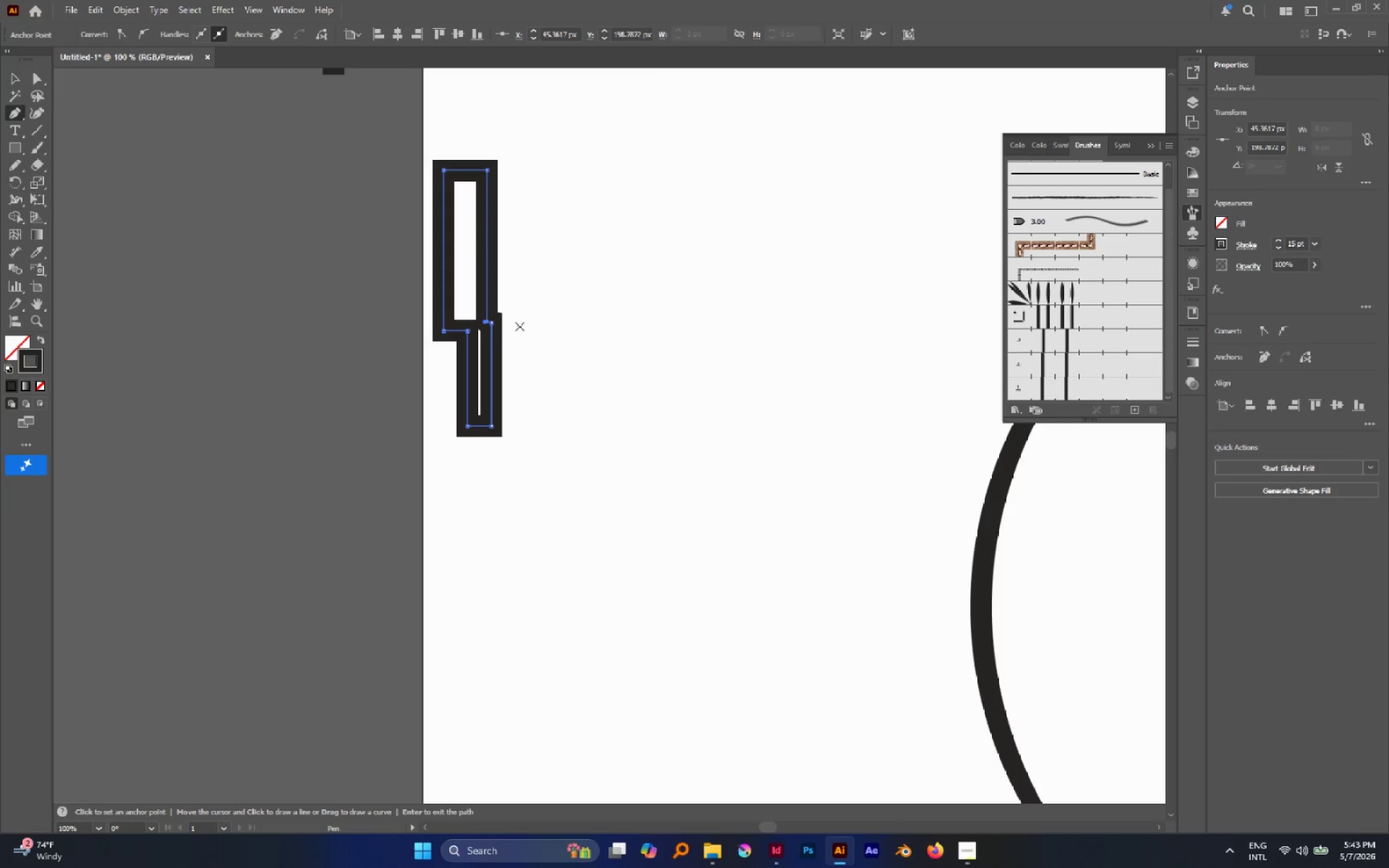 
type(Xv)
 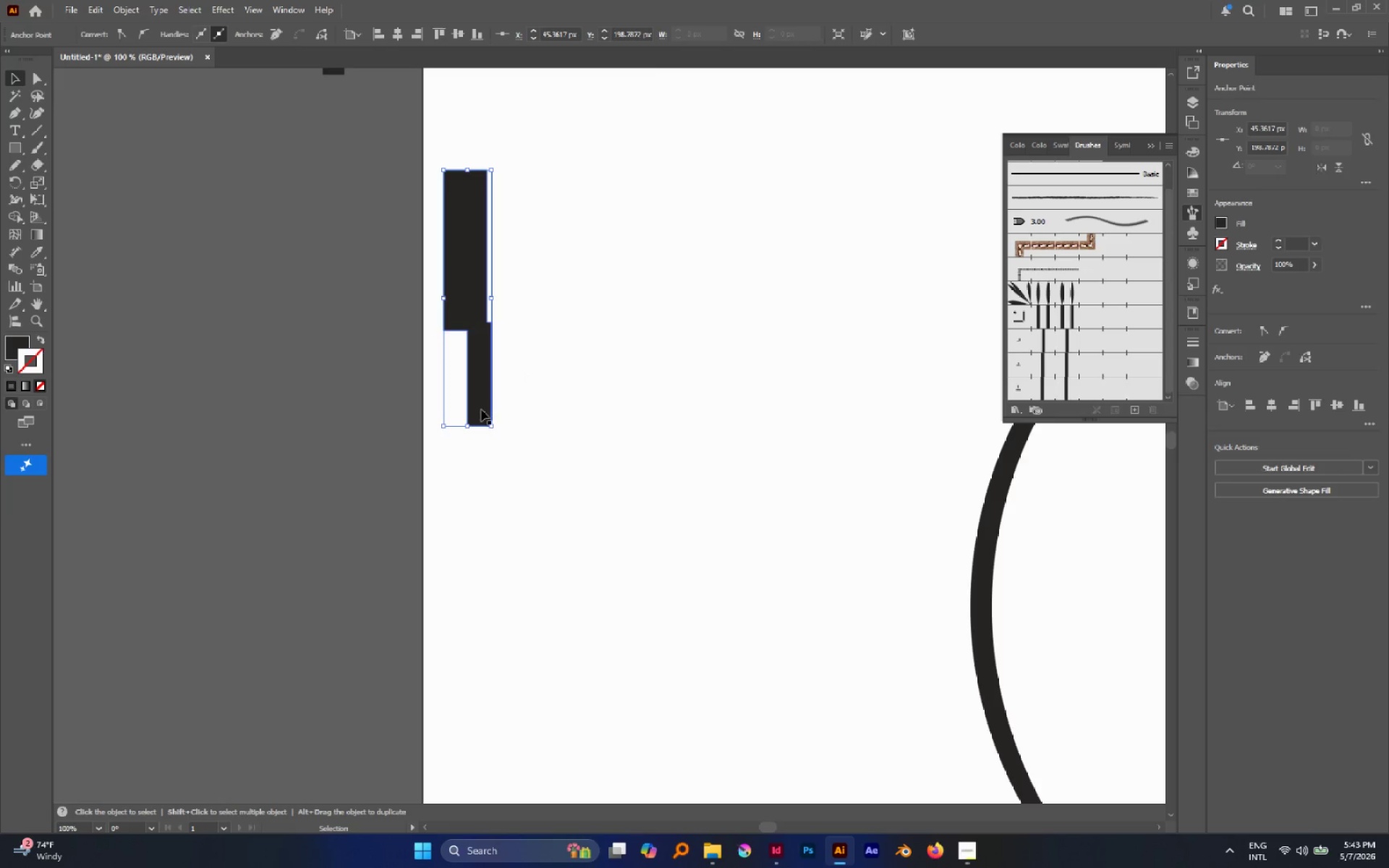 
hold_key(key=ShiftLeft, duration=1.36)
left_click_drag(start_coordinate=[467, 427], to_coordinate=[475, 315])
 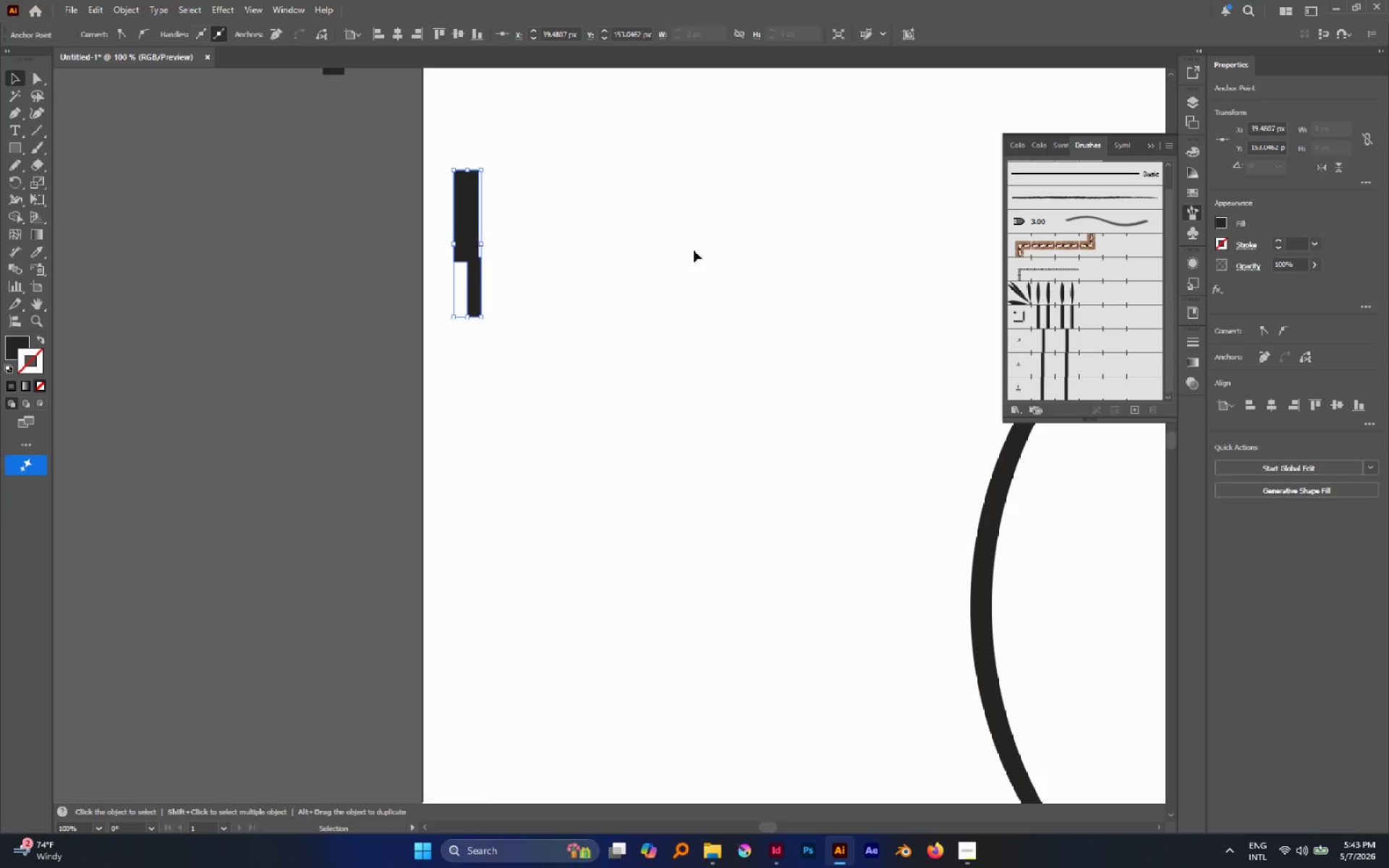 
left_click_drag(start_coordinate=[694, 250], to_coordinate=[346, 326])
 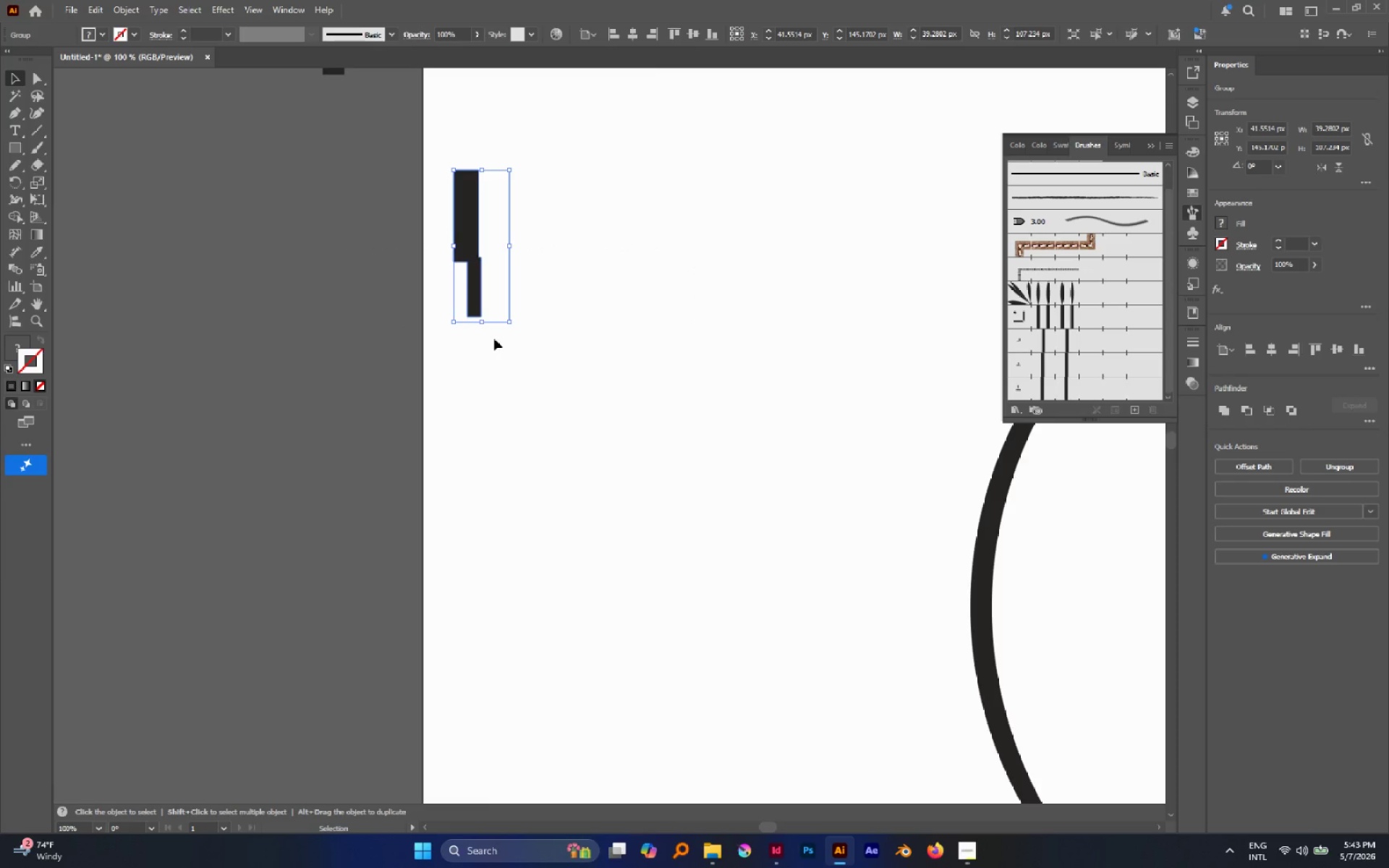 
key(A)
 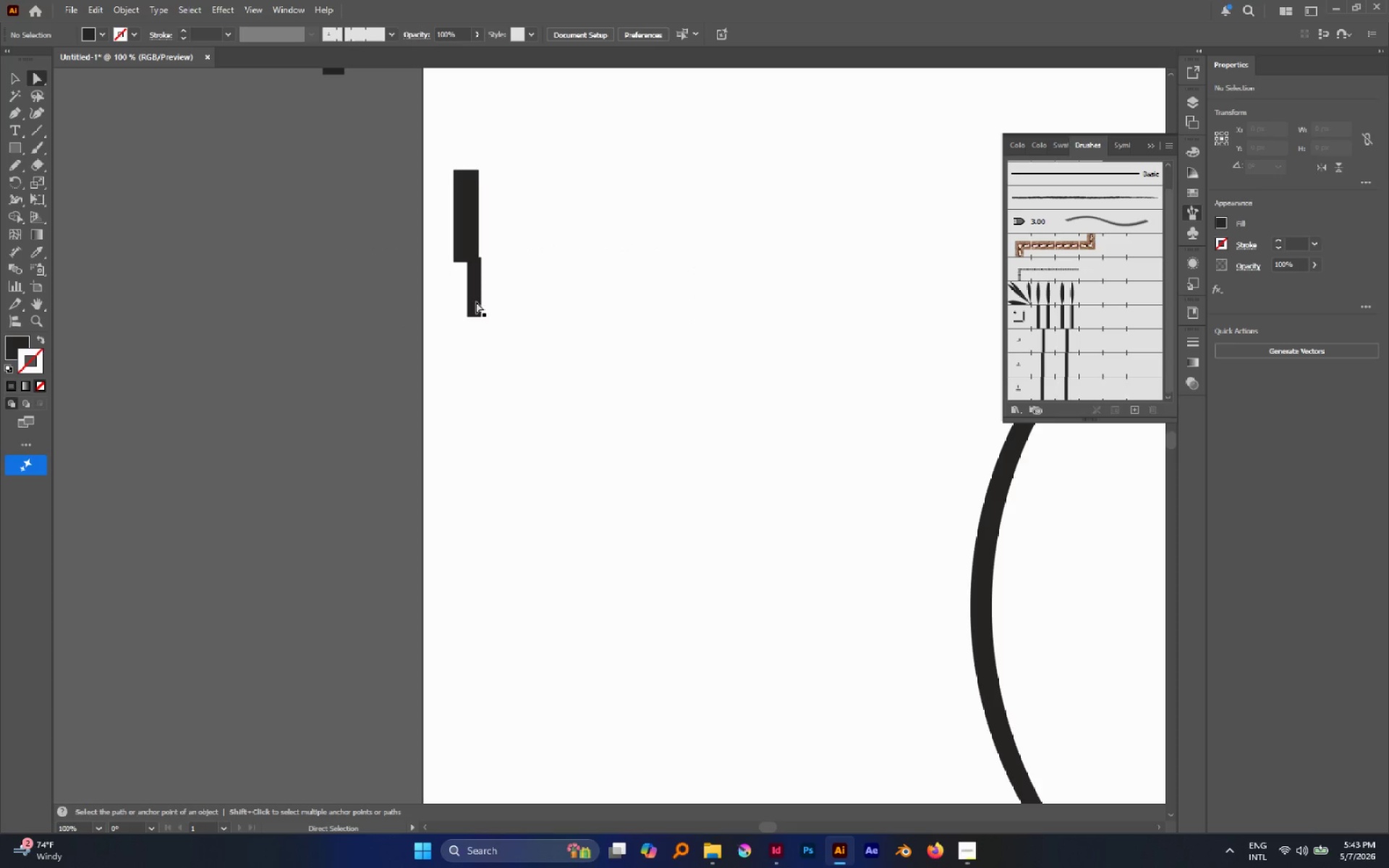 
left_click([475, 301])
 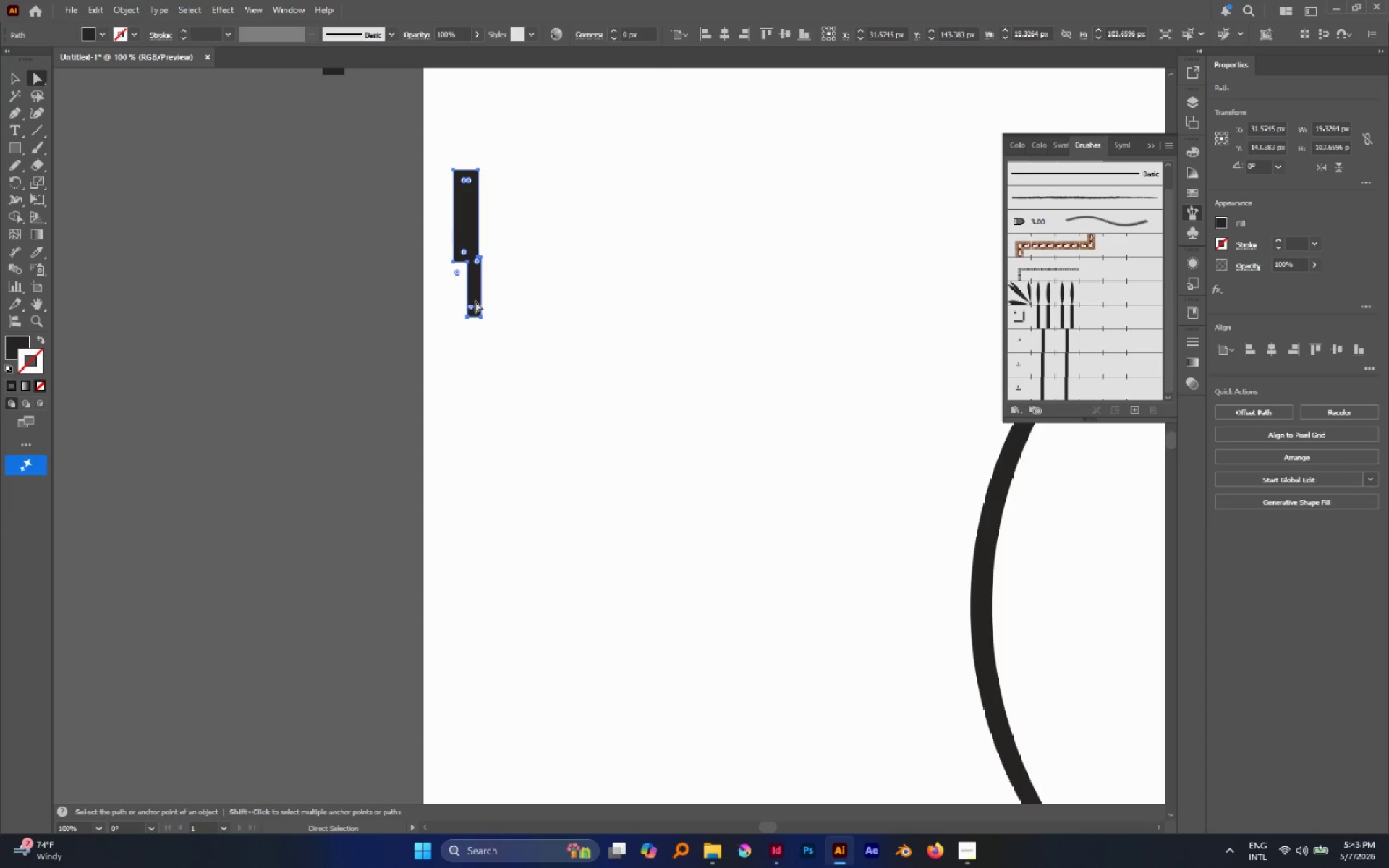 
key(V)
 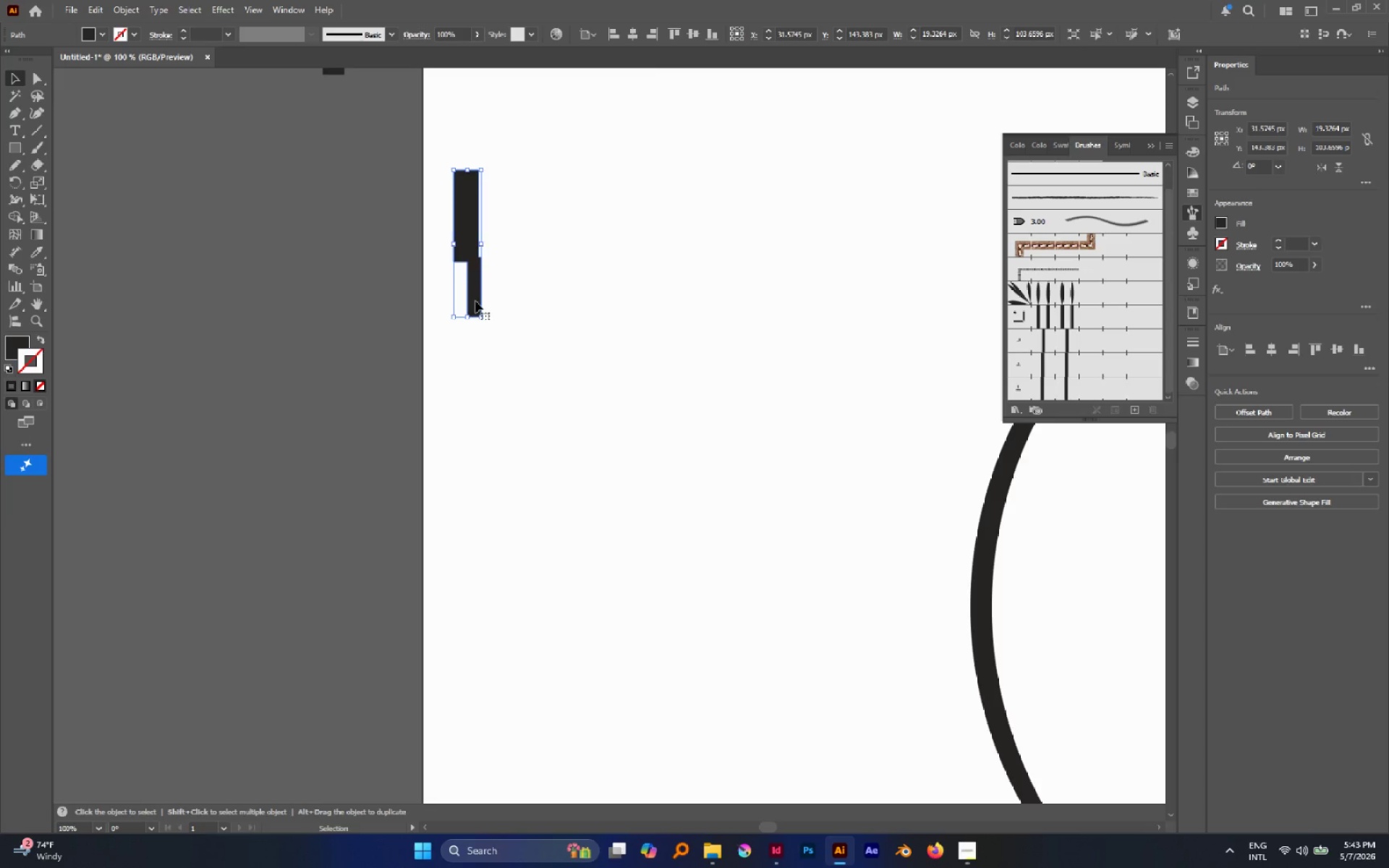 
key(Control+Y)
 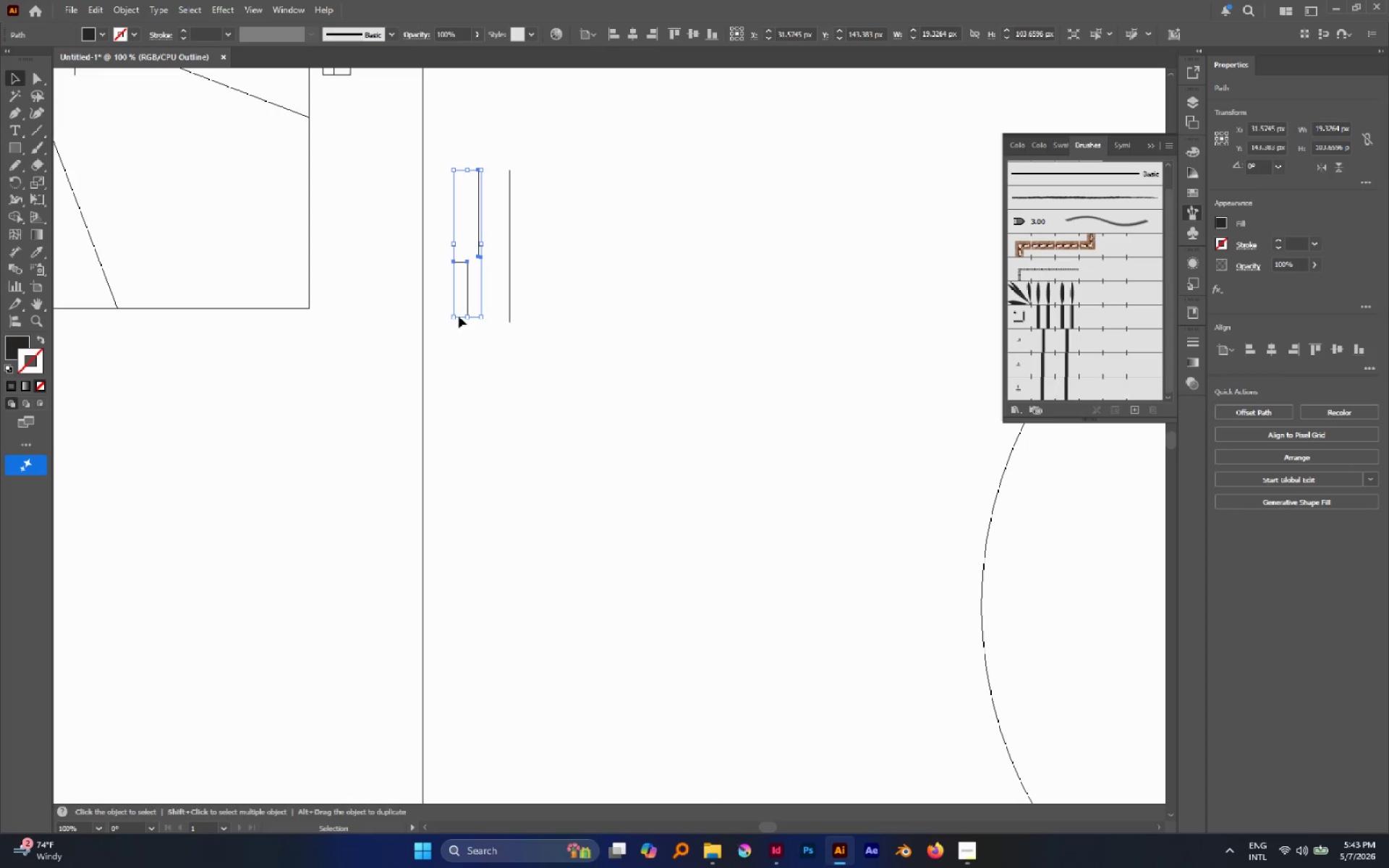 
hold_key(key=ShiftLeft, duration=2.84)
left_click_drag(start_coordinate=[469, 315], to_coordinate=[509, 322])
 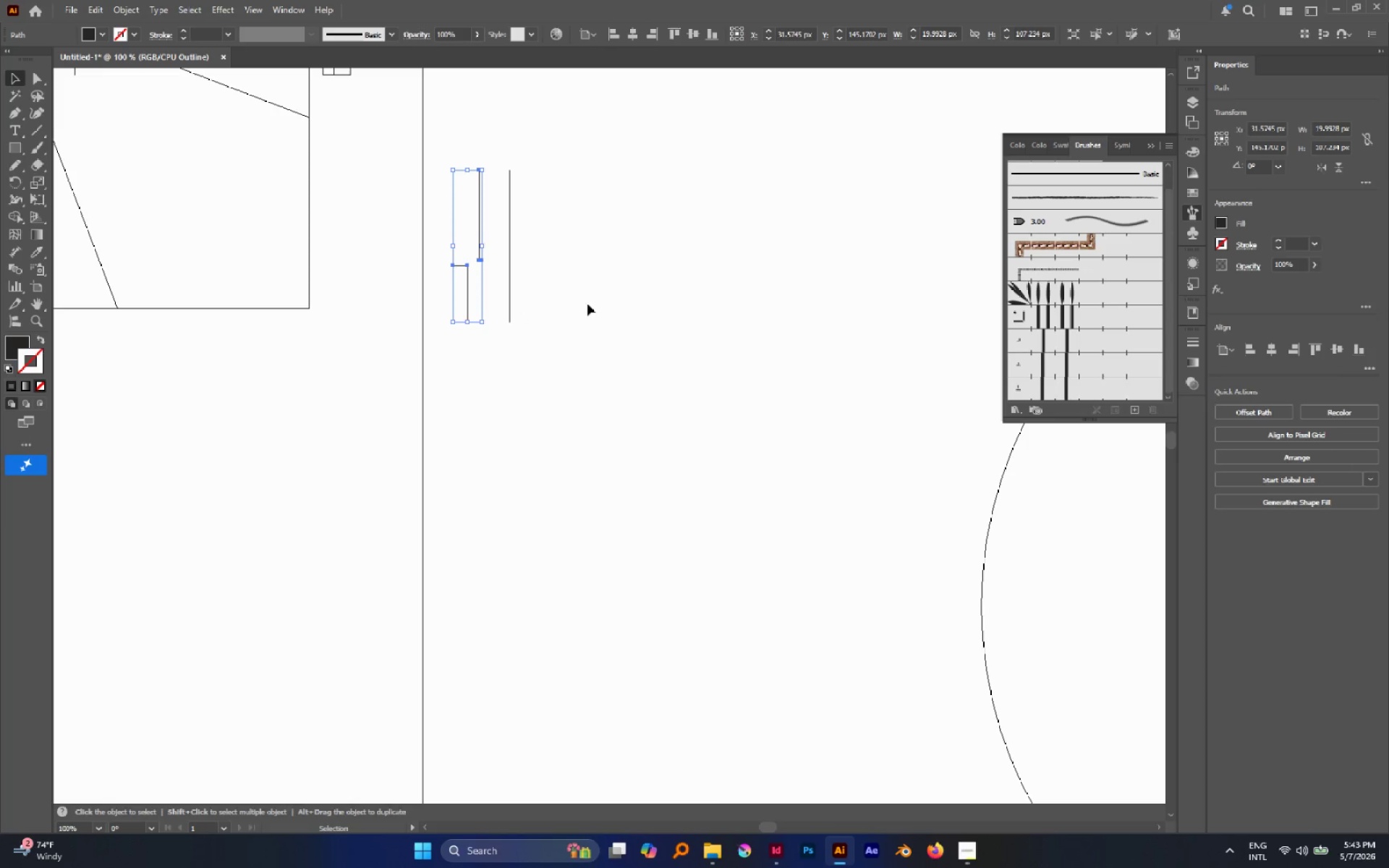 
left_click([587, 304])
 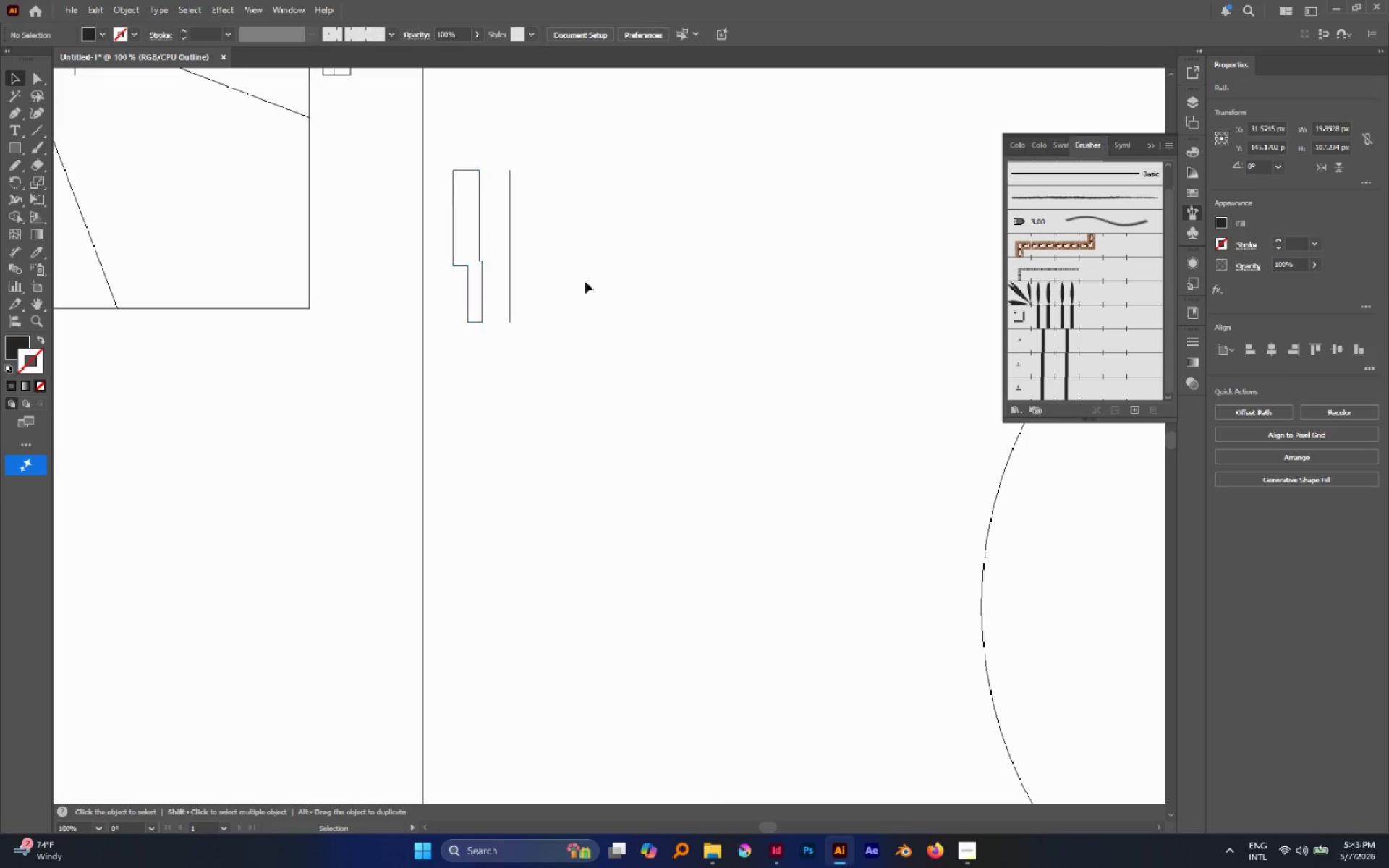 
left_click_drag(start_coordinate=[585, 281], to_coordinate=[410, 316])
 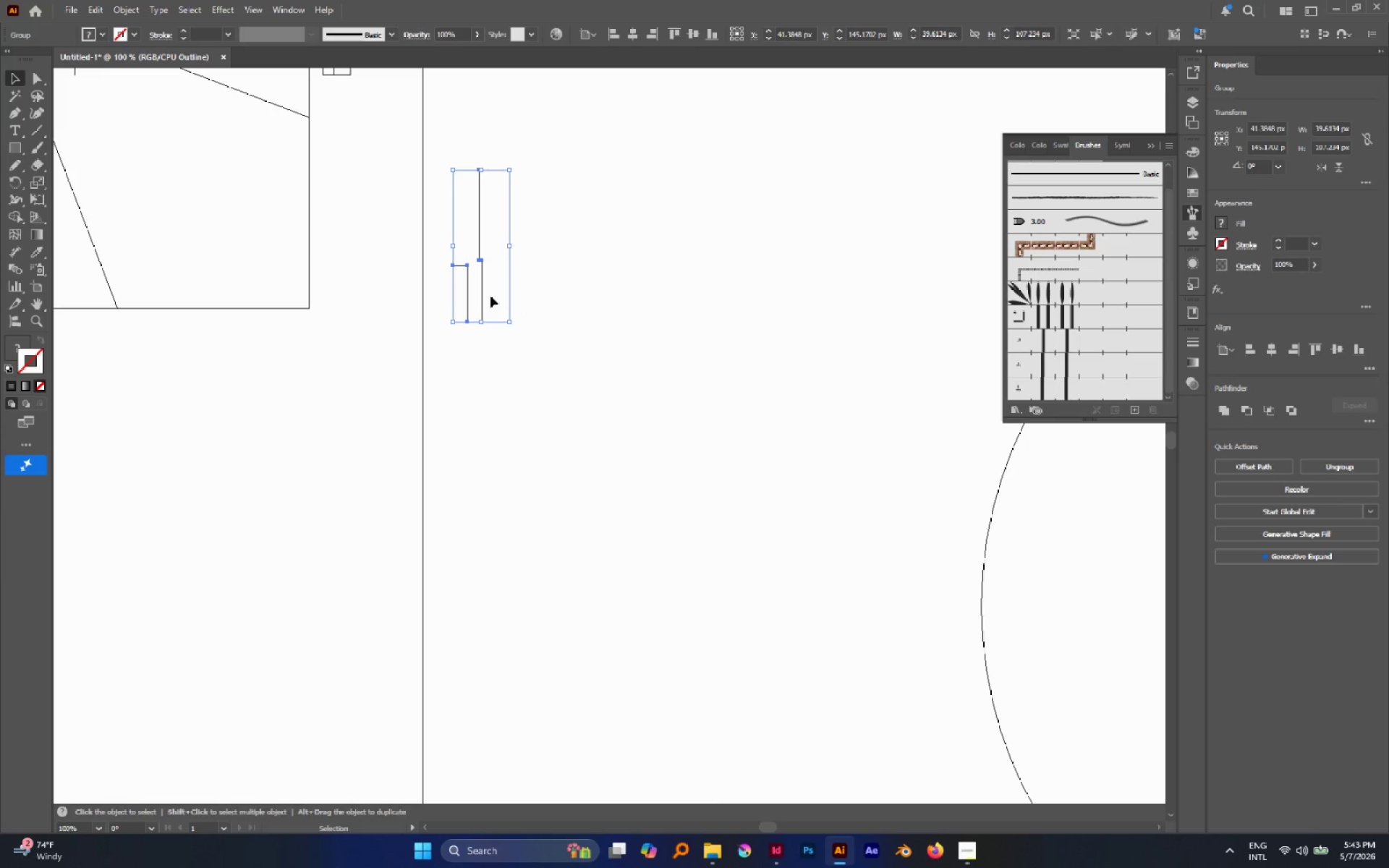 
key(Control+Y)
 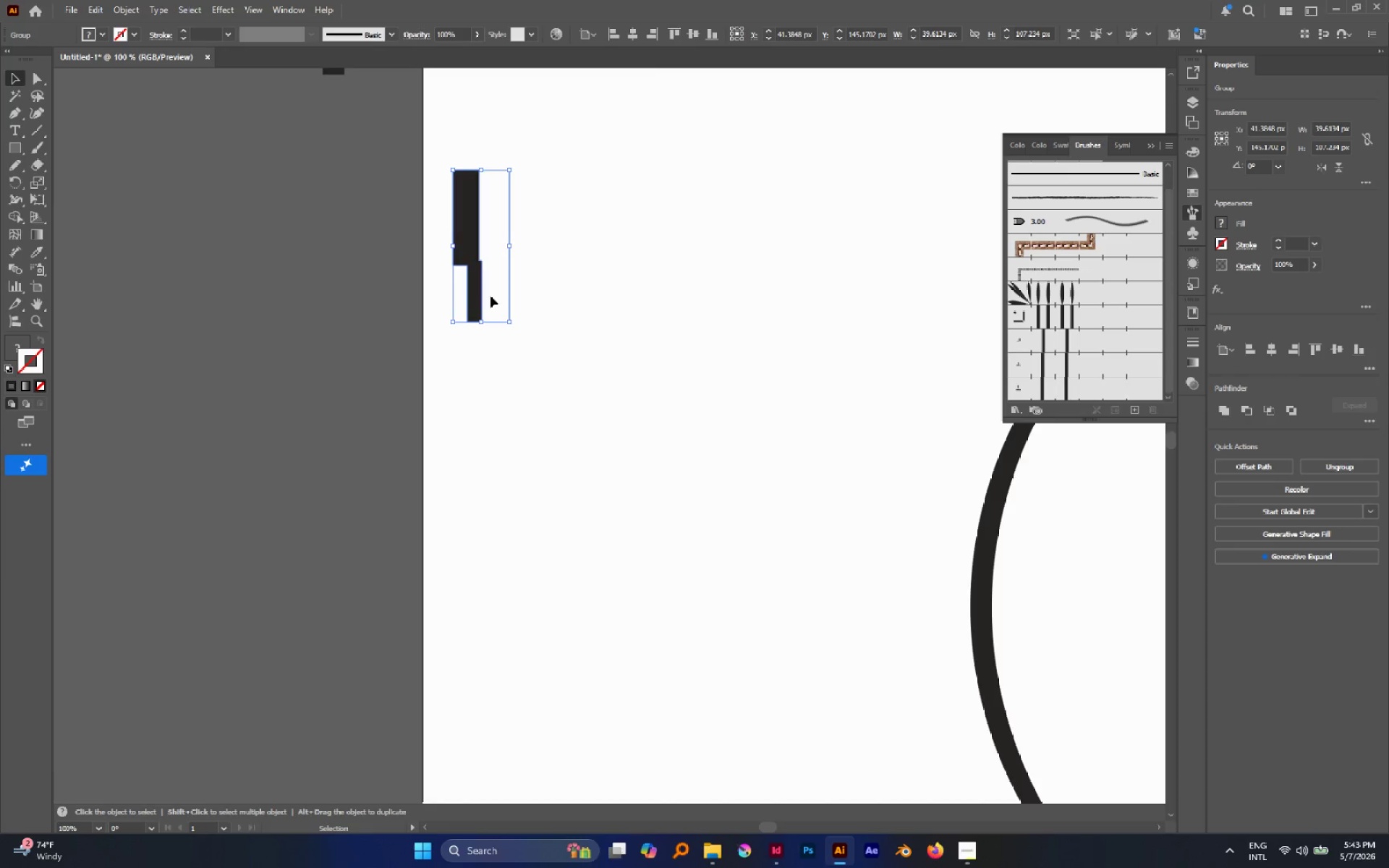 
key(V)
 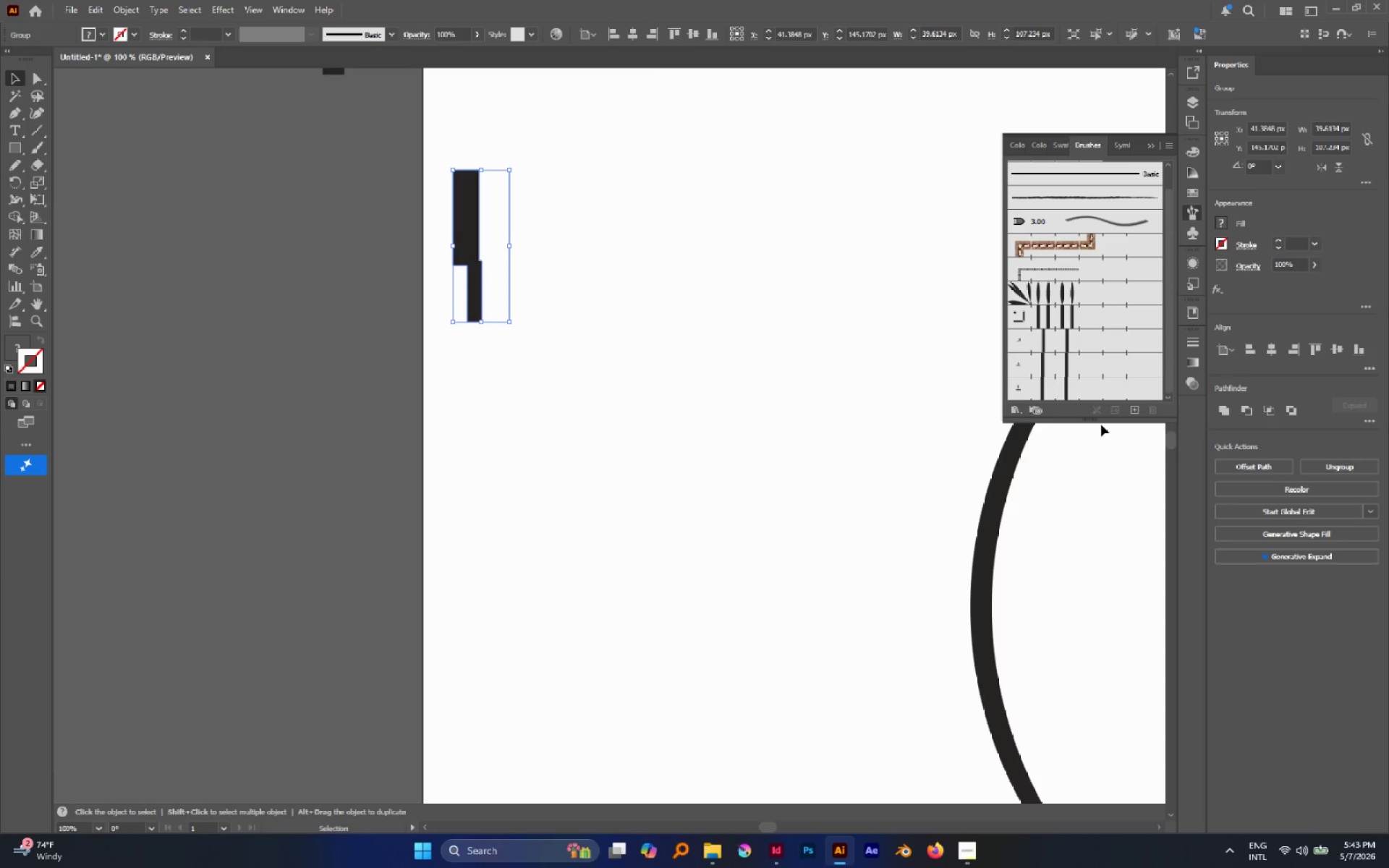 
left_click_drag(start_coordinate=[1099, 421], to_coordinate=[1117, 530])
 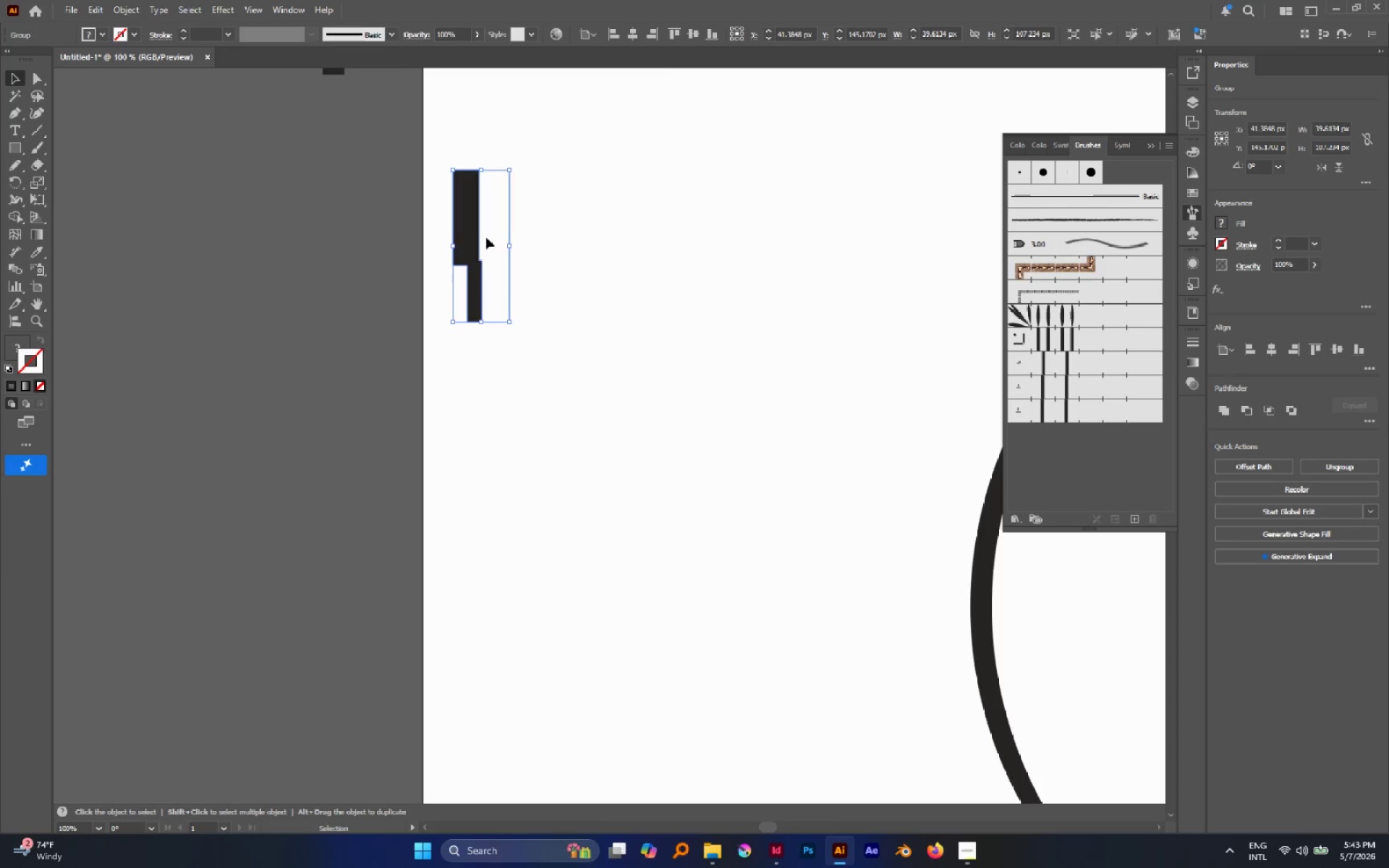 
left_click_drag(start_coordinate=[475, 227], to_coordinate=[1048, 472])
 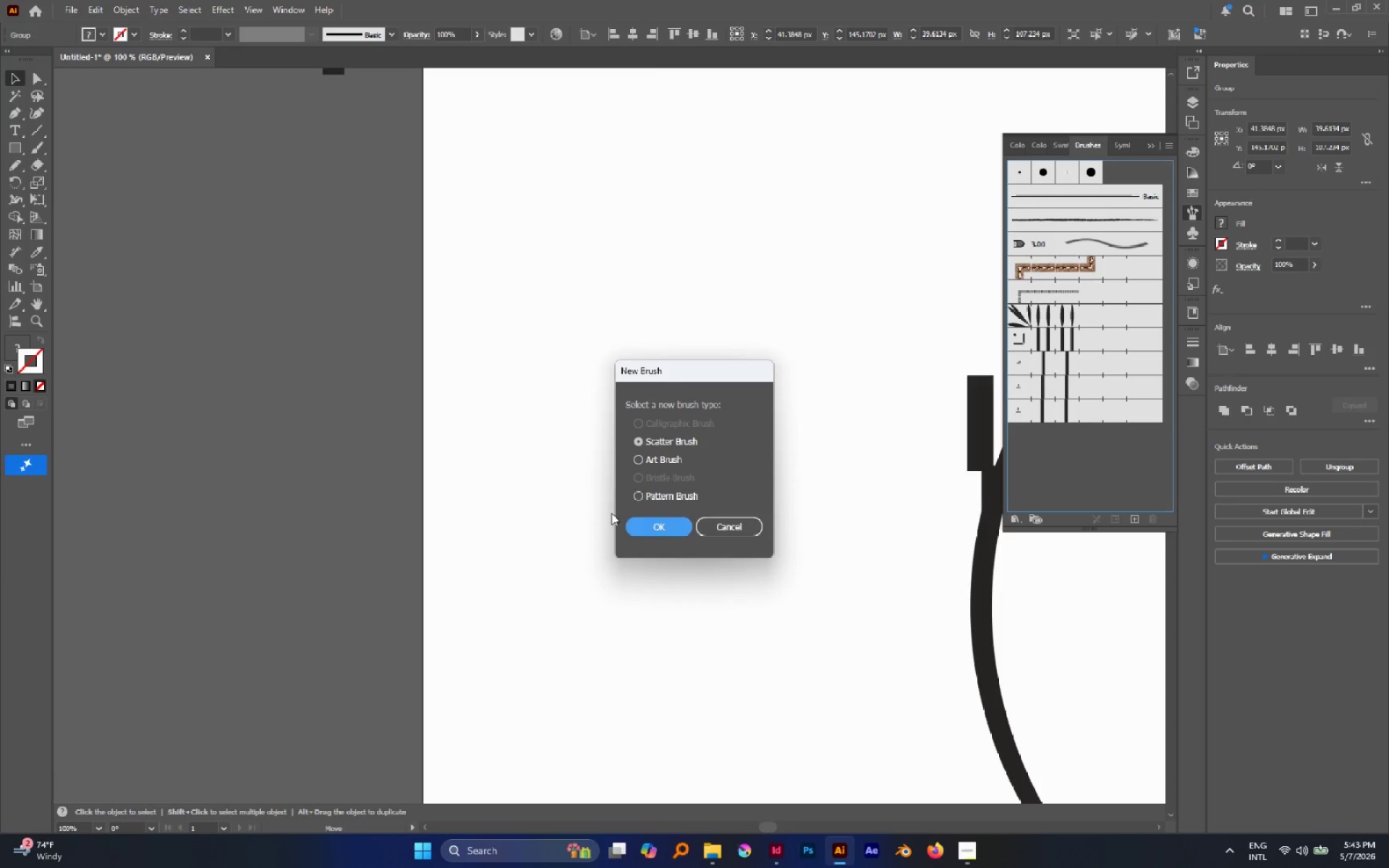 
left_click([671, 492])
 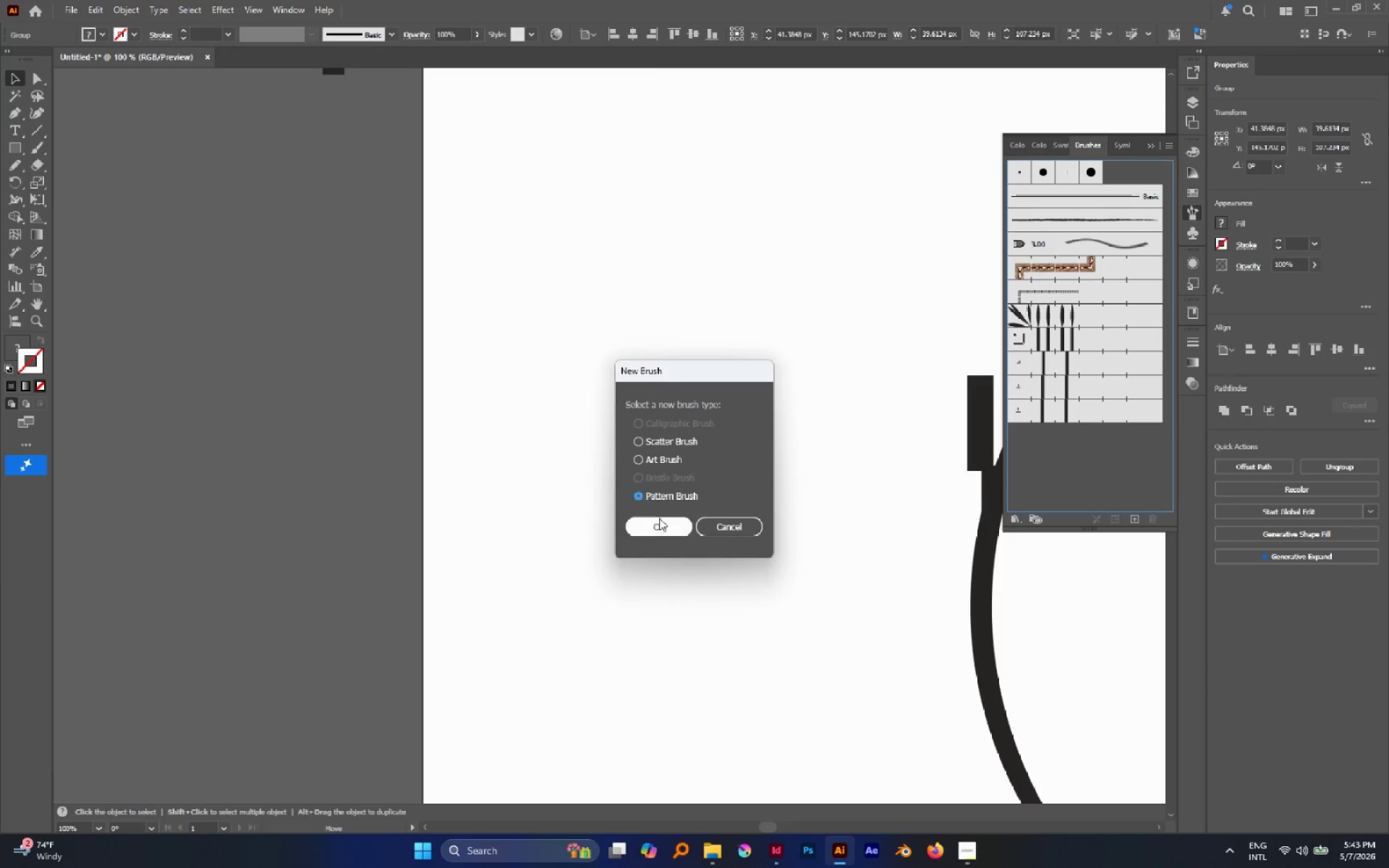 
left_click([661, 527])
 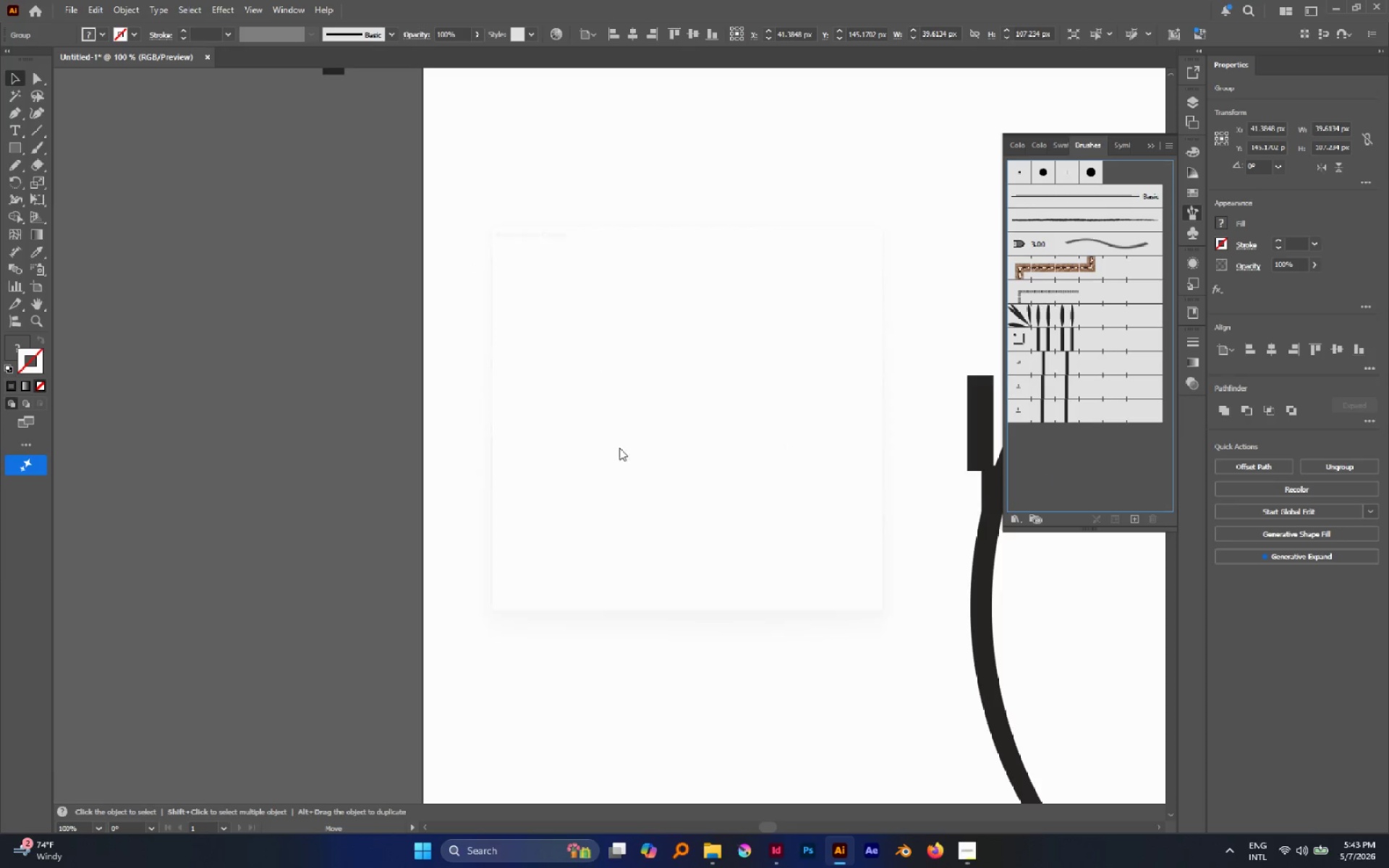 
hold_key(key=AltLeft, duration=0.41)
scroll: coordinate [590, 428], scroll_direction: down, amount: 2.0
 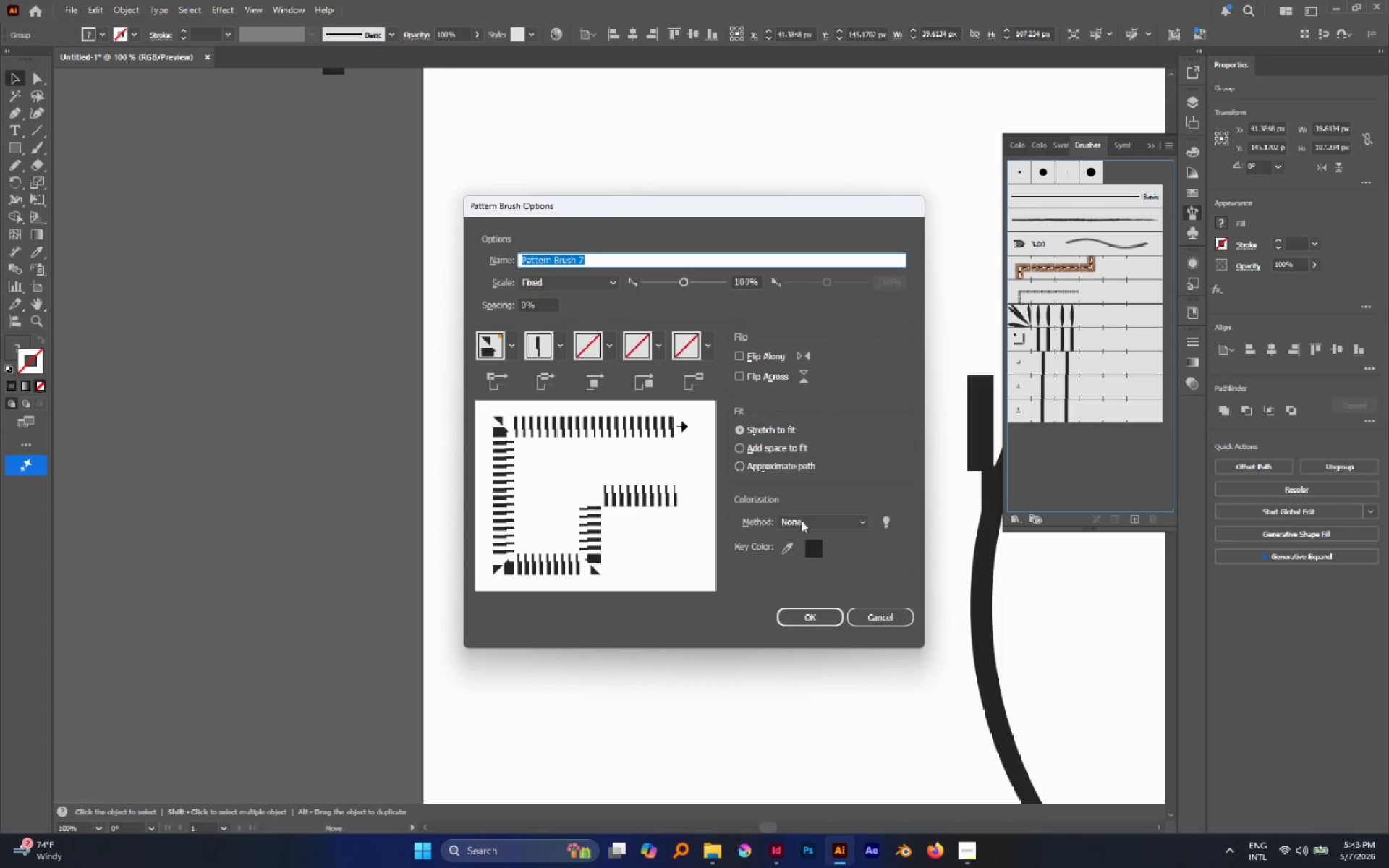 
left_click([778, 450])
 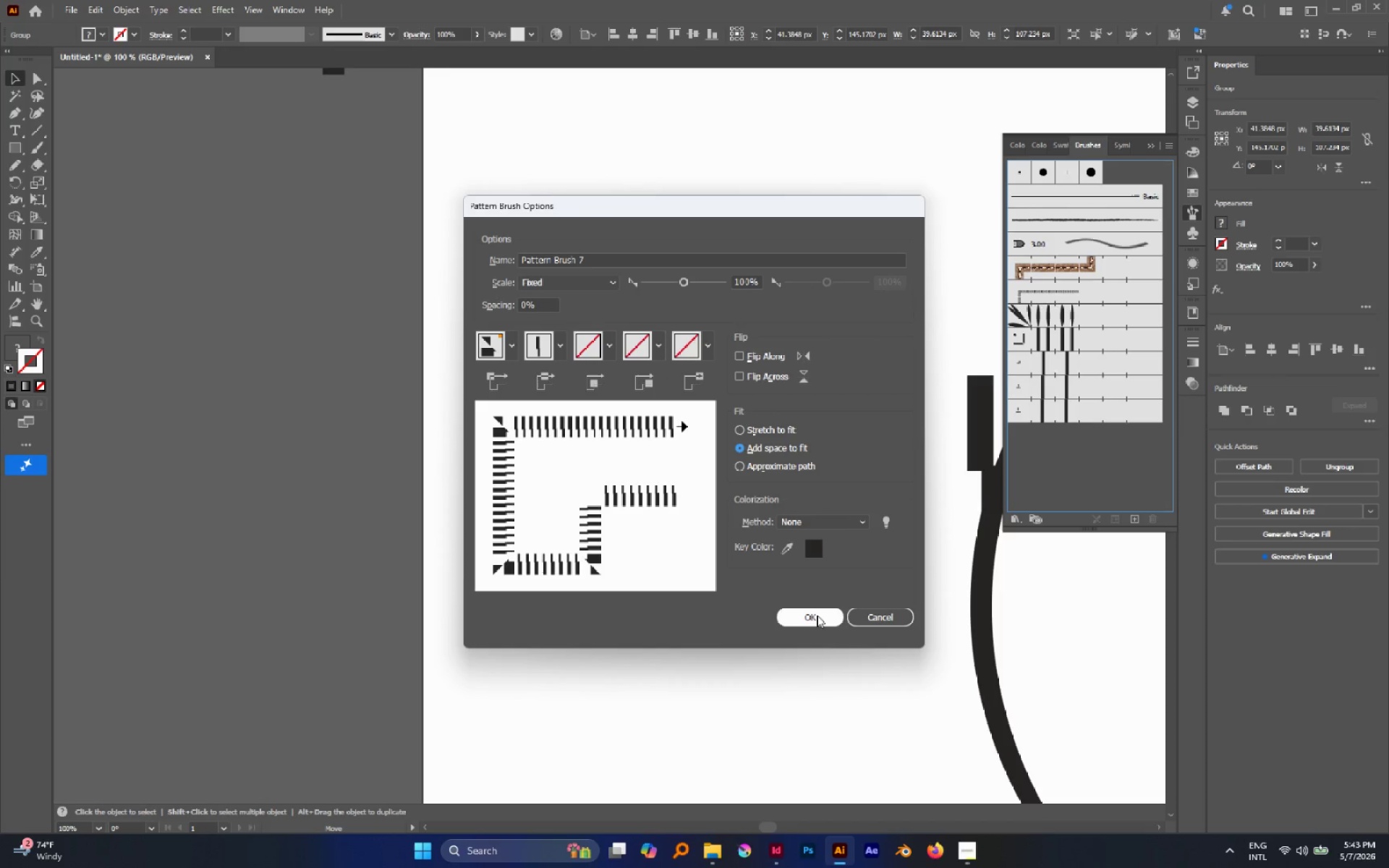 
left_click([817, 618])
 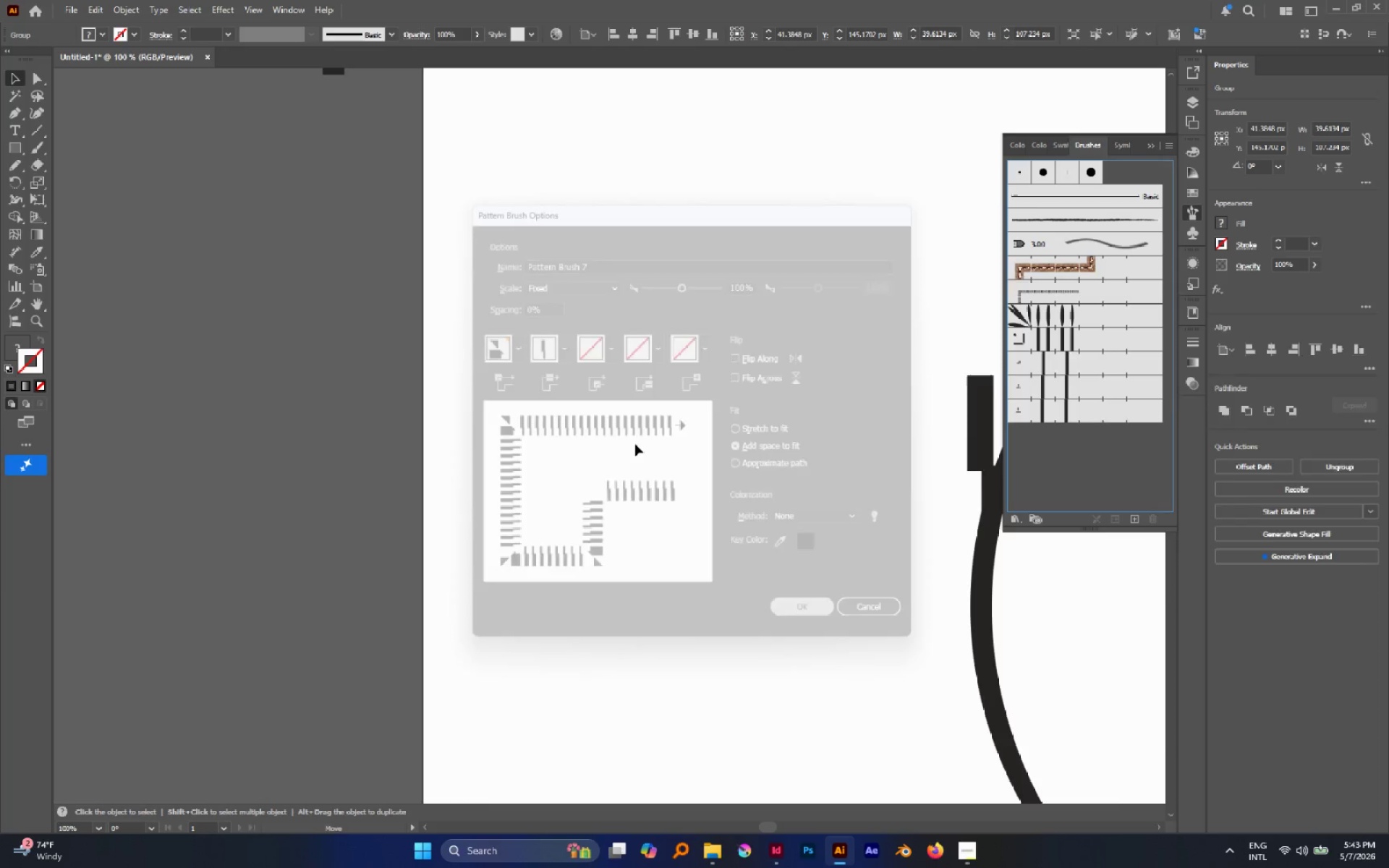 
hold_key(key=AltLeft, duration=0.58)
 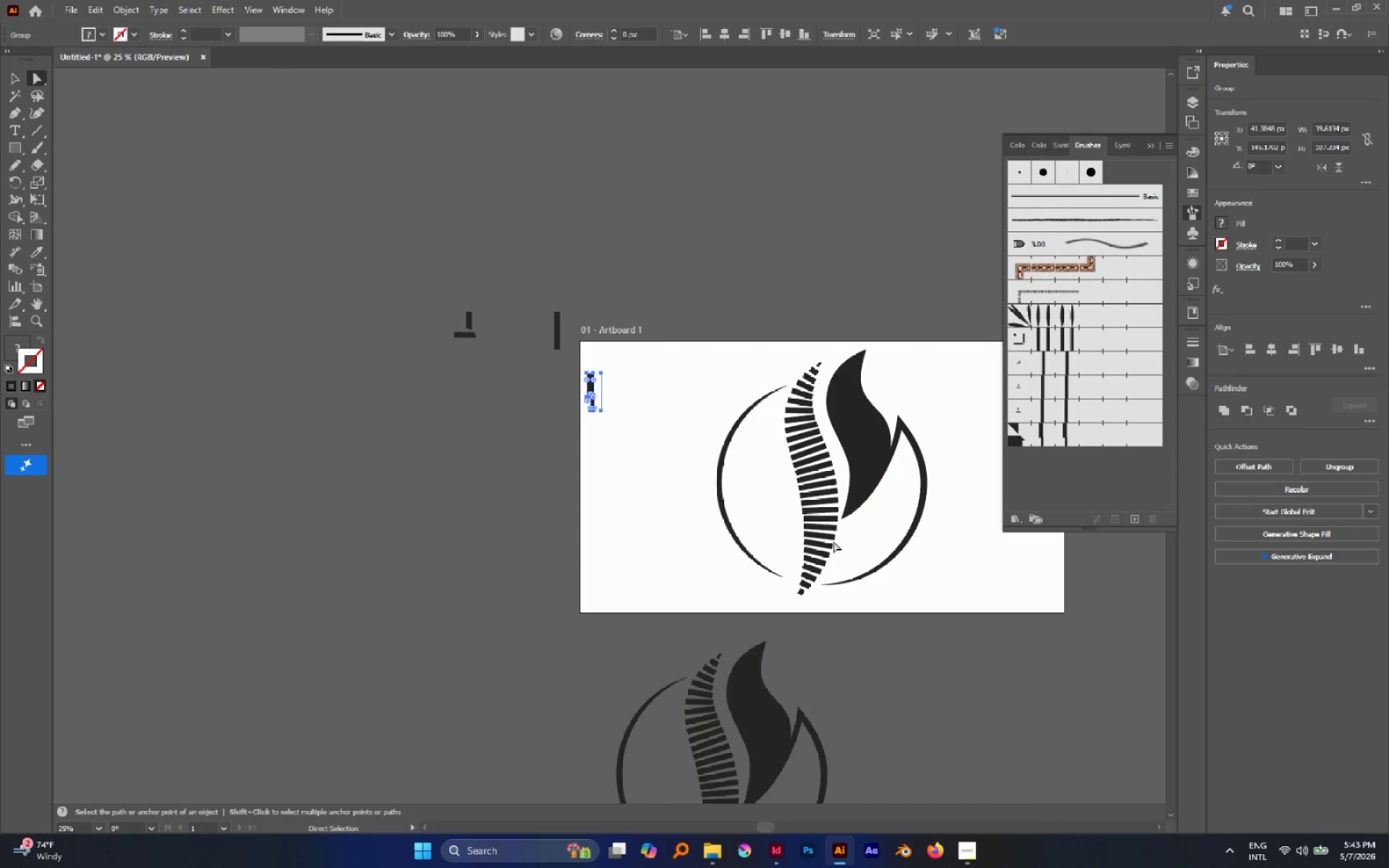 
key(A)
 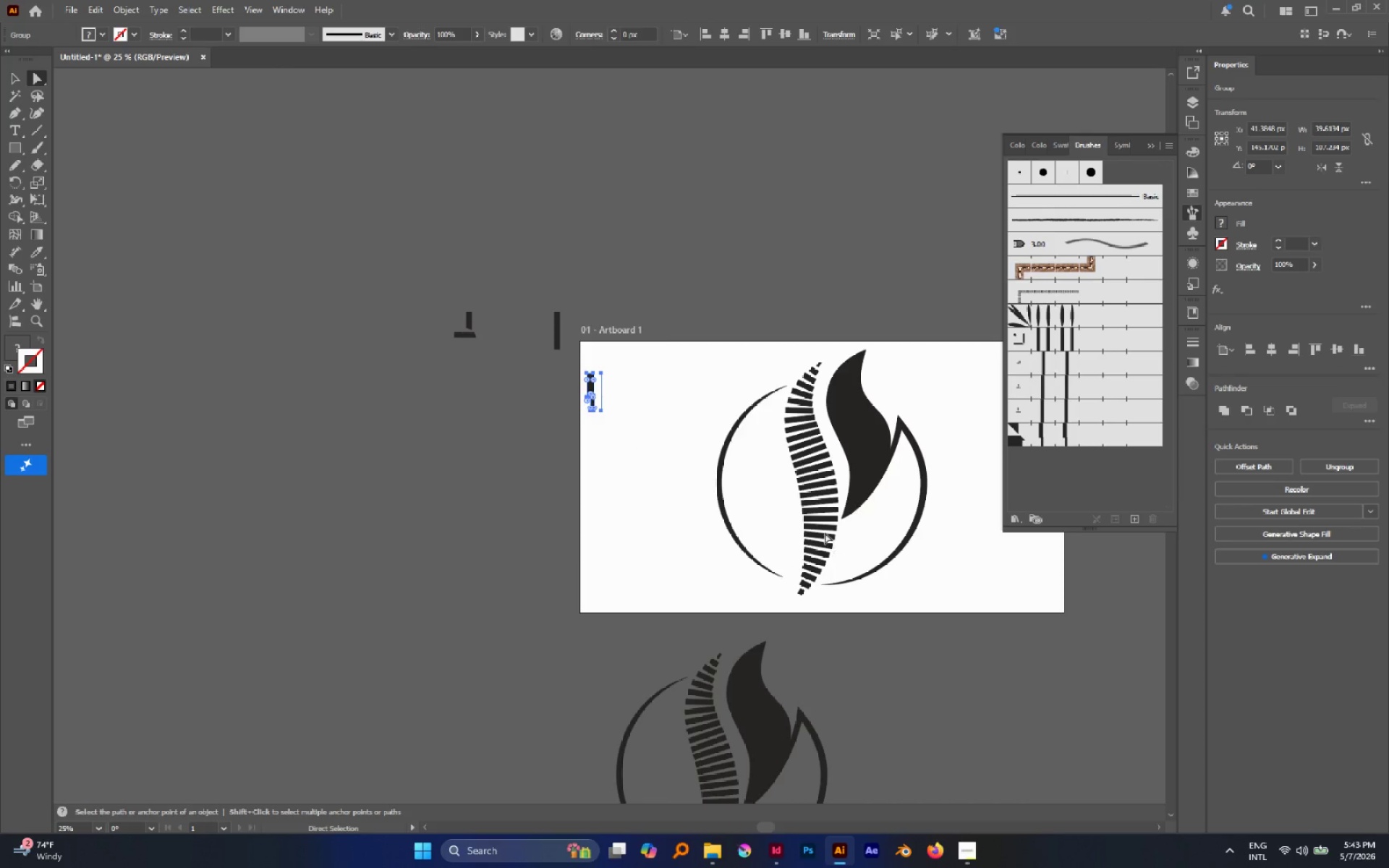 
scroll: coordinate [631, 441], scroll_direction: down, amount: 4.0
 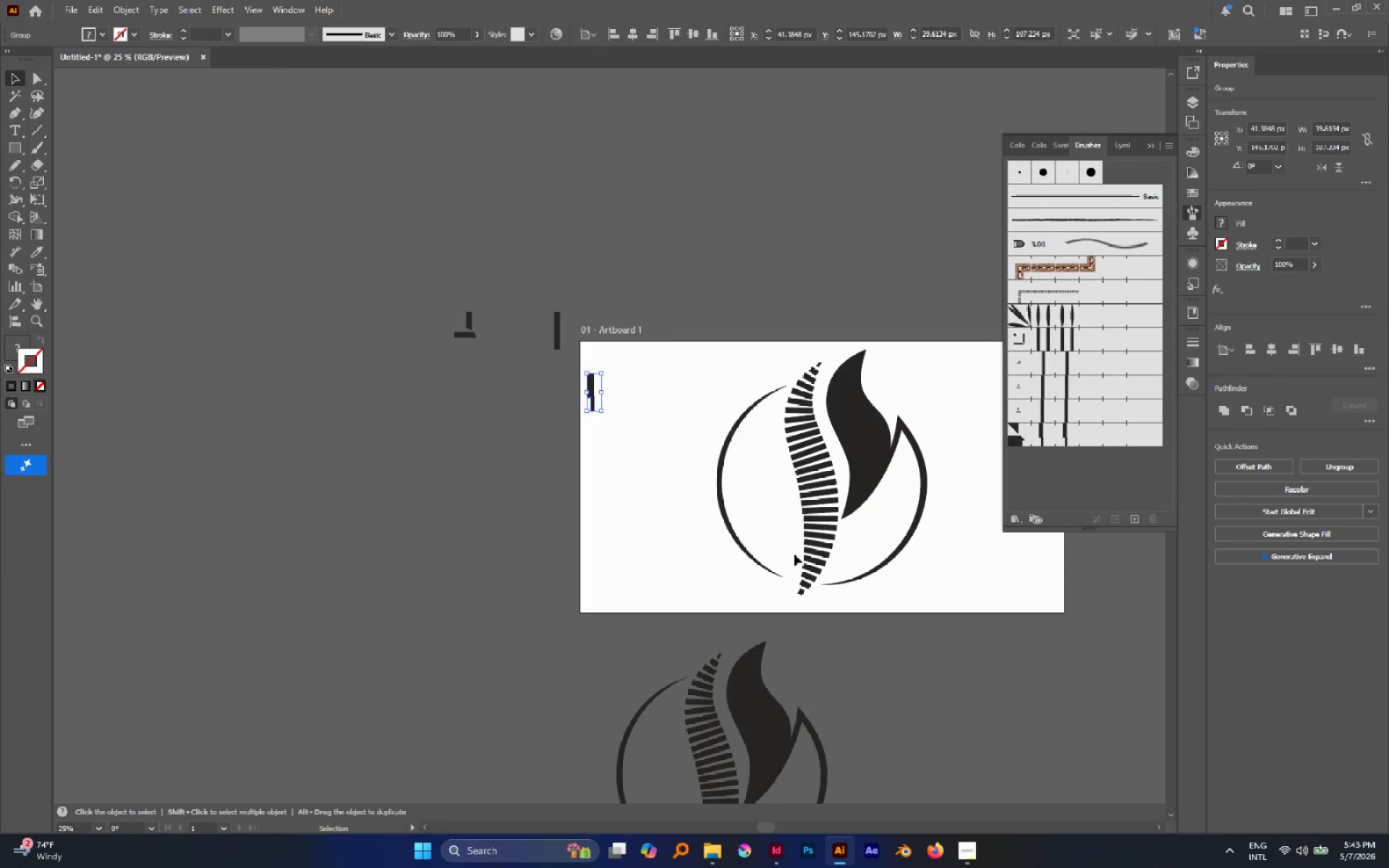 
left_click([824, 532])
 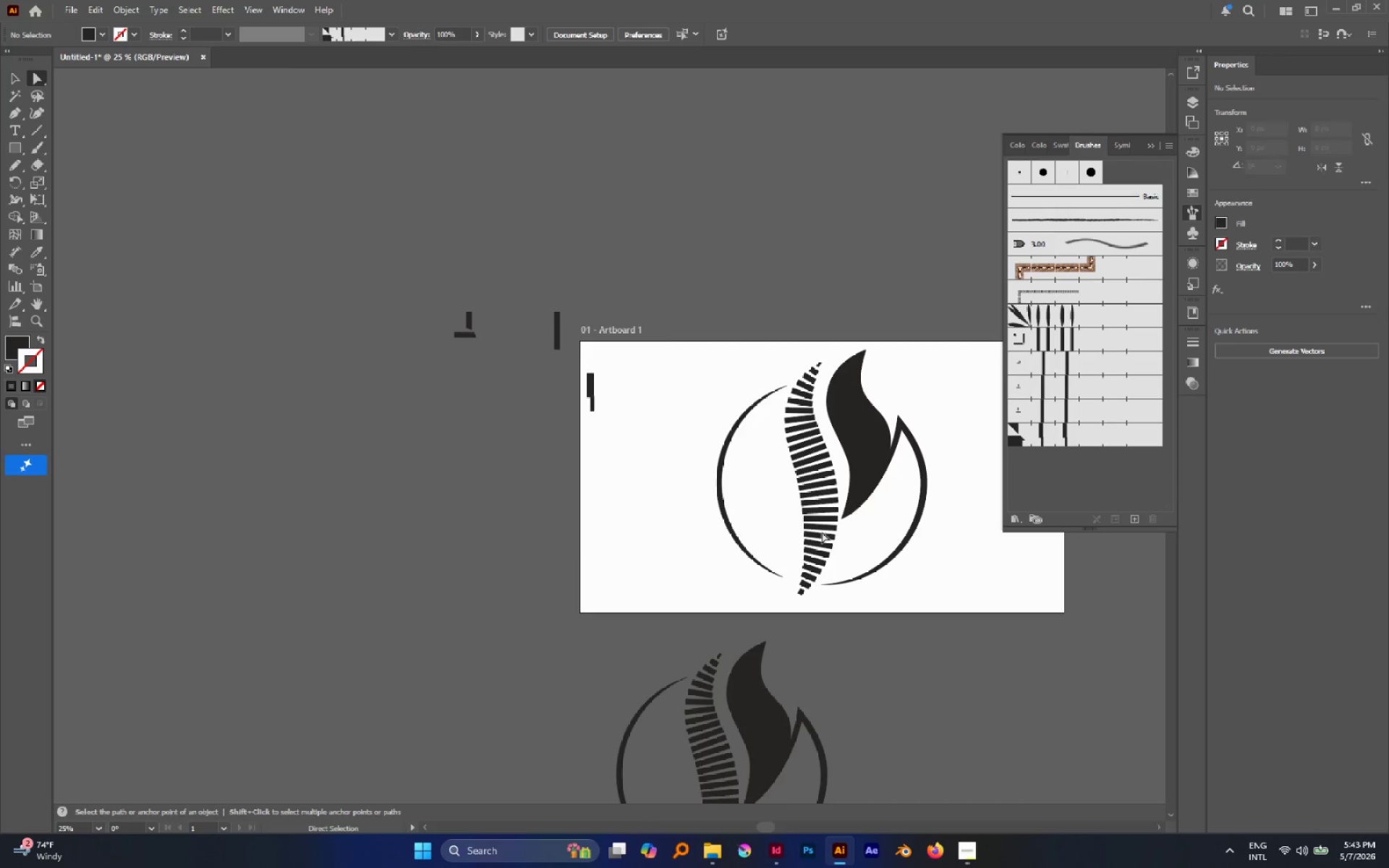 
hold_key(key=AltLeft, duration=0.81)
left_click_drag(start_coordinate=[848, 545], to_coordinate=[781, 537])
 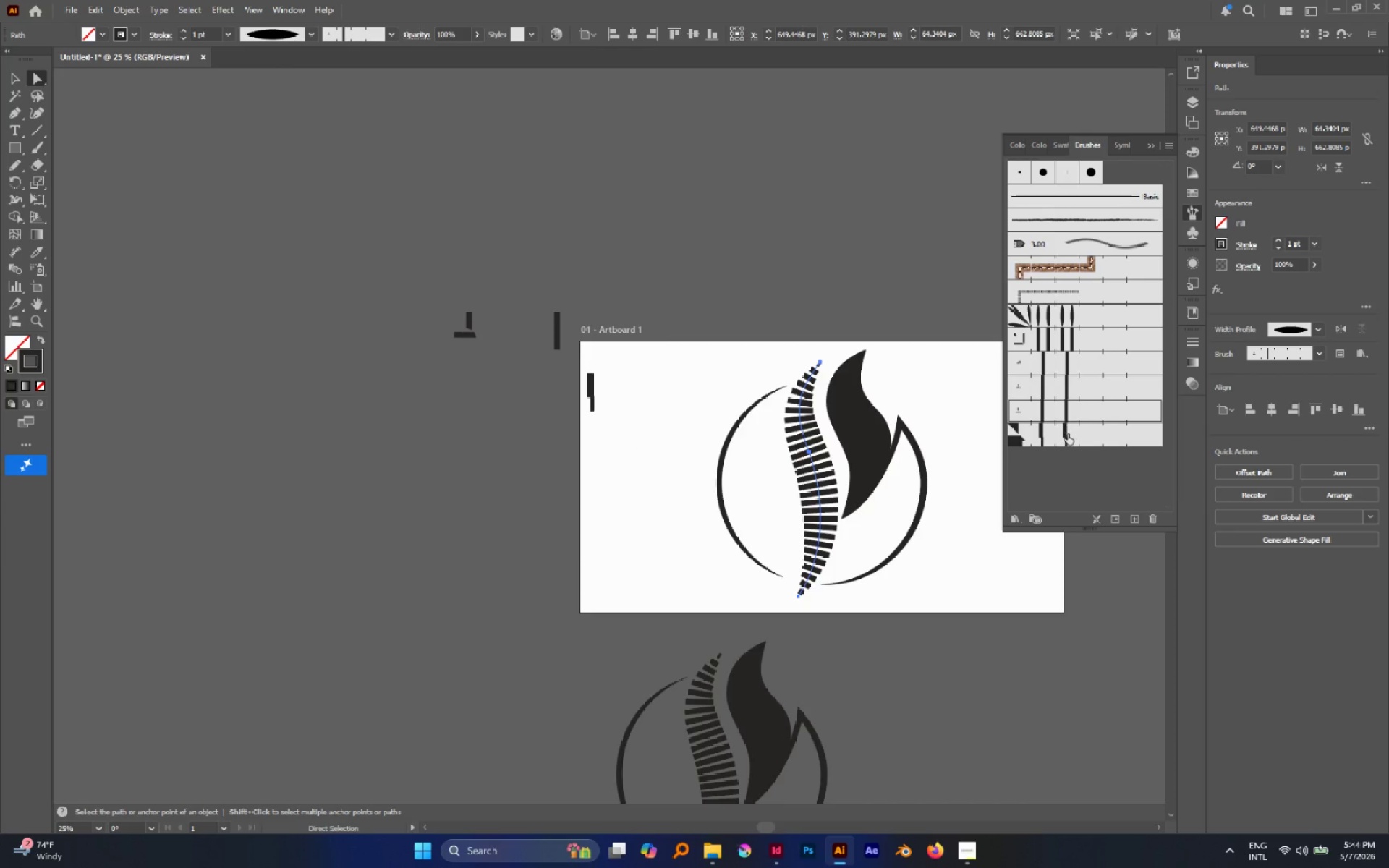 
left_click([1068, 434])
 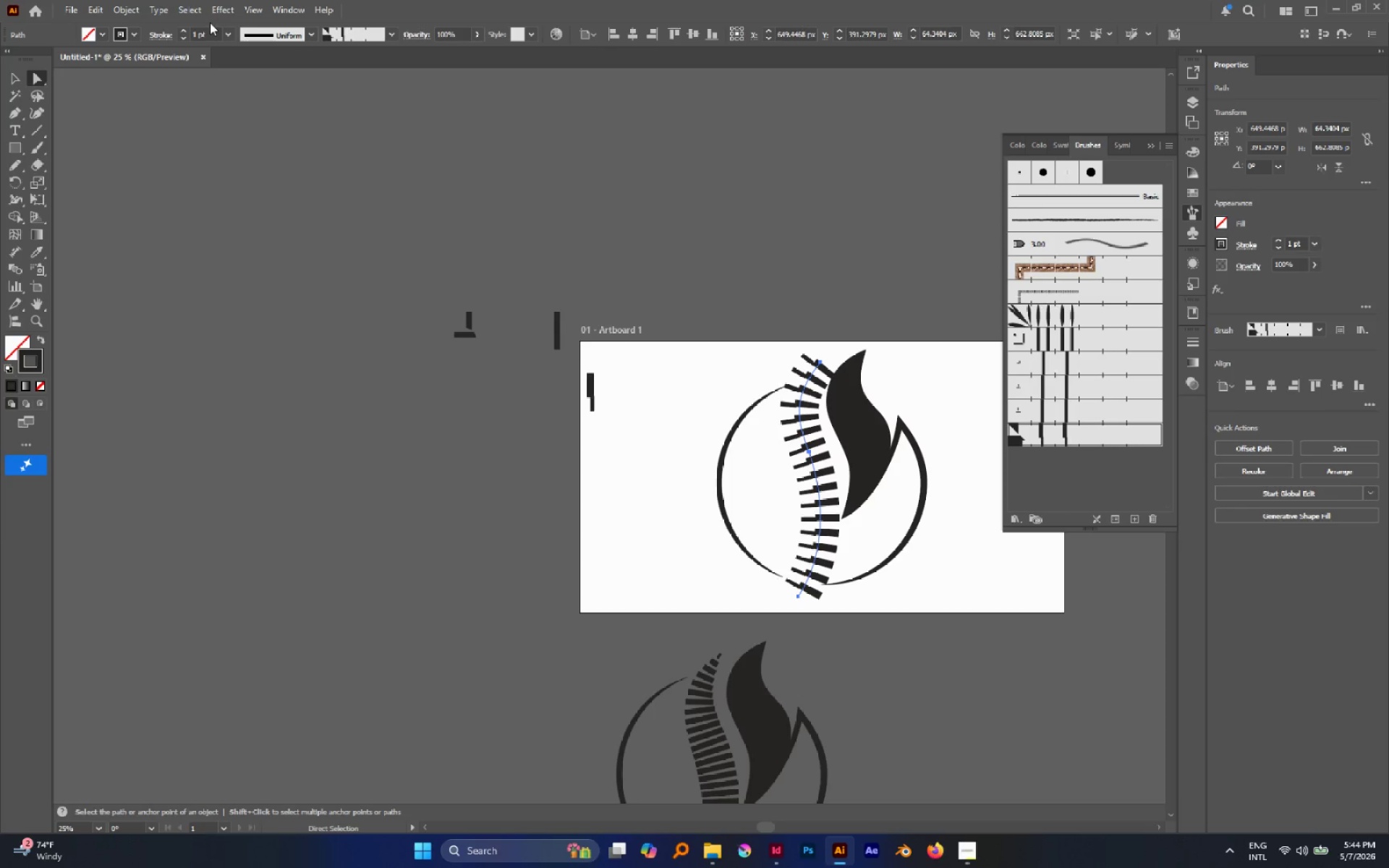 
left_click([313, 40])
 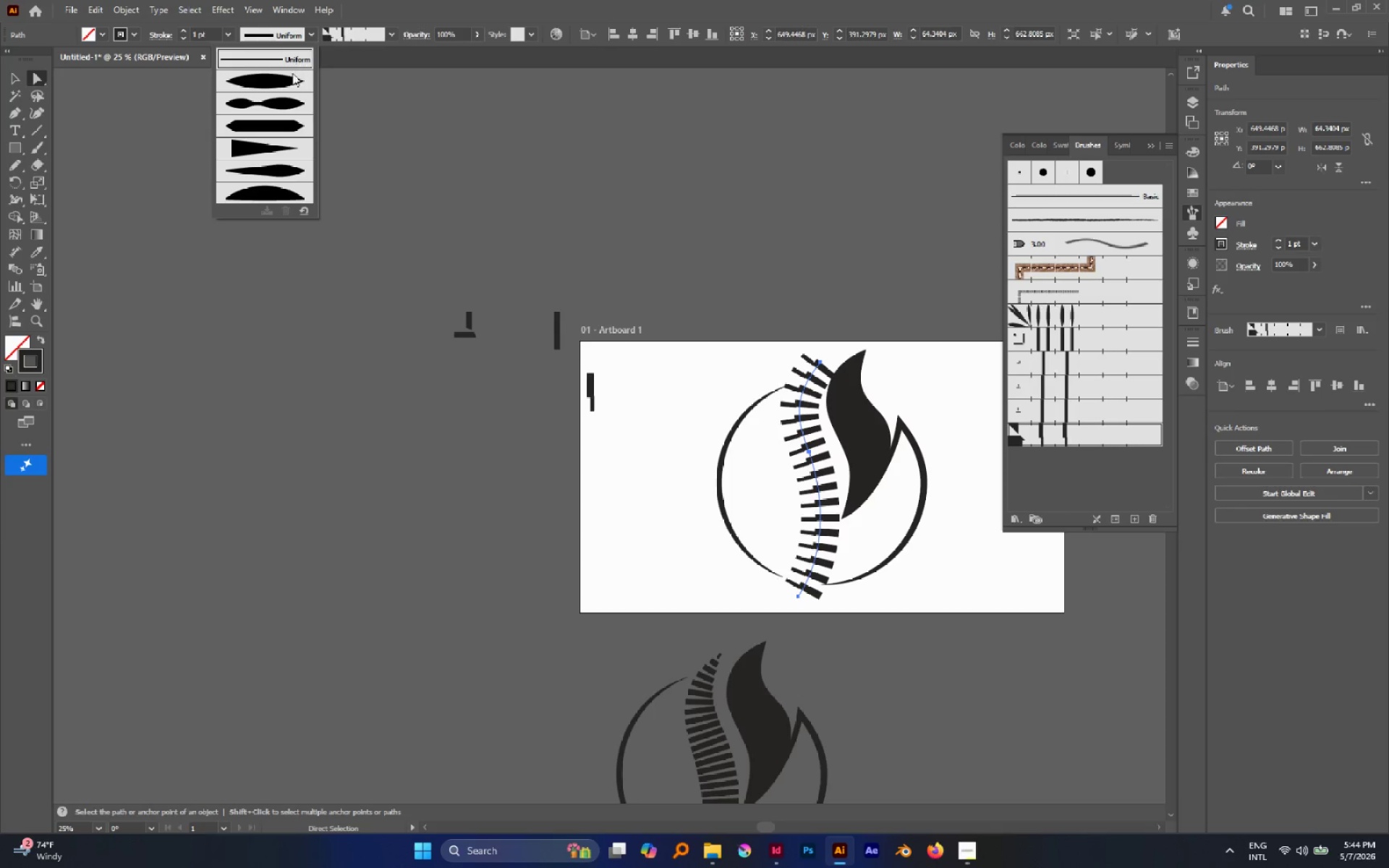 
left_click([289, 78])
 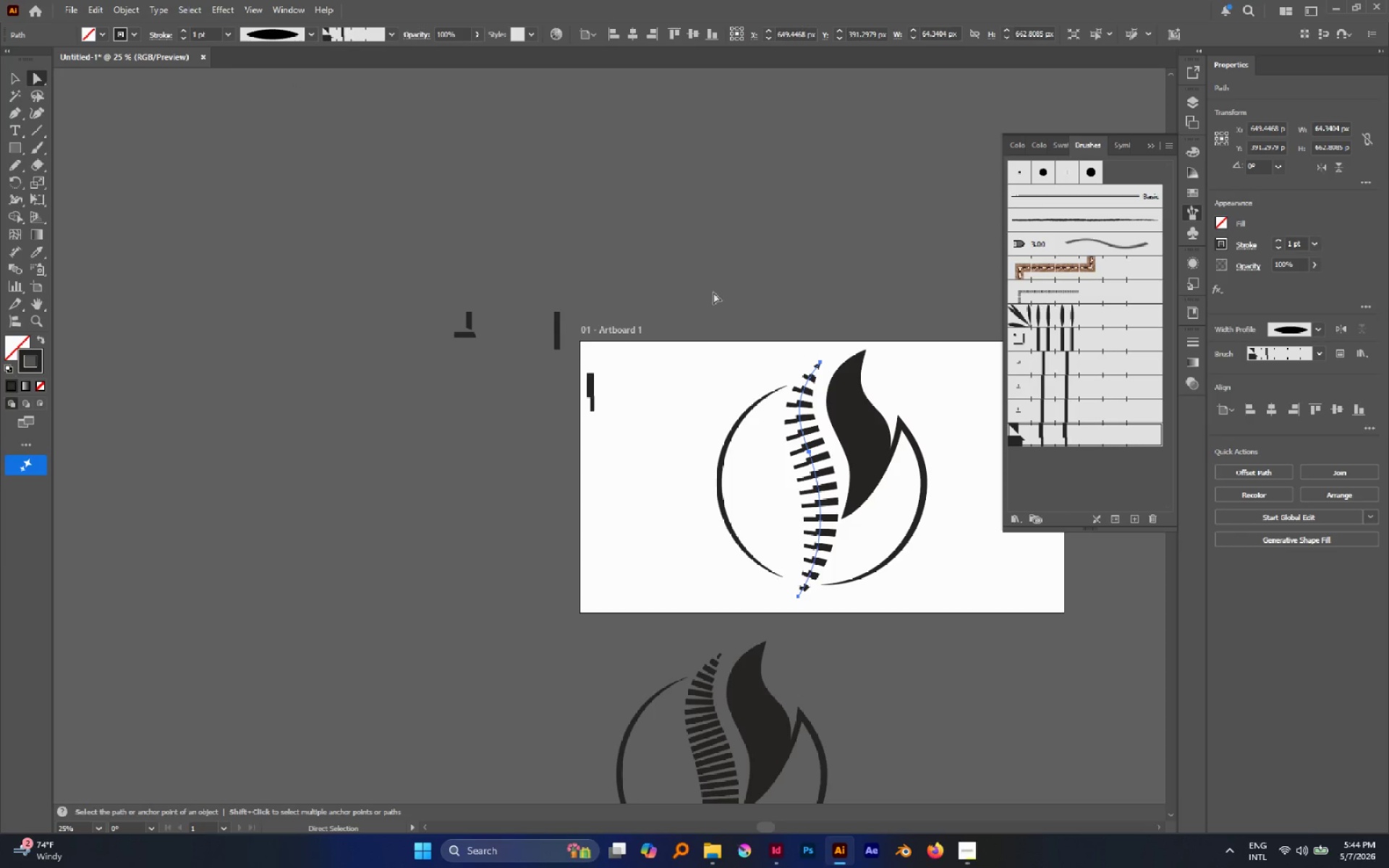 
left_click([763, 302])
 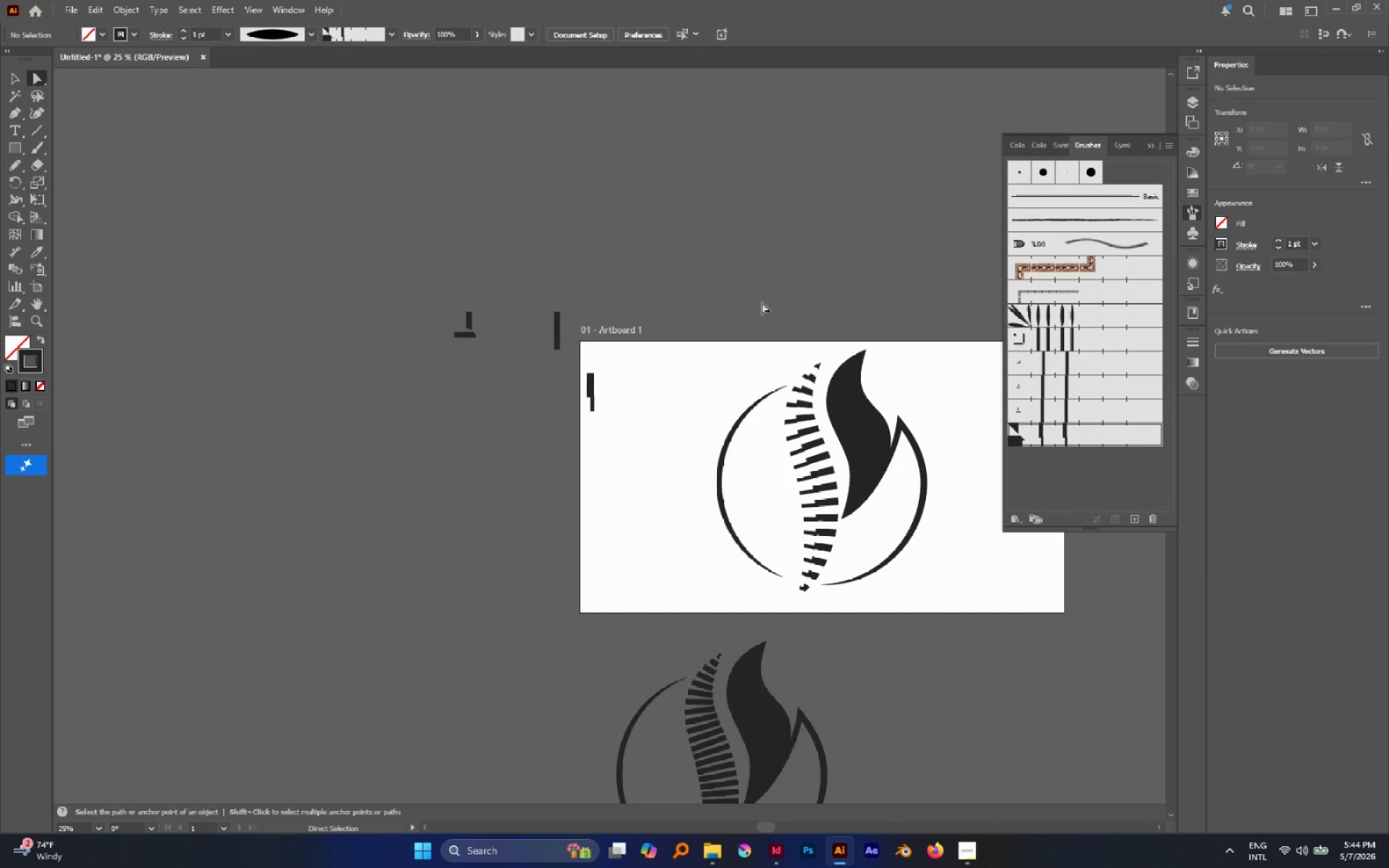 
hold_key(key=AltLeft, duration=0.59)
scroll: coordinate [762, 302], scroll_direction: down, amount: 1.0
 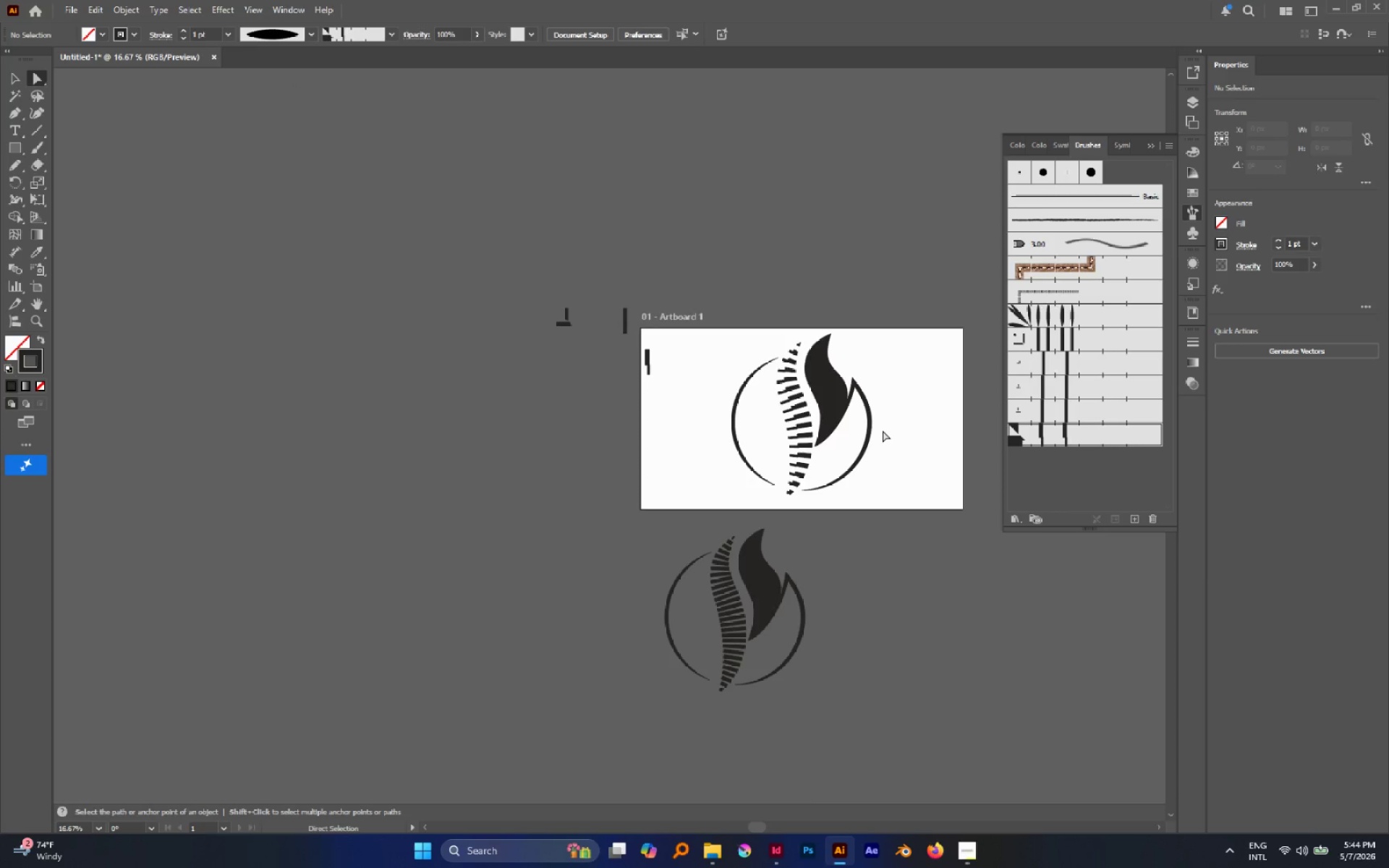 
hold_key(key=AltLeft, duration=0.91)
 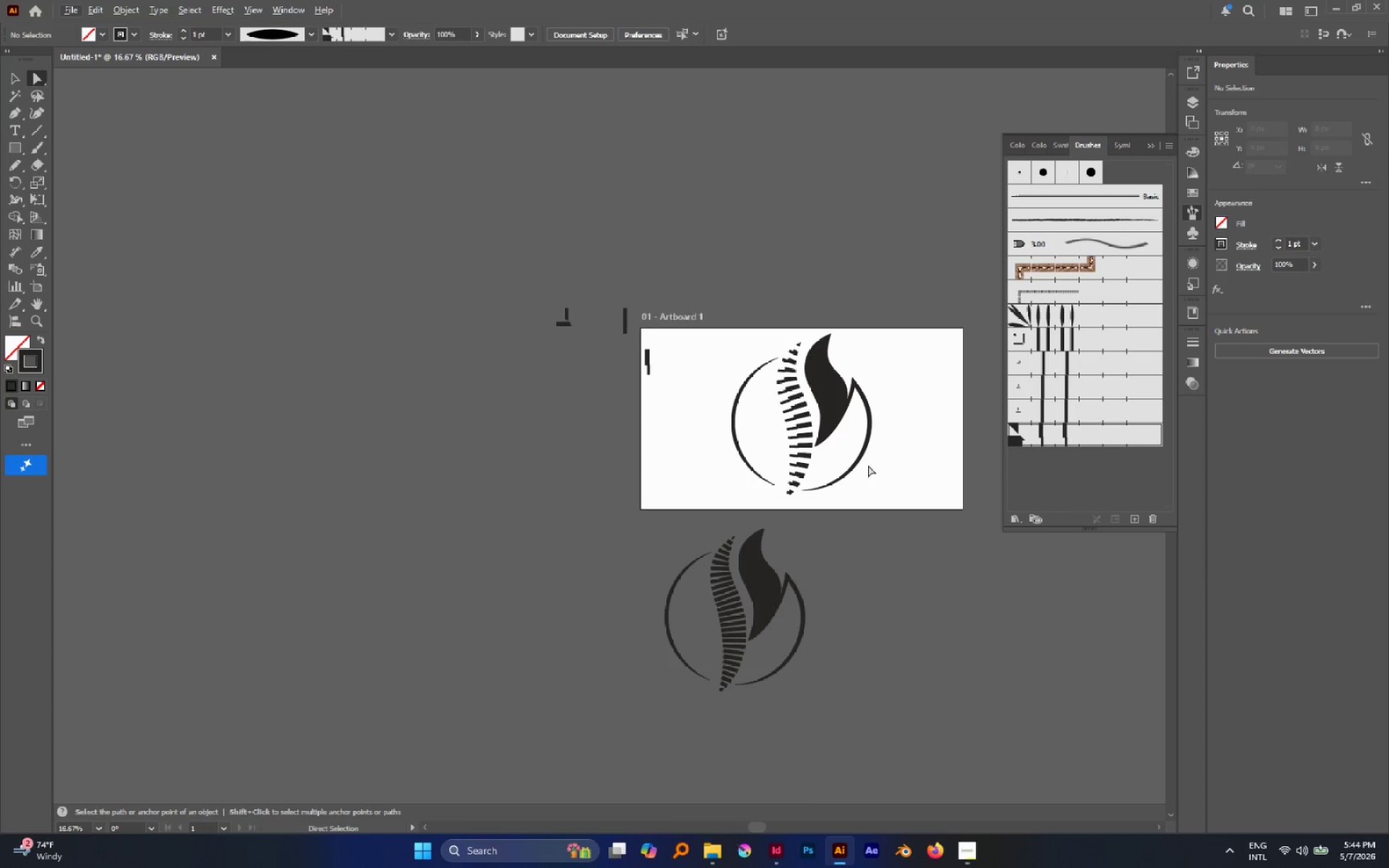 
key(V)
 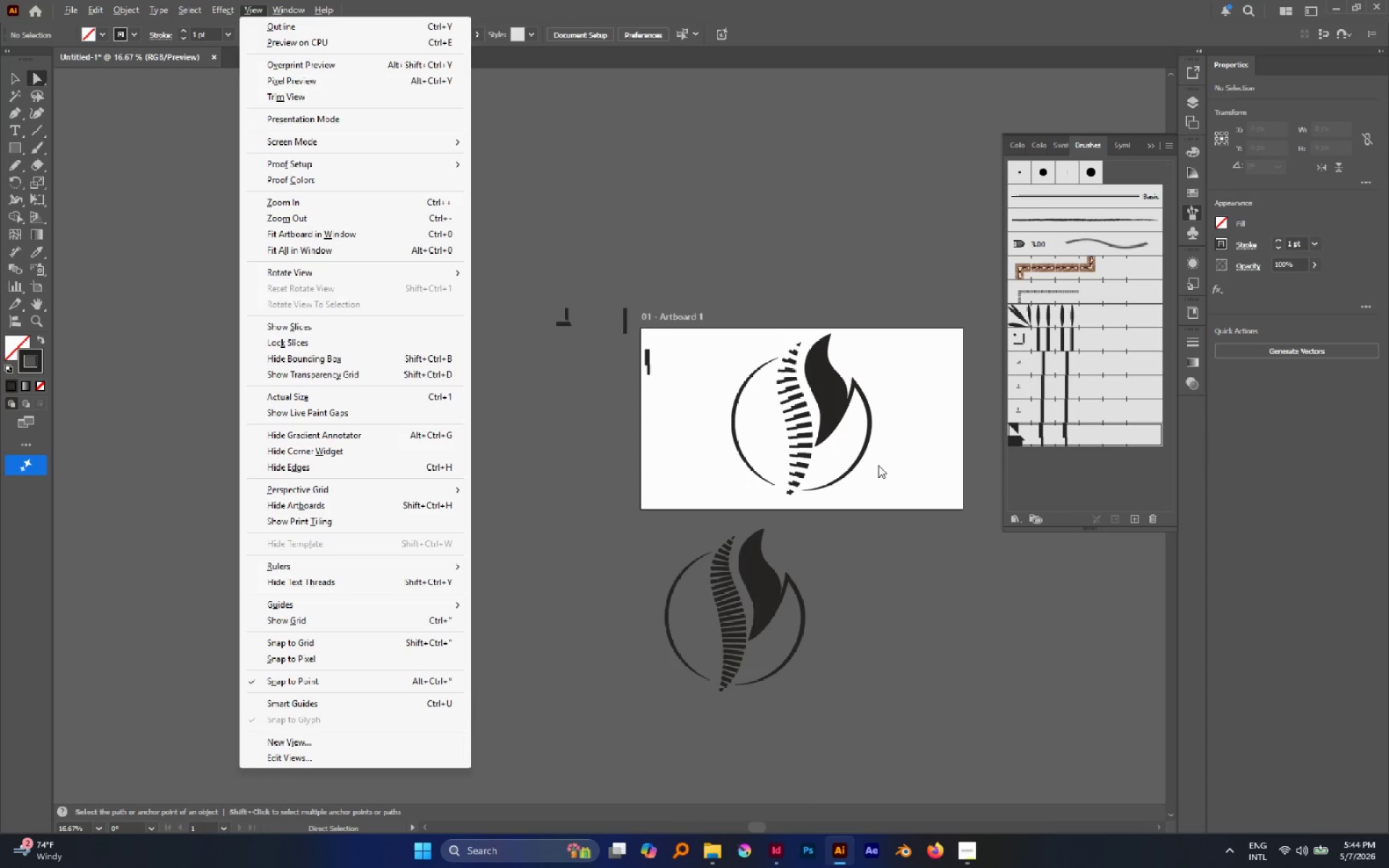 
left_click([887, 466])
 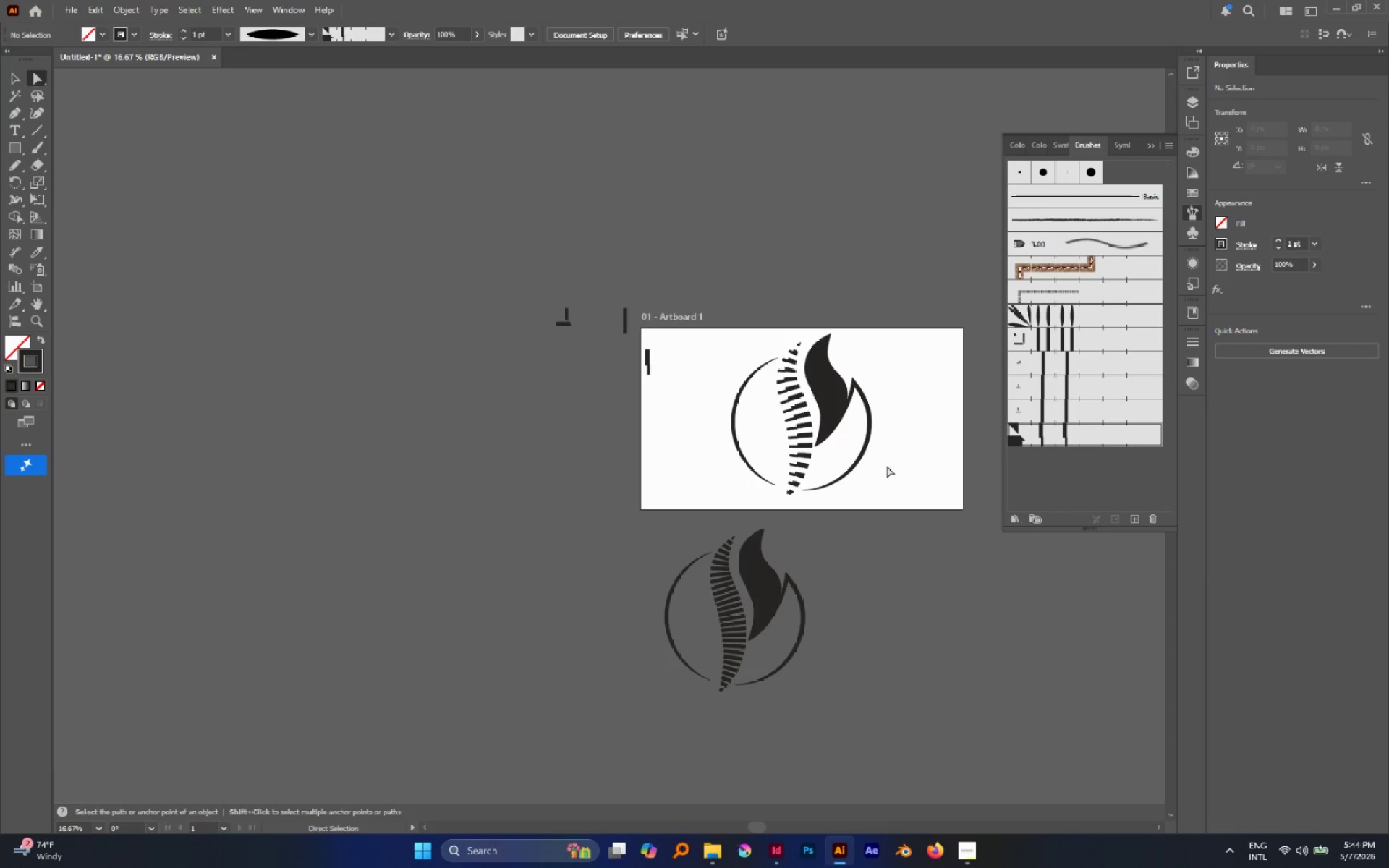 
key(V)
 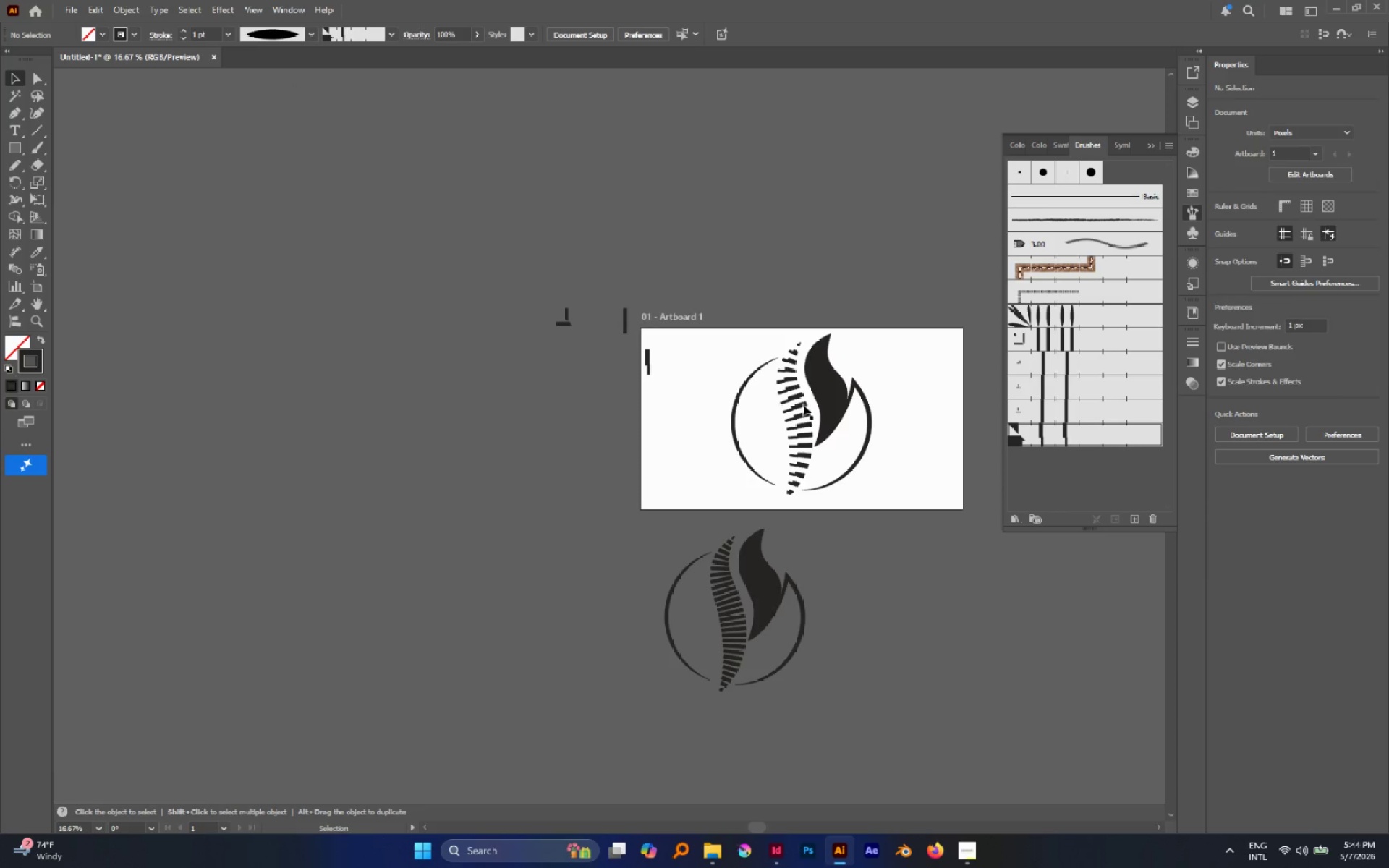 
left_click([803, 404])
 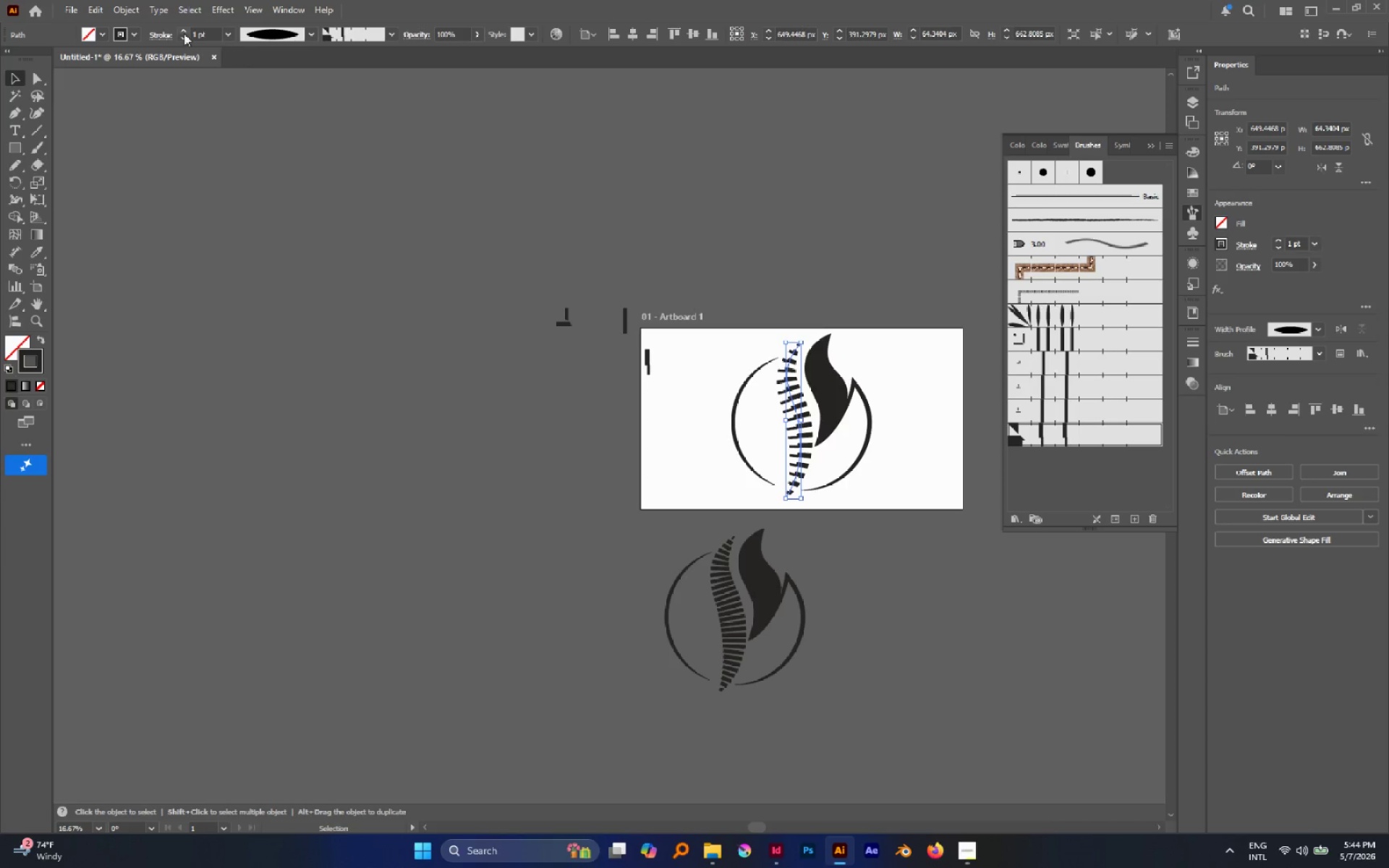 
left_click([184, 33])
 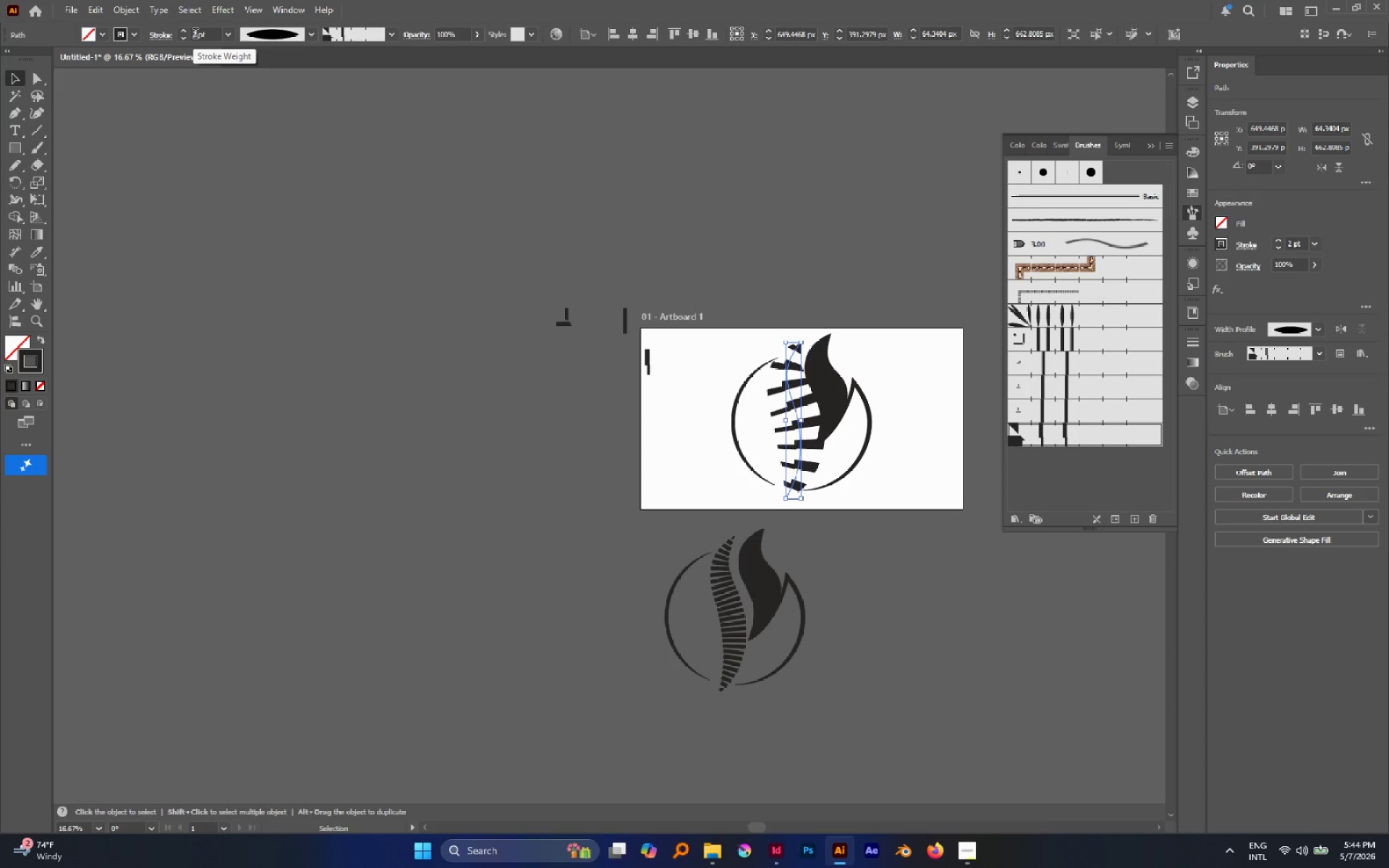 
left_click([182, 36])
 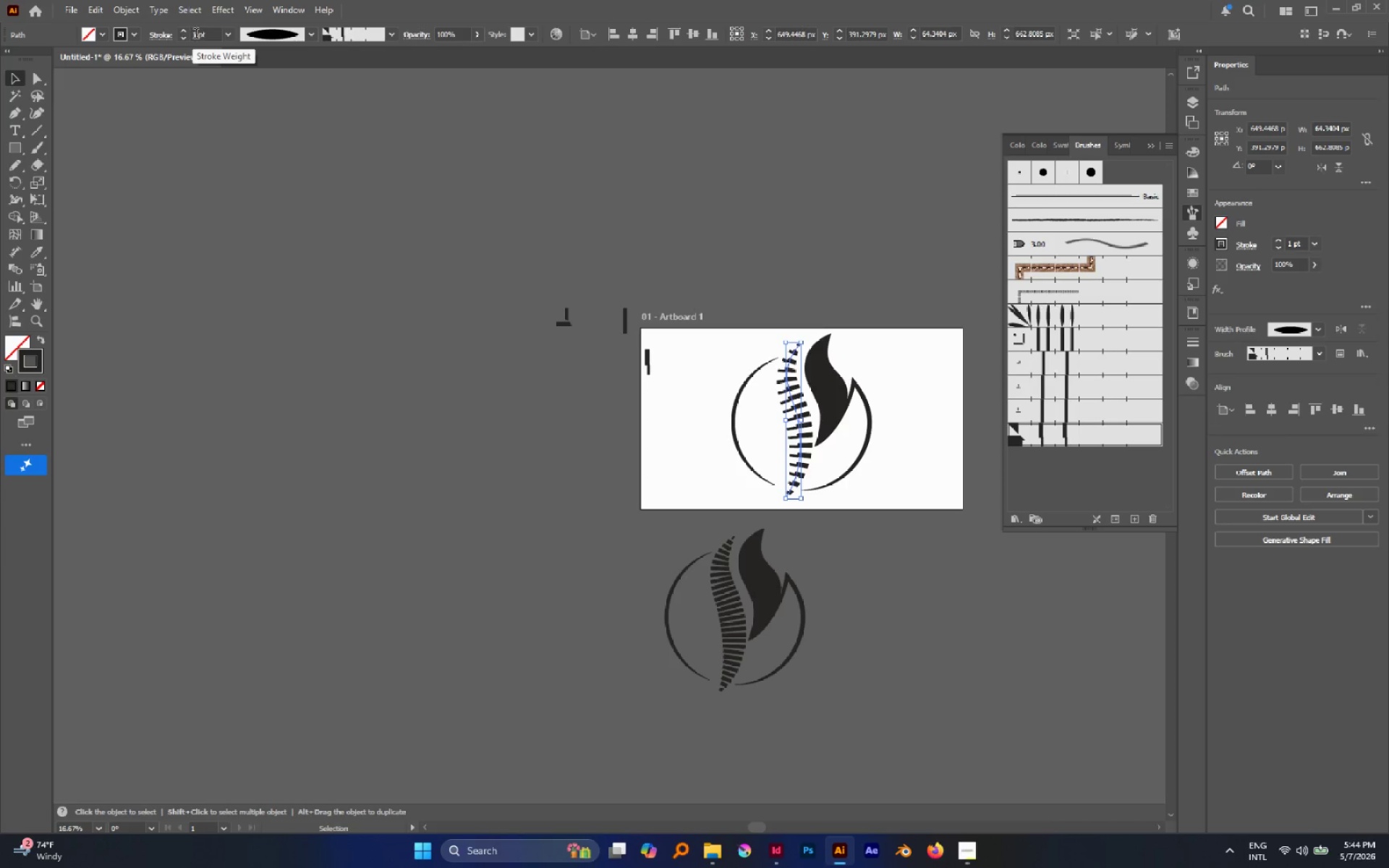 
left_click([196, 35])
 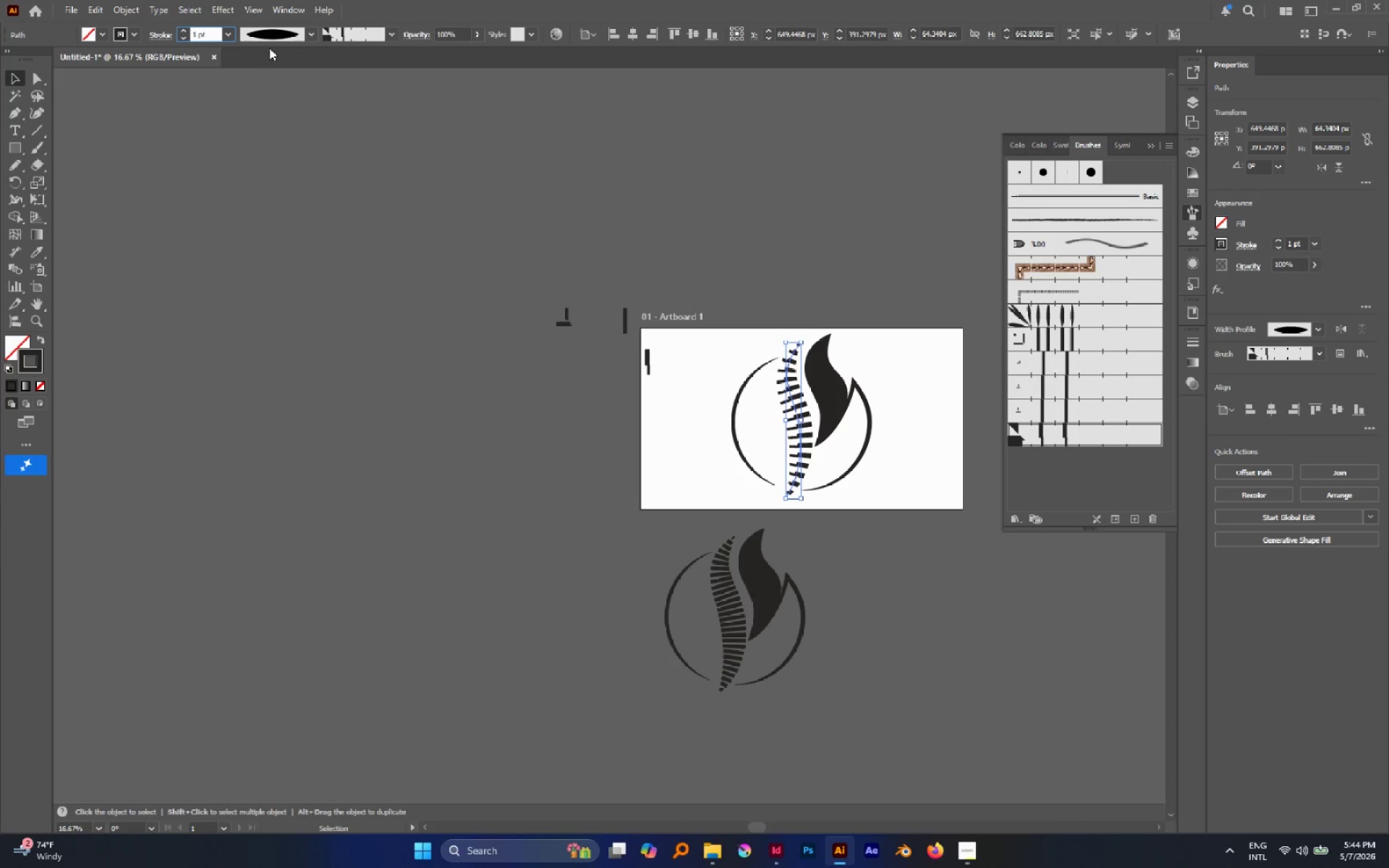 
key(Period)
 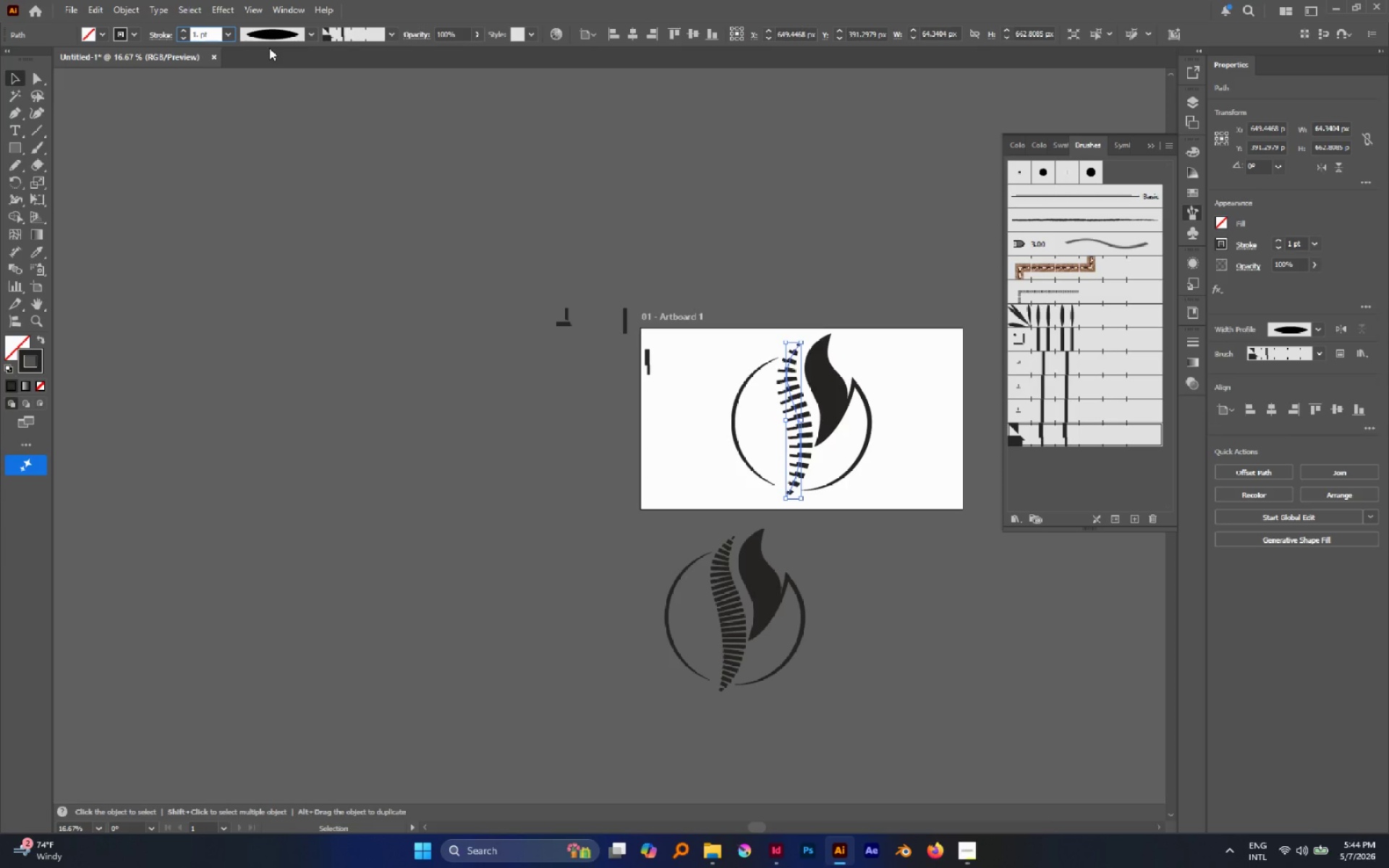 
key(3)
 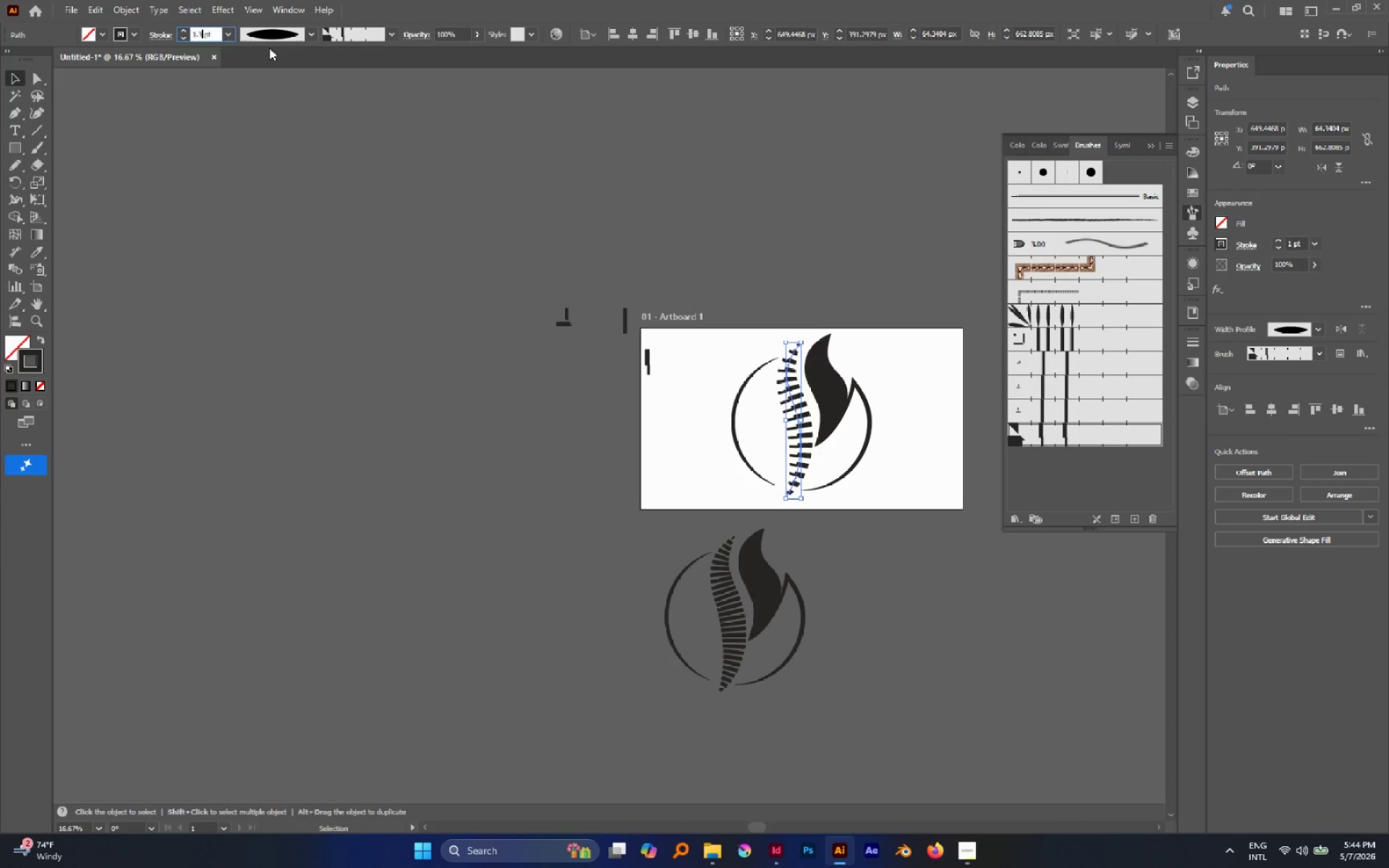 
key(Enter)
 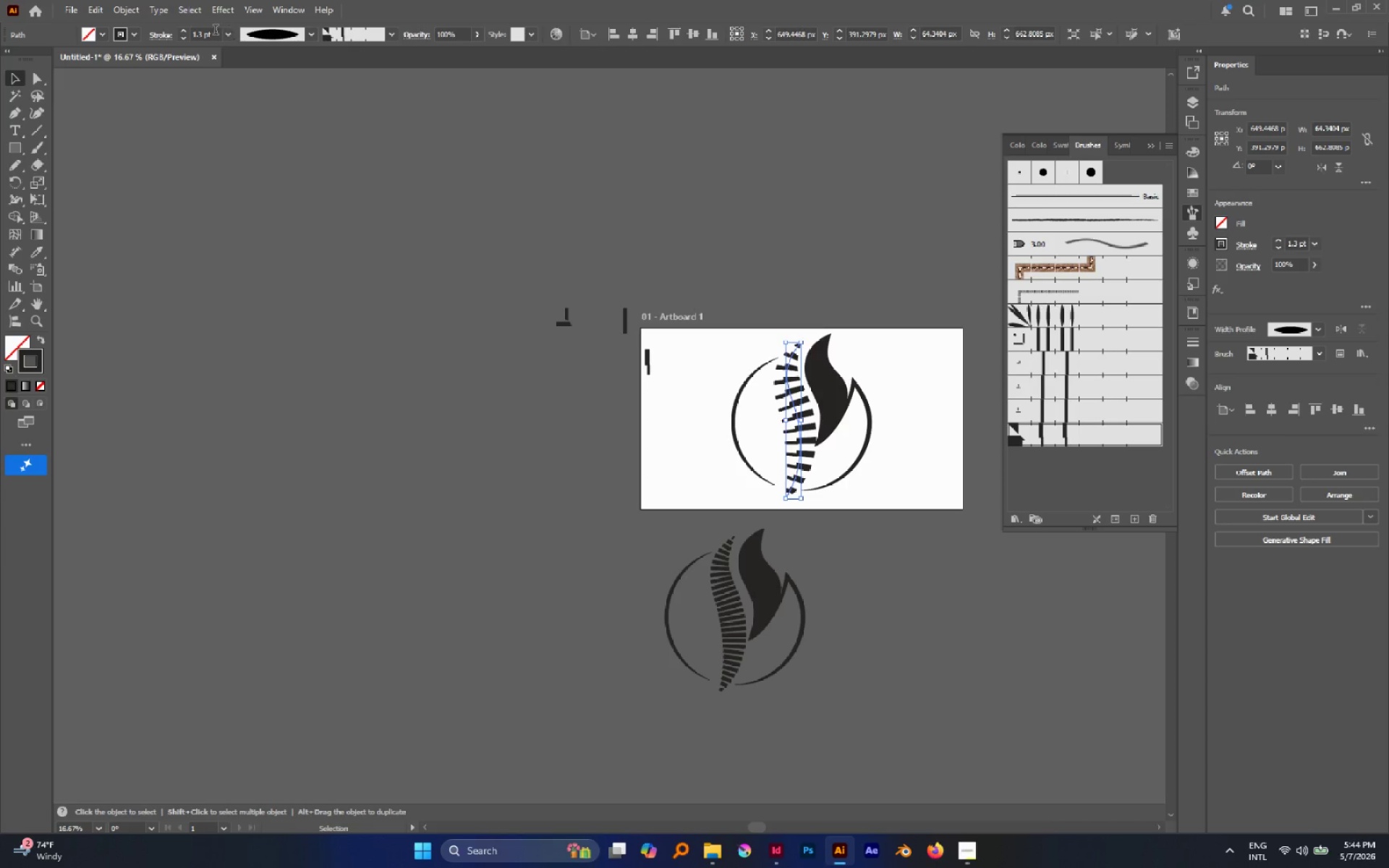 
left_click([203, 36])
 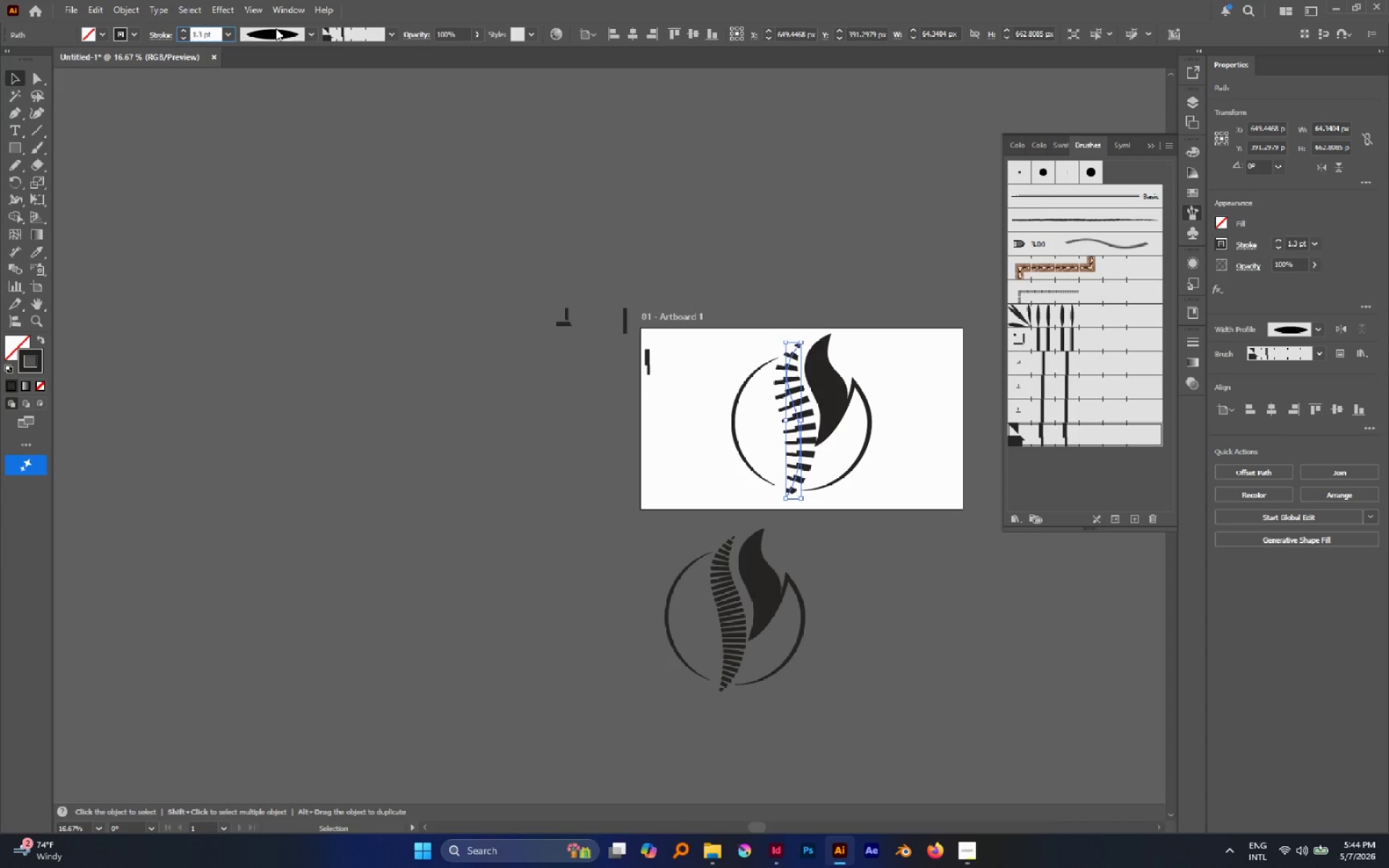 
key(Backspace)
 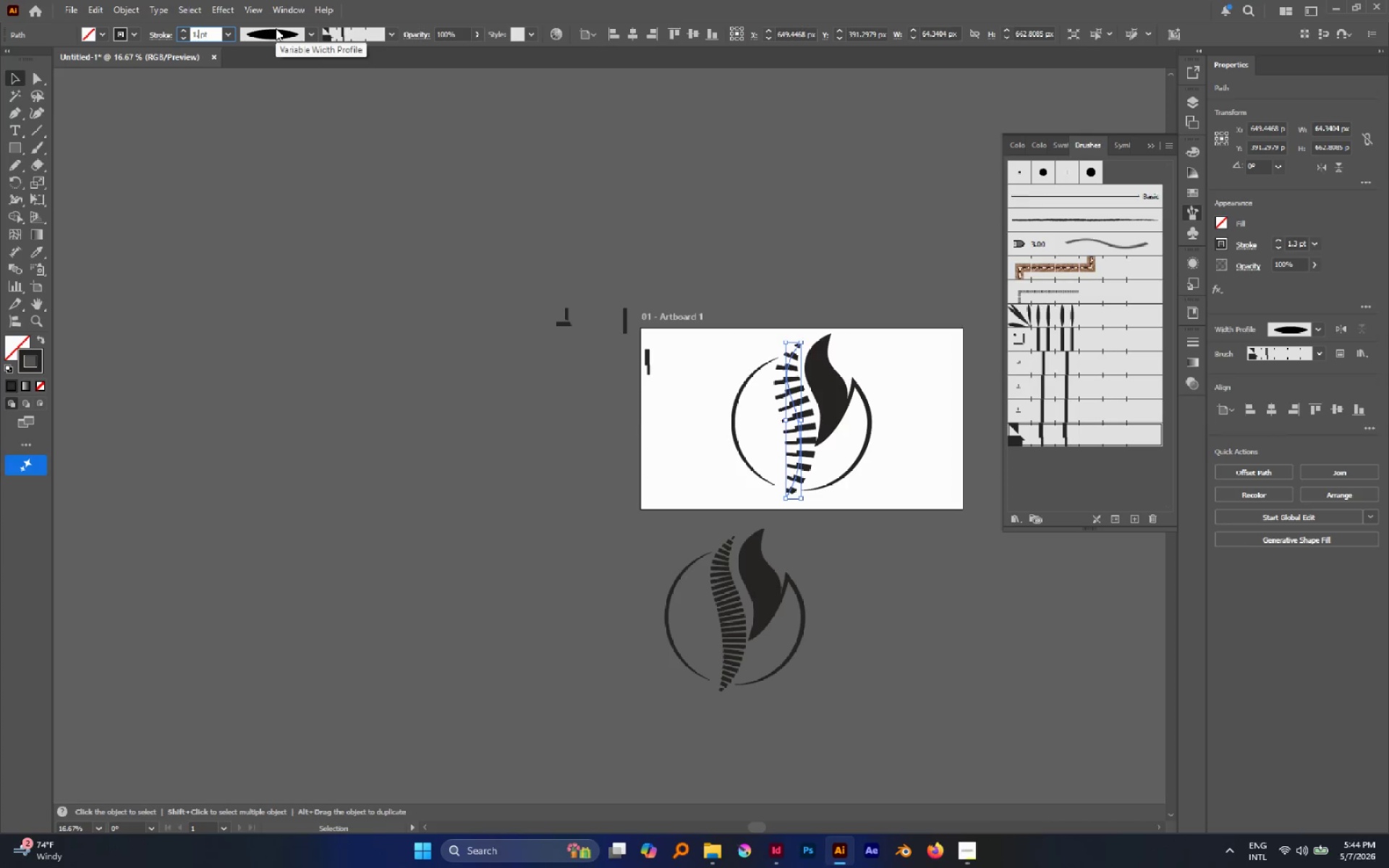 
key(2)
 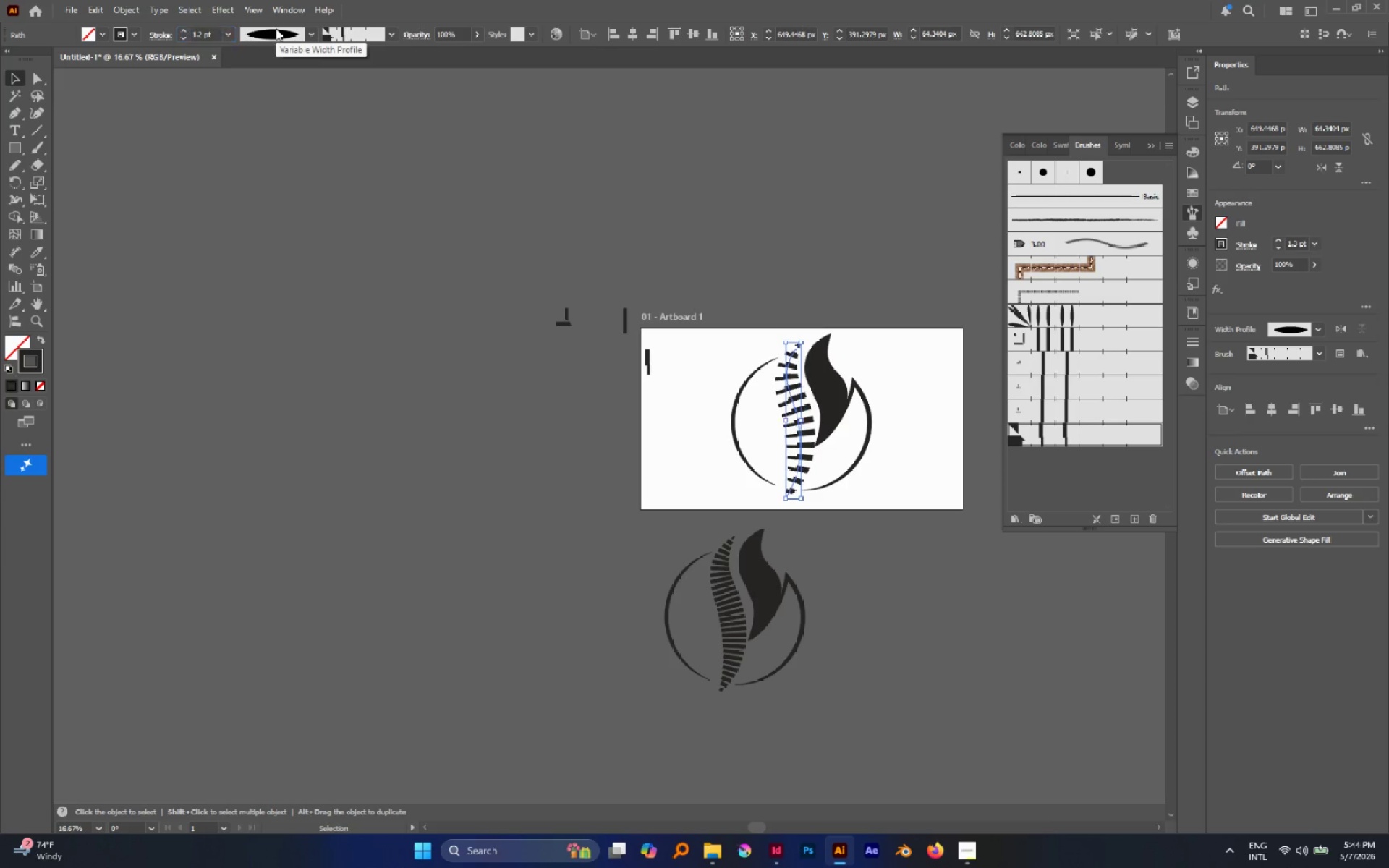 
key(Enter)
 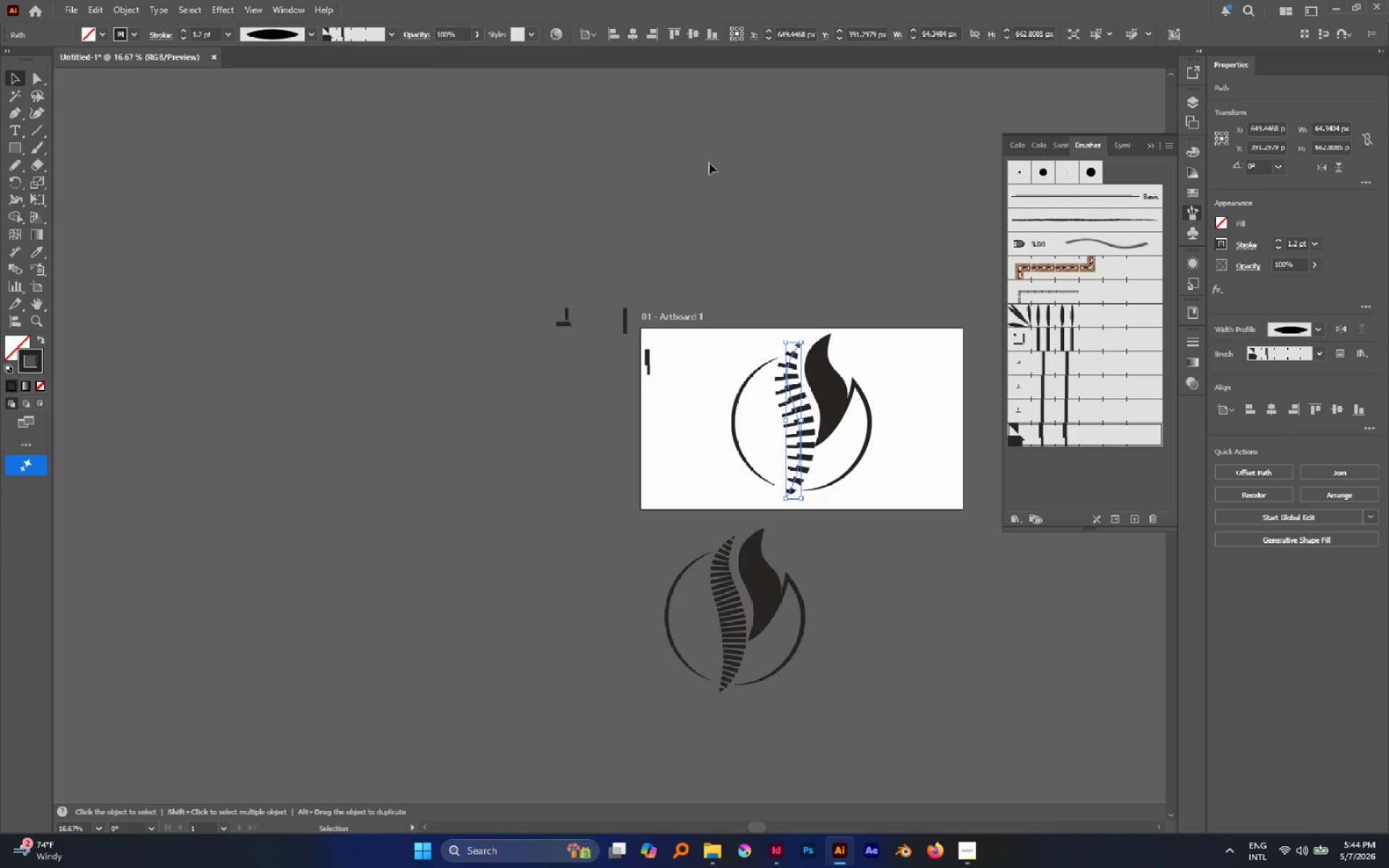 
left_click([768, 232])
 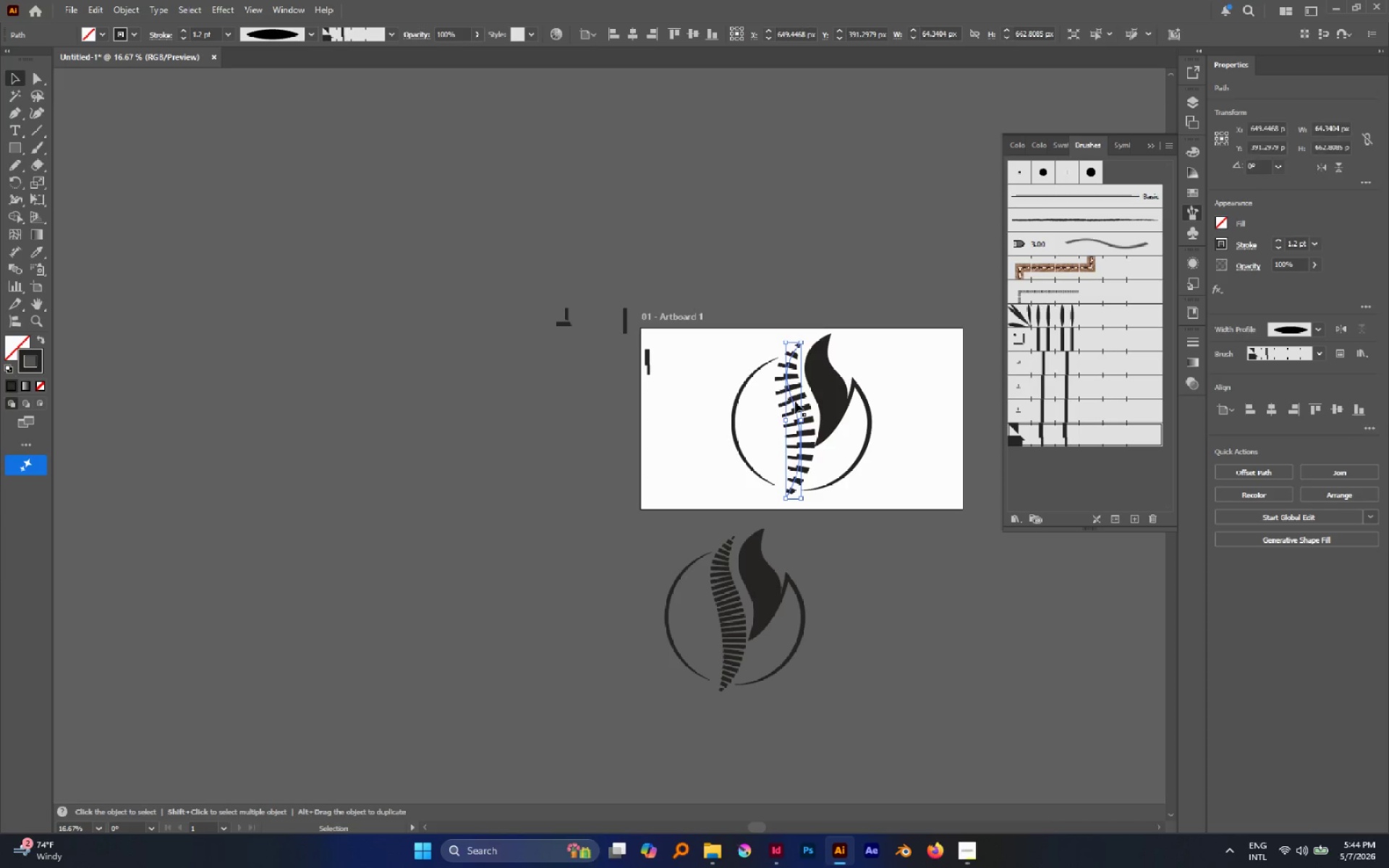 
wait(11.5)
 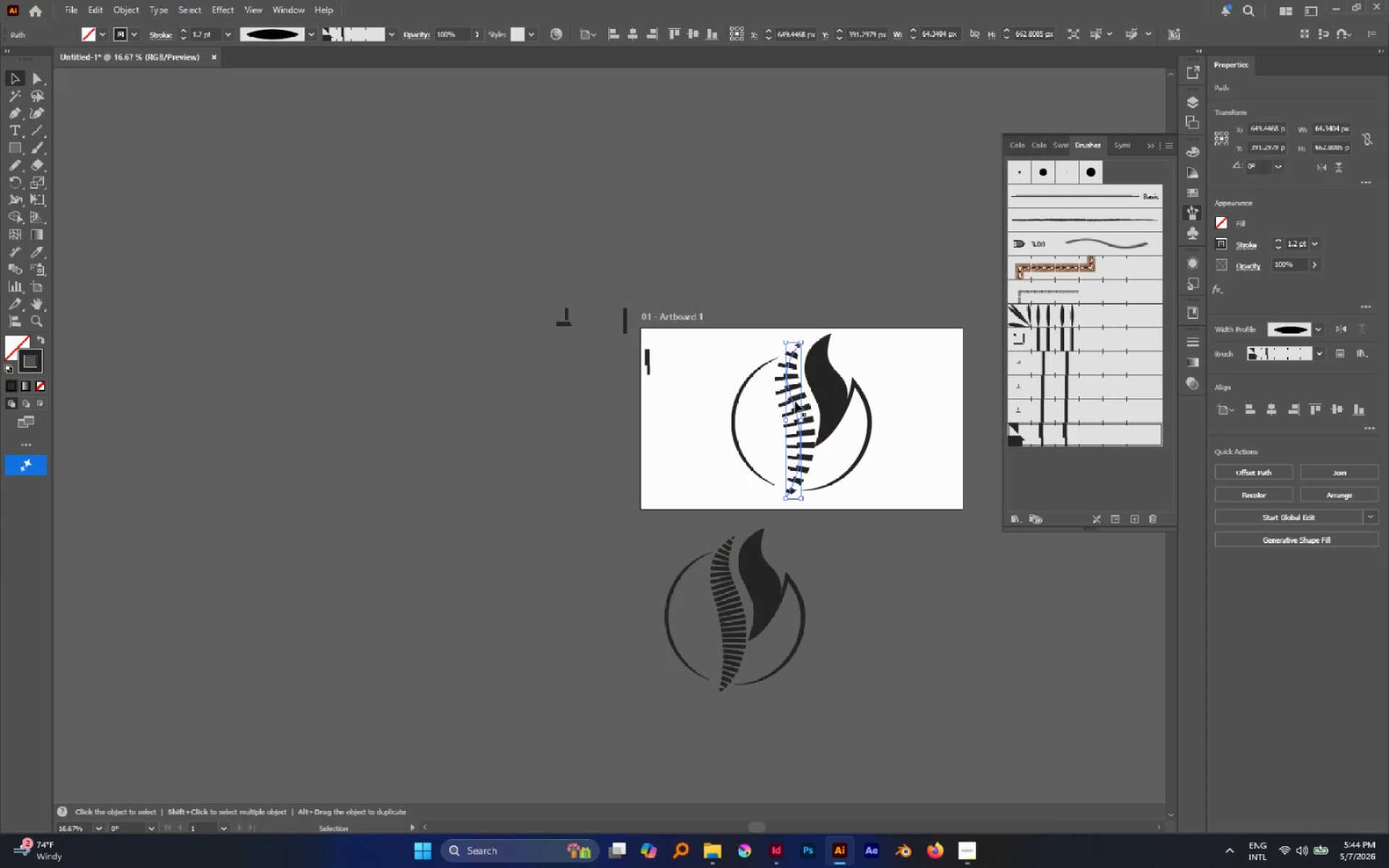 
left_click([17, 203])
 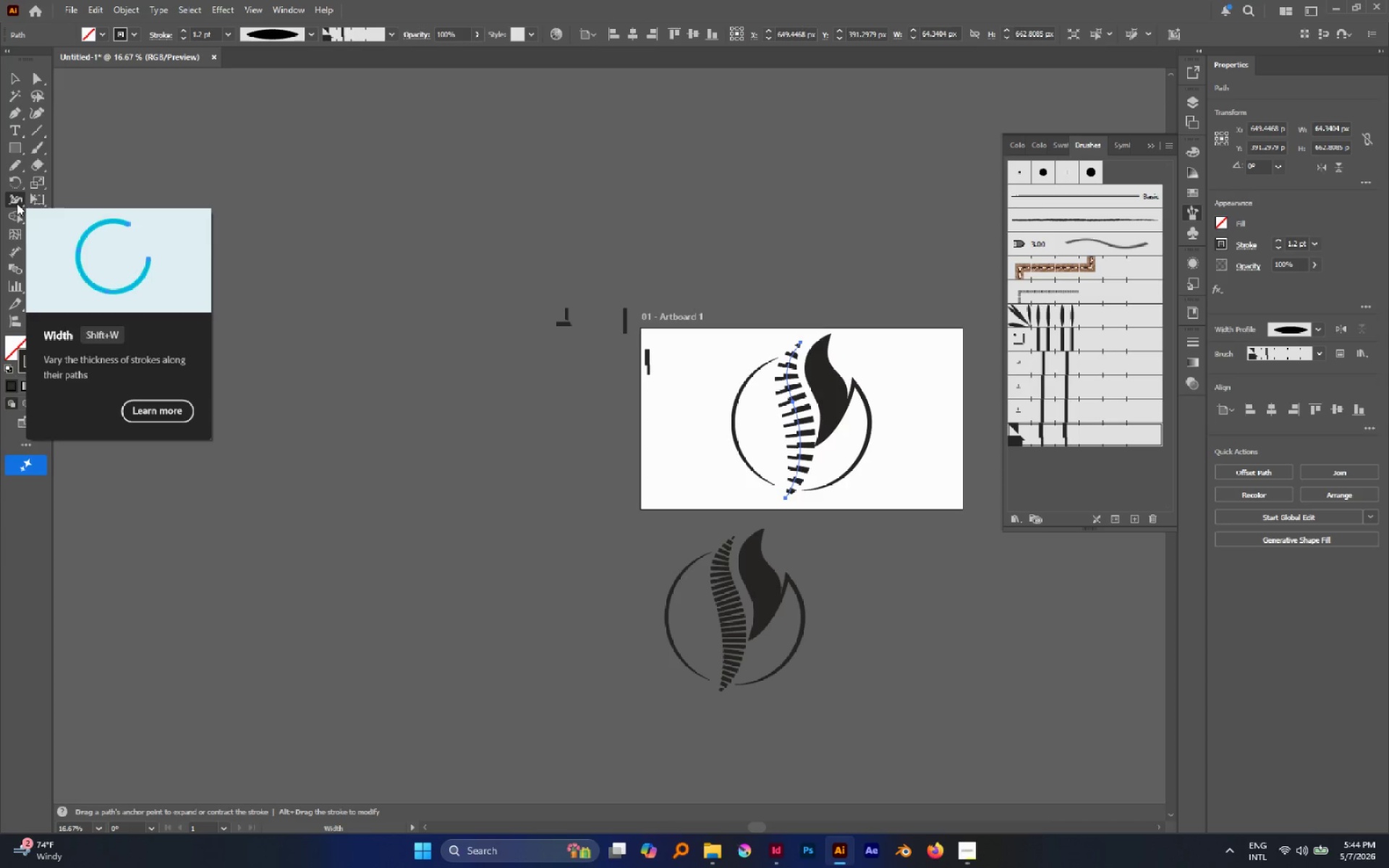 
right_click([17, 203])
 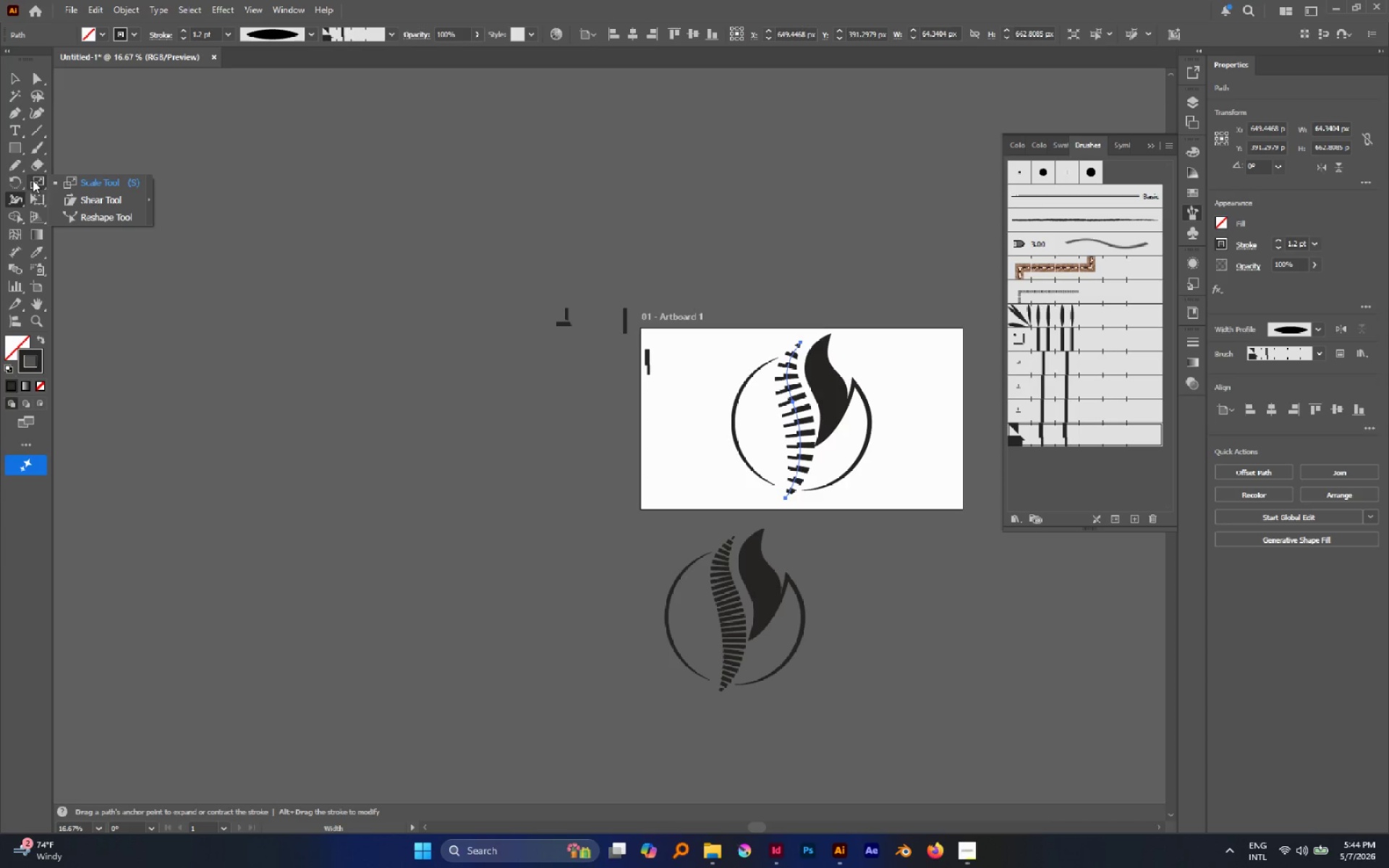 
right_click([41, 205])
 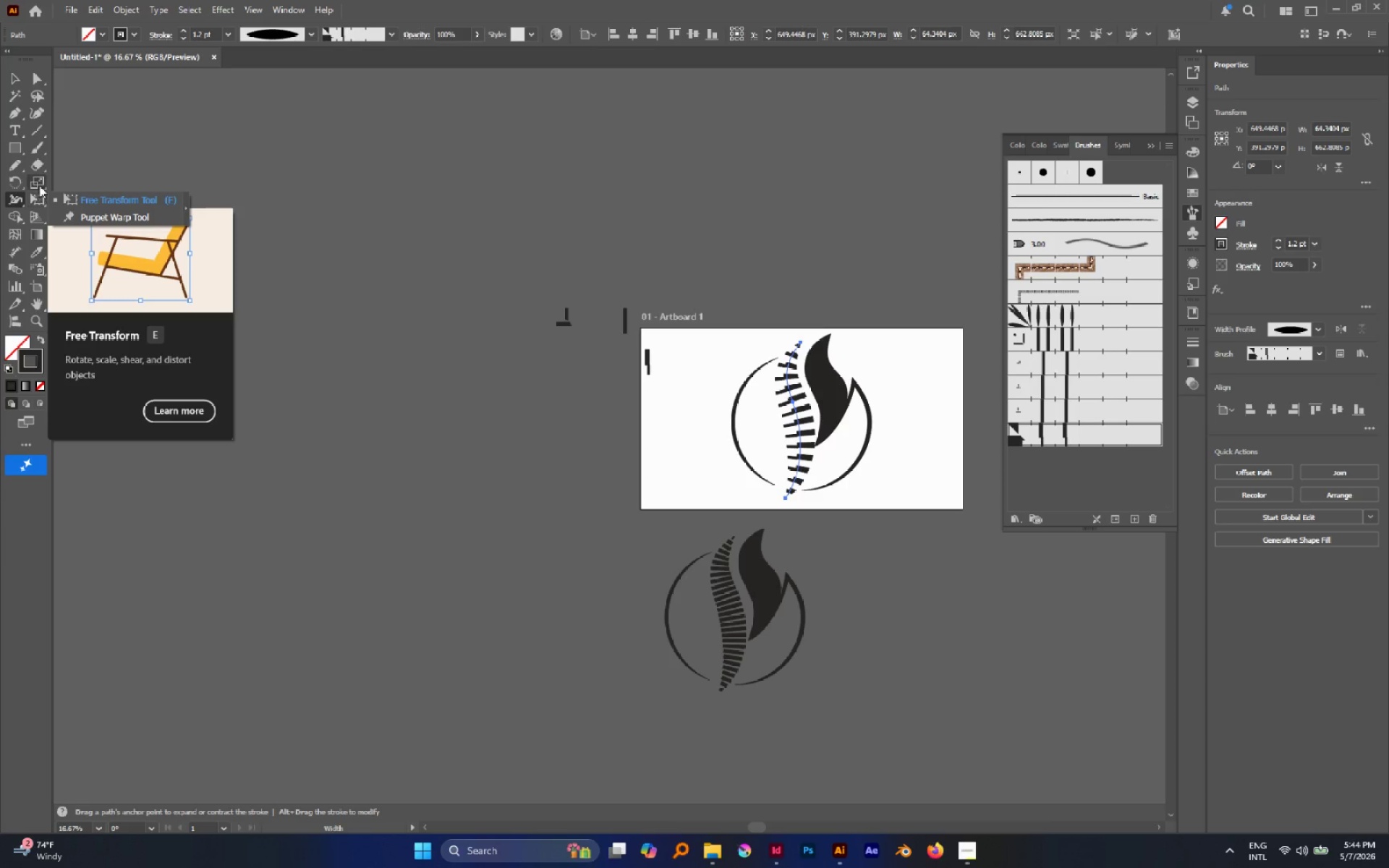 
right_click([42, 175])
 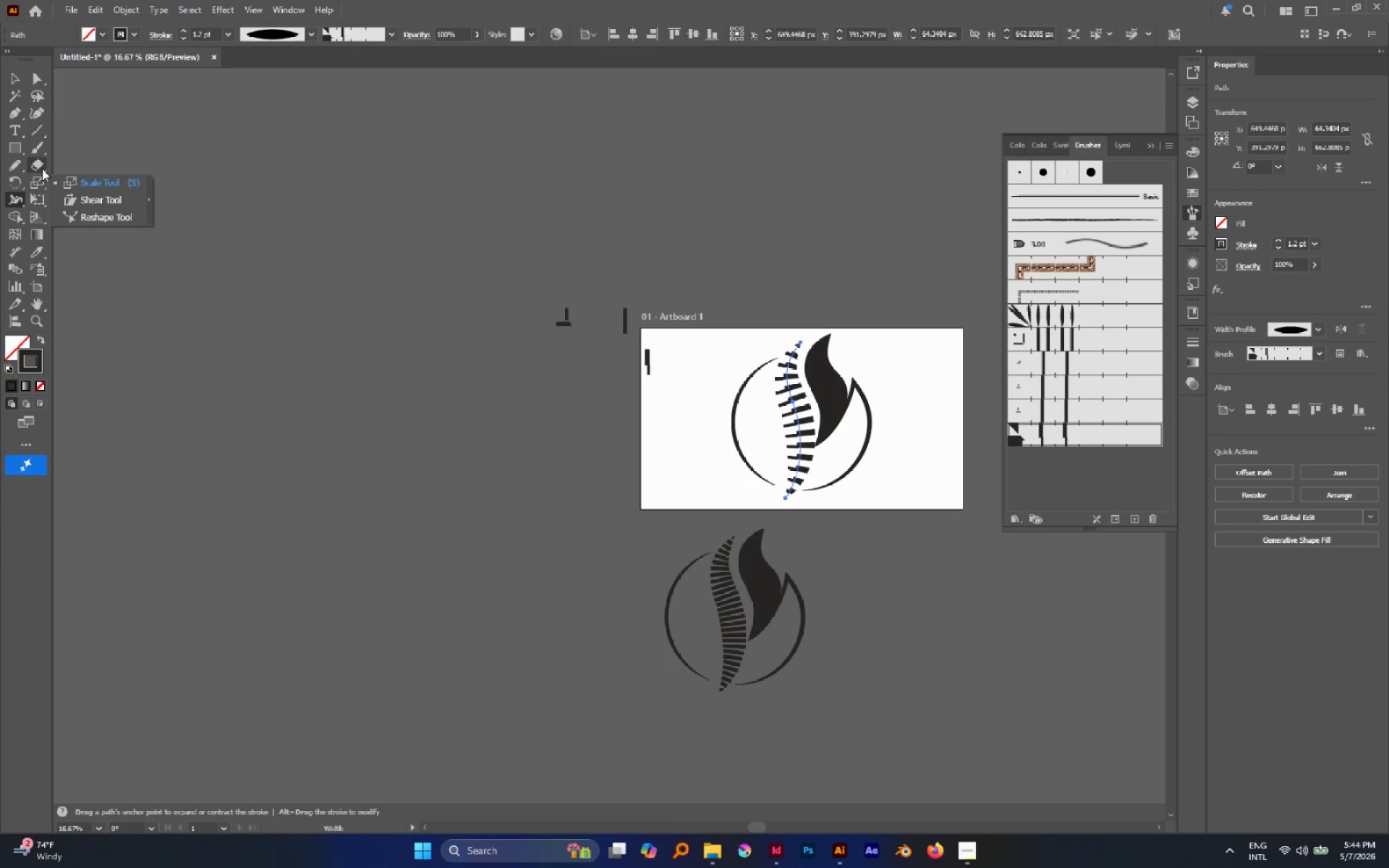 
right_click([42, 169])
 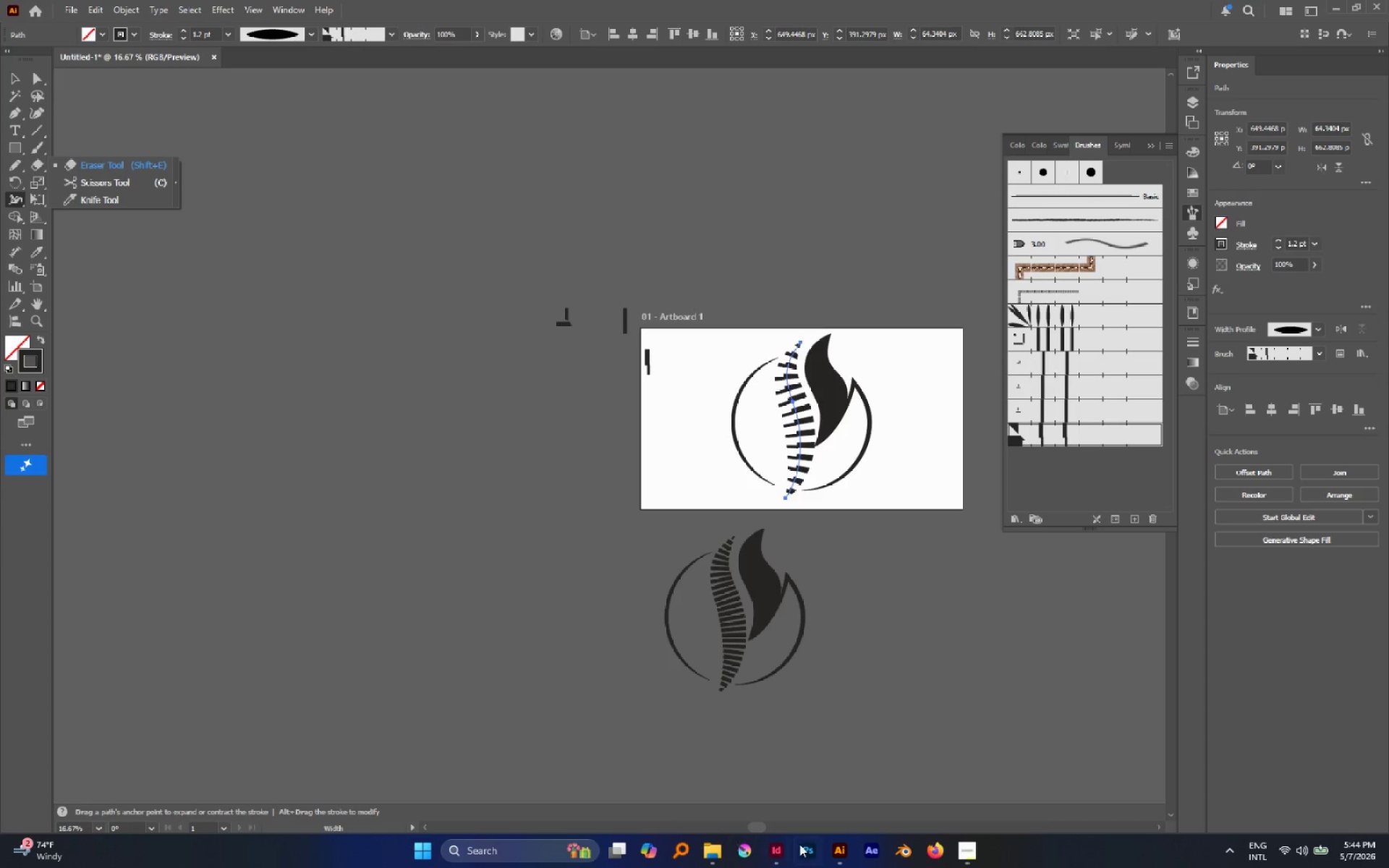 
left_click([784, 849])
 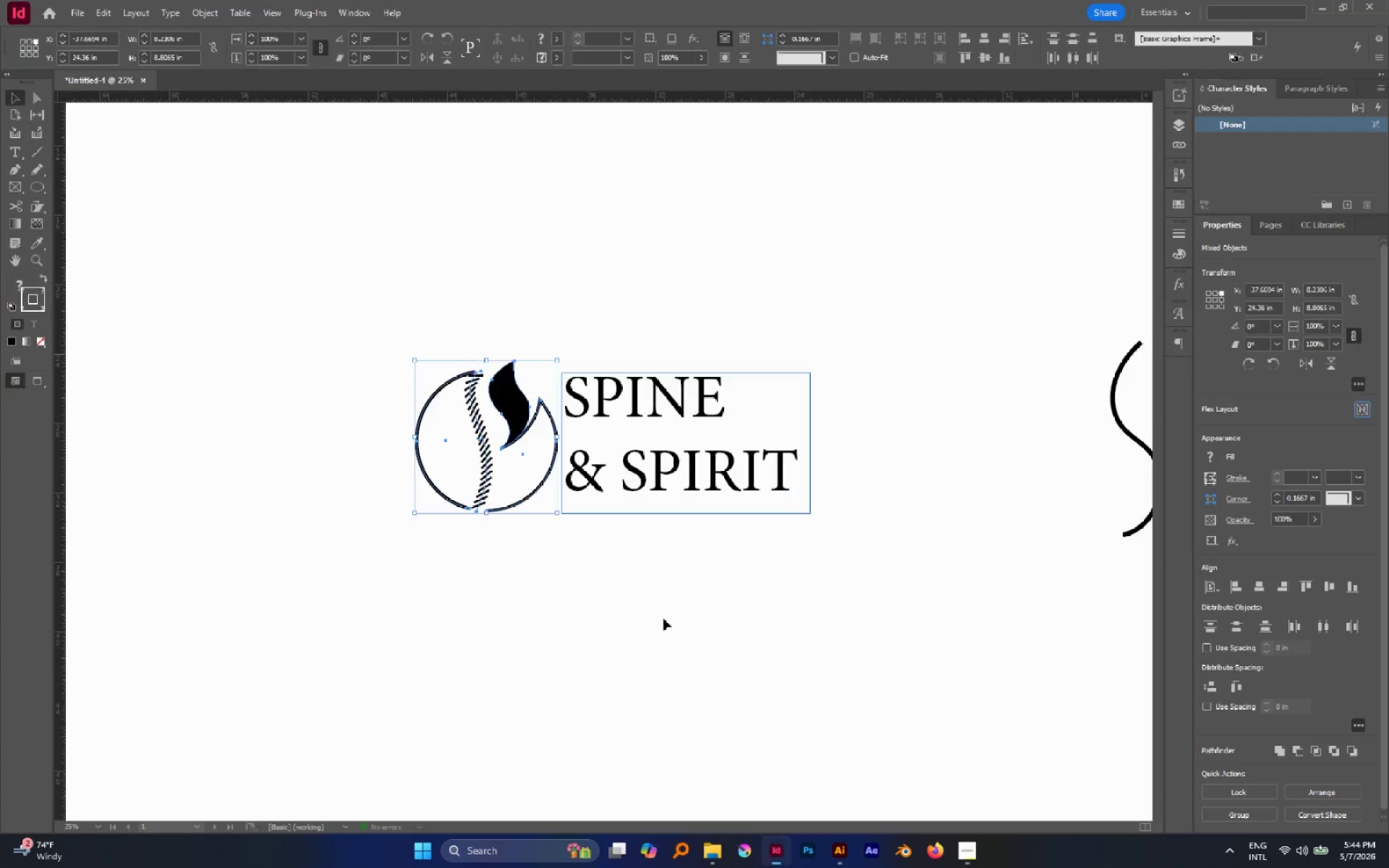 
hold_key(key=AltLeft, duration=0.73)
scroll: coordinate [460, 446], scroll_direction: down, amount: 2.0
 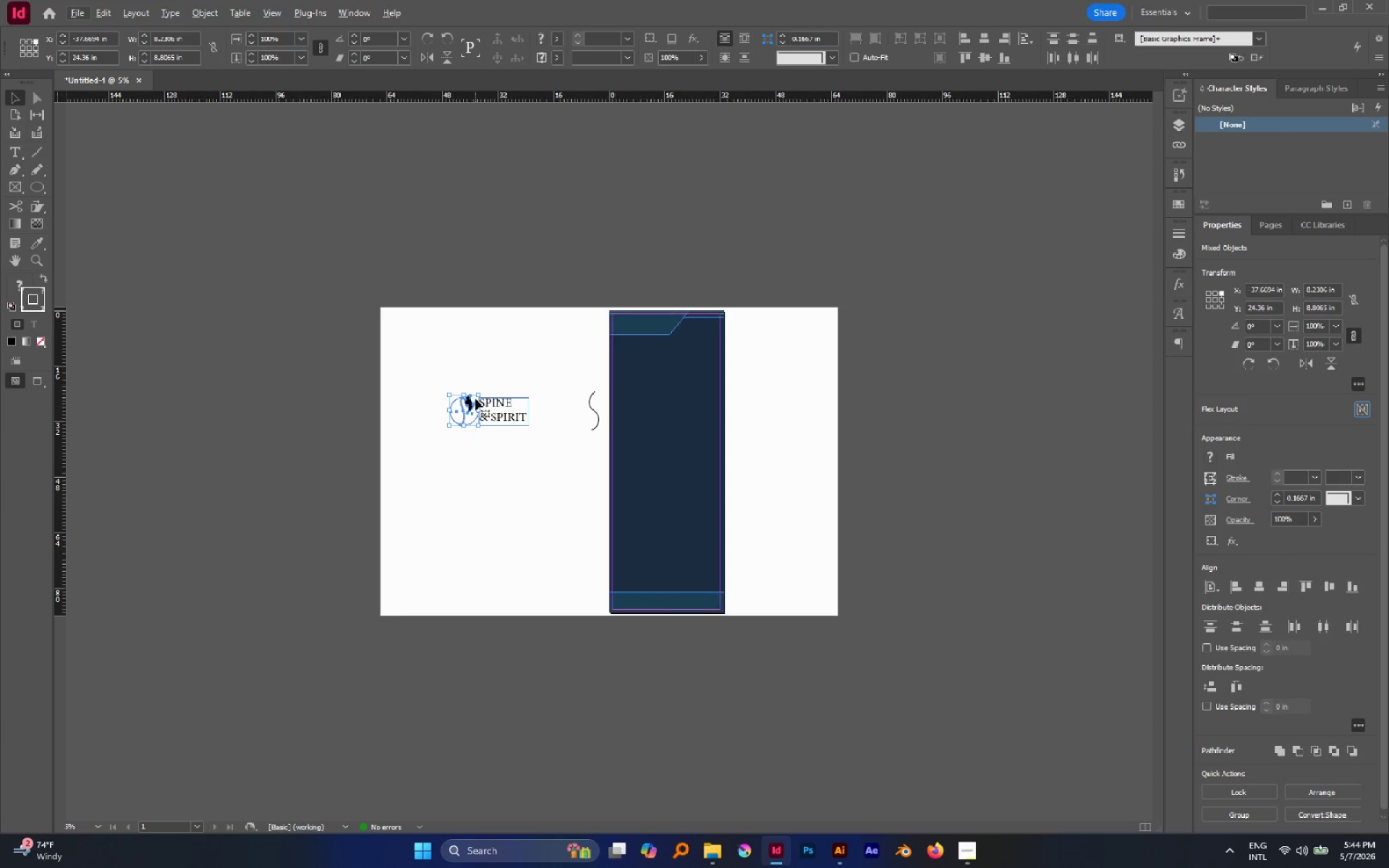 
key(V)
 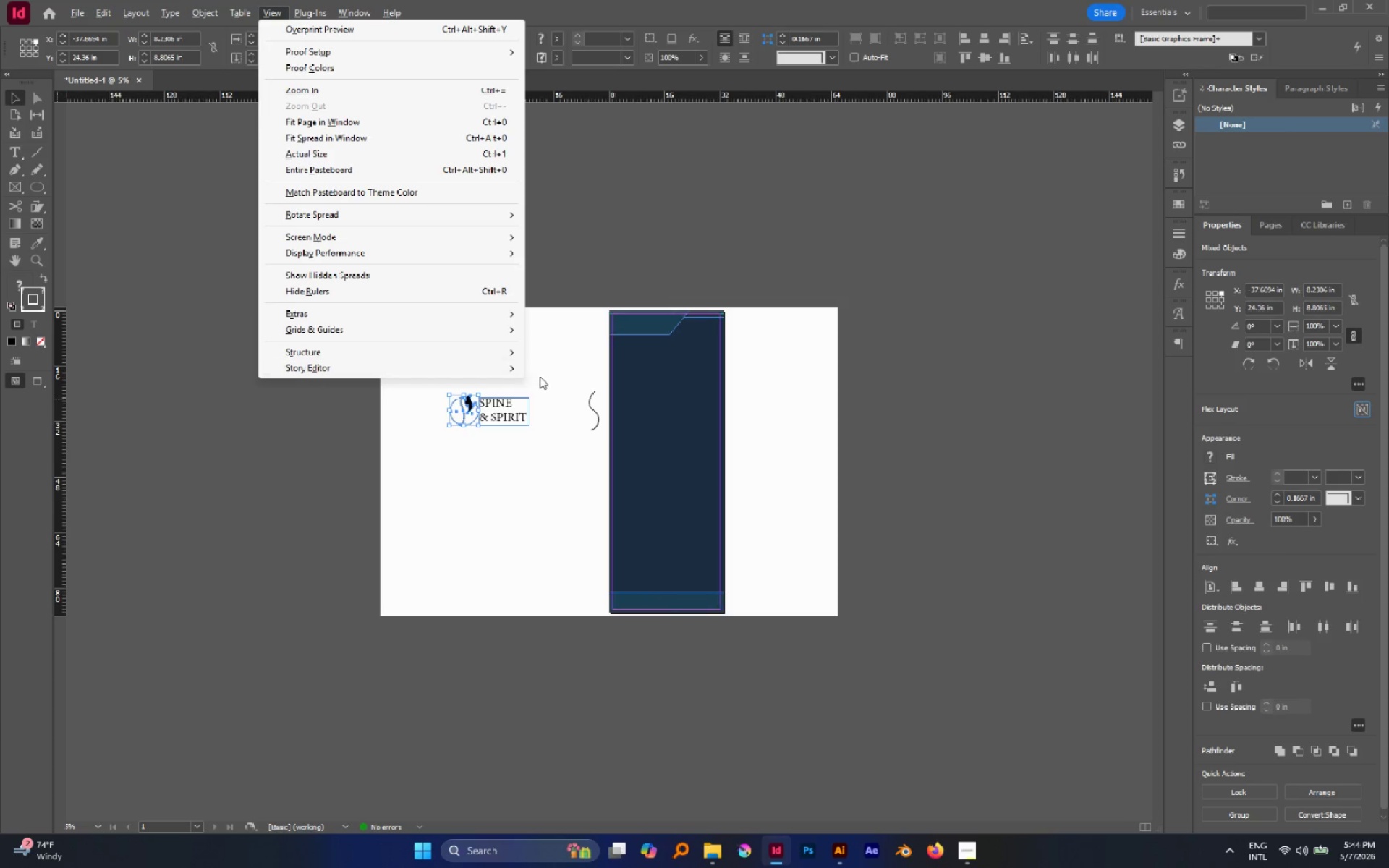 
left_click([561, 382])
 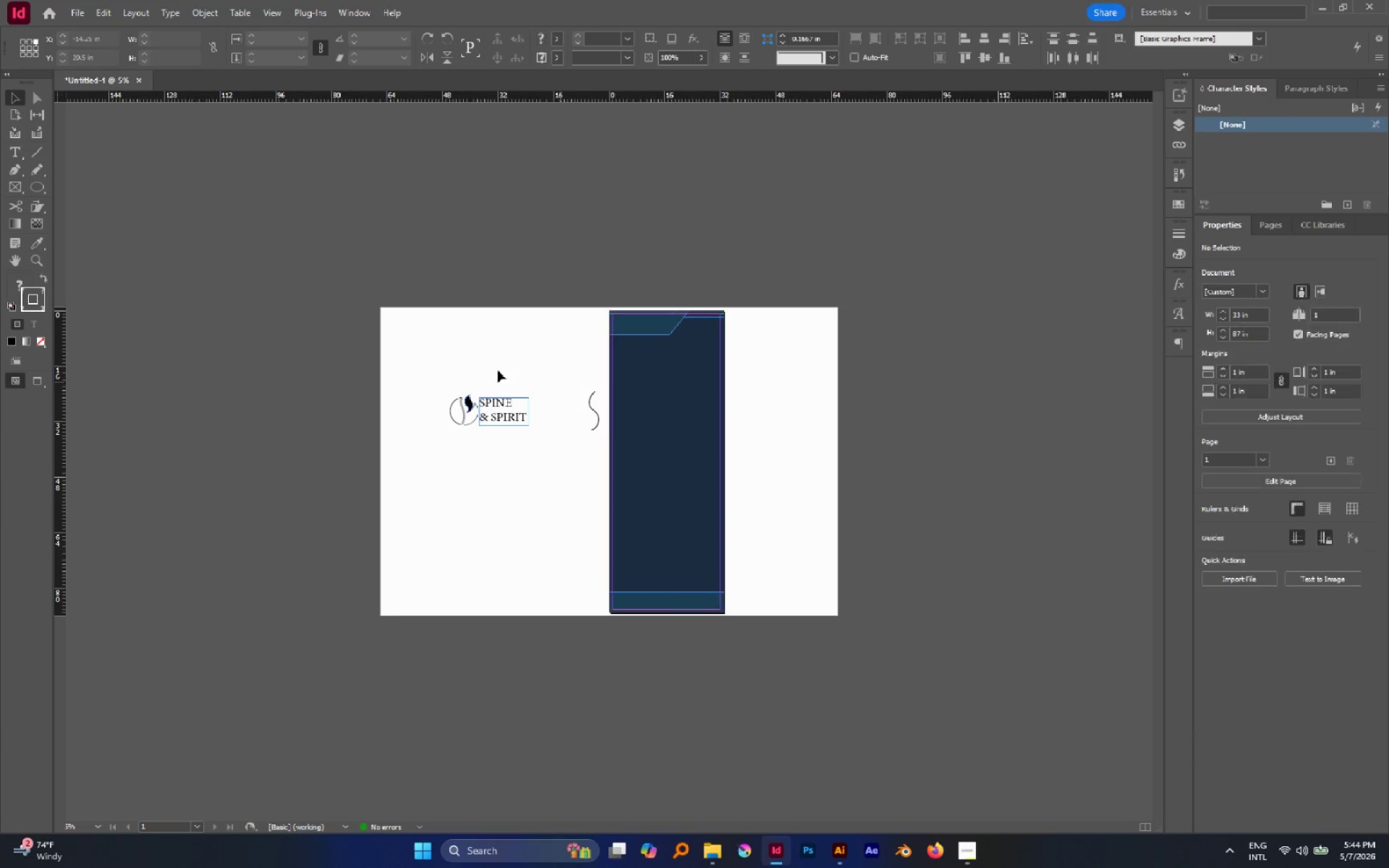 
hold_key(key=AltLeft, duration=0.53)
scroll: coordinate [481, 404], scroll_direction: up, amount: 2.0
 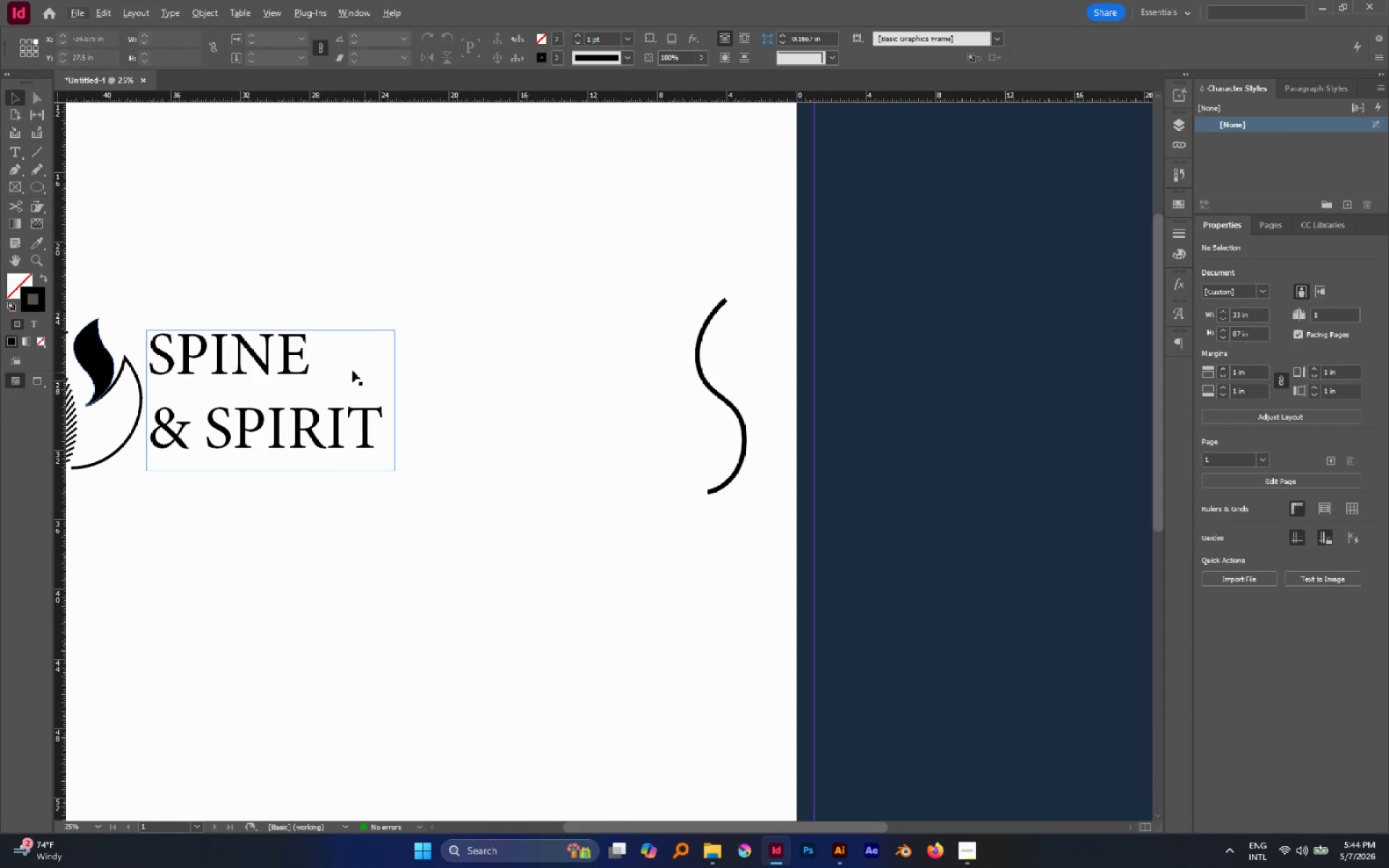 
hold_key(key=Space, duration=0.42)
 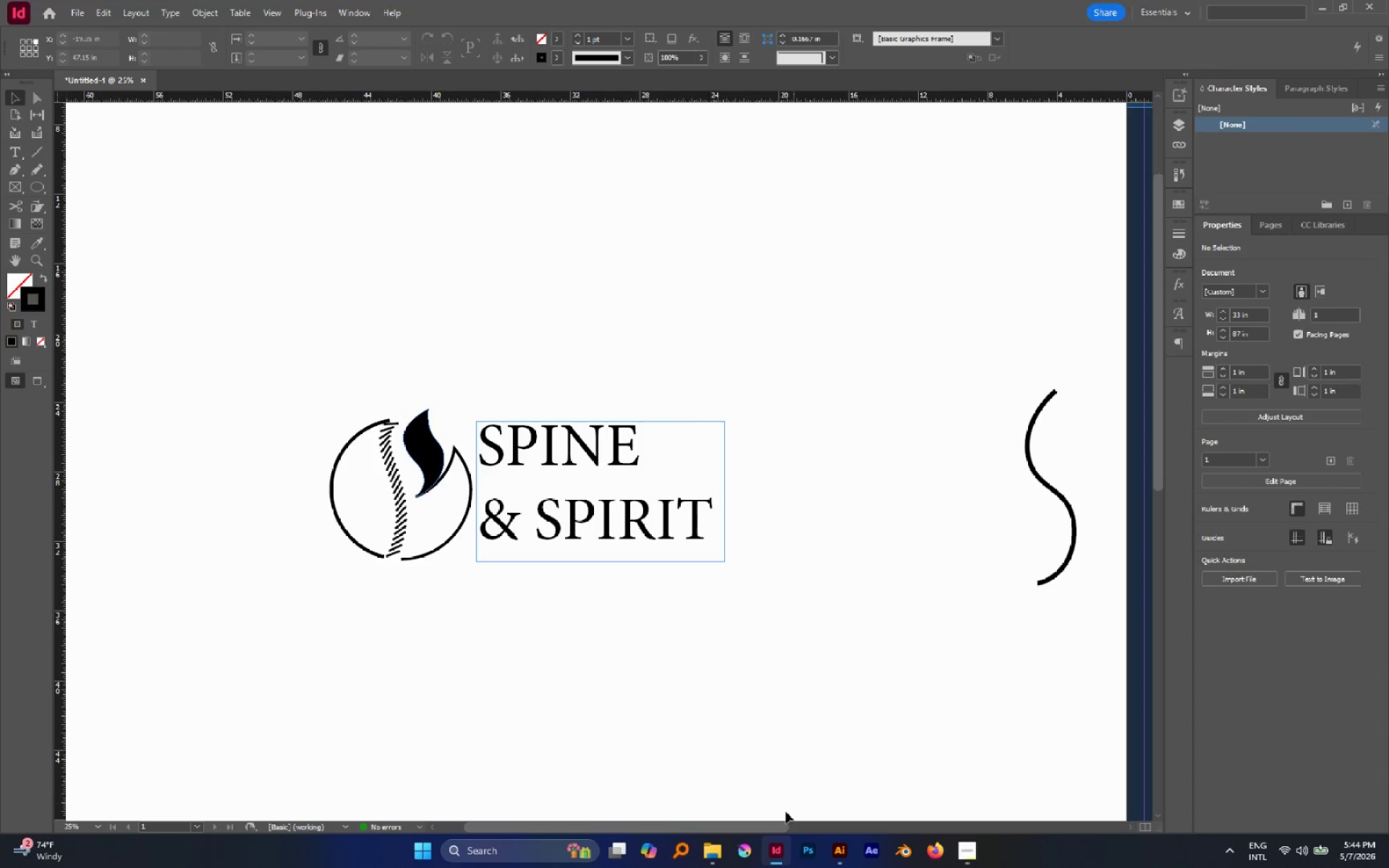 
left_click_drag(start_coordinate=[394, 316], to_coordinate=[724, 407])
 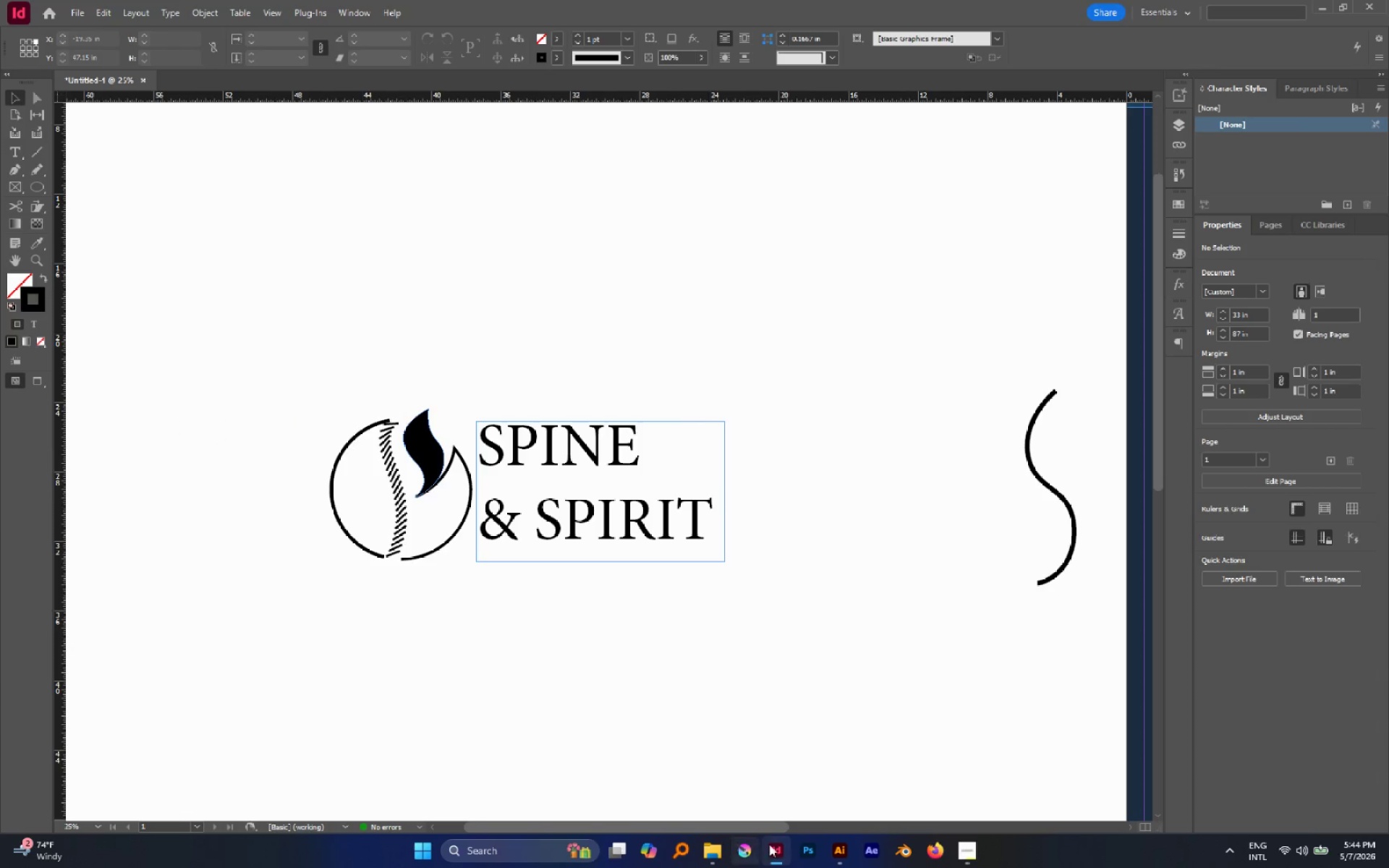 
left_click([833, 844])
 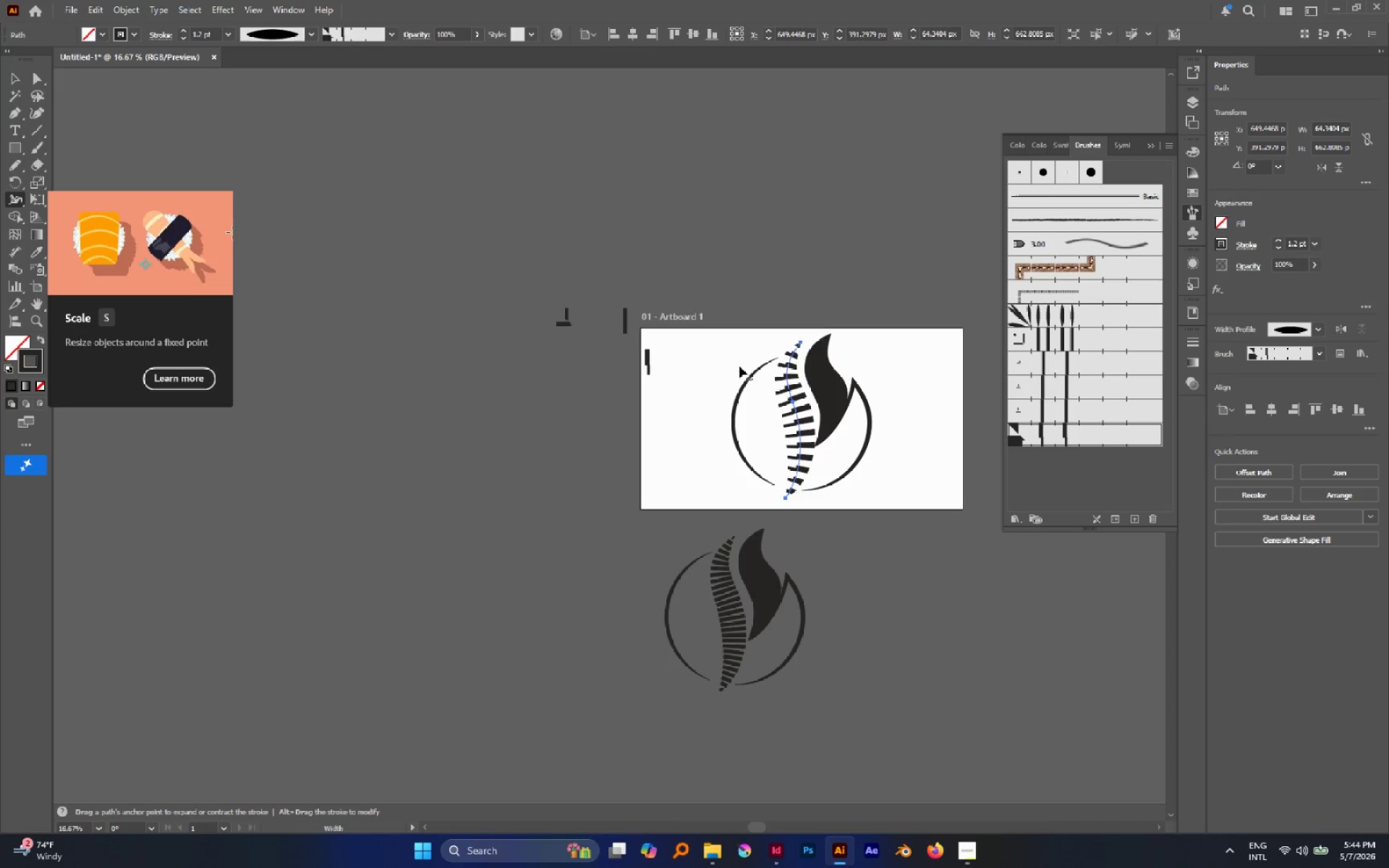 
hold_key(key=AltLeft, duration=0.98)
scroll: coordinate [823, 416], scroll_direction: up, amount: 2.0
 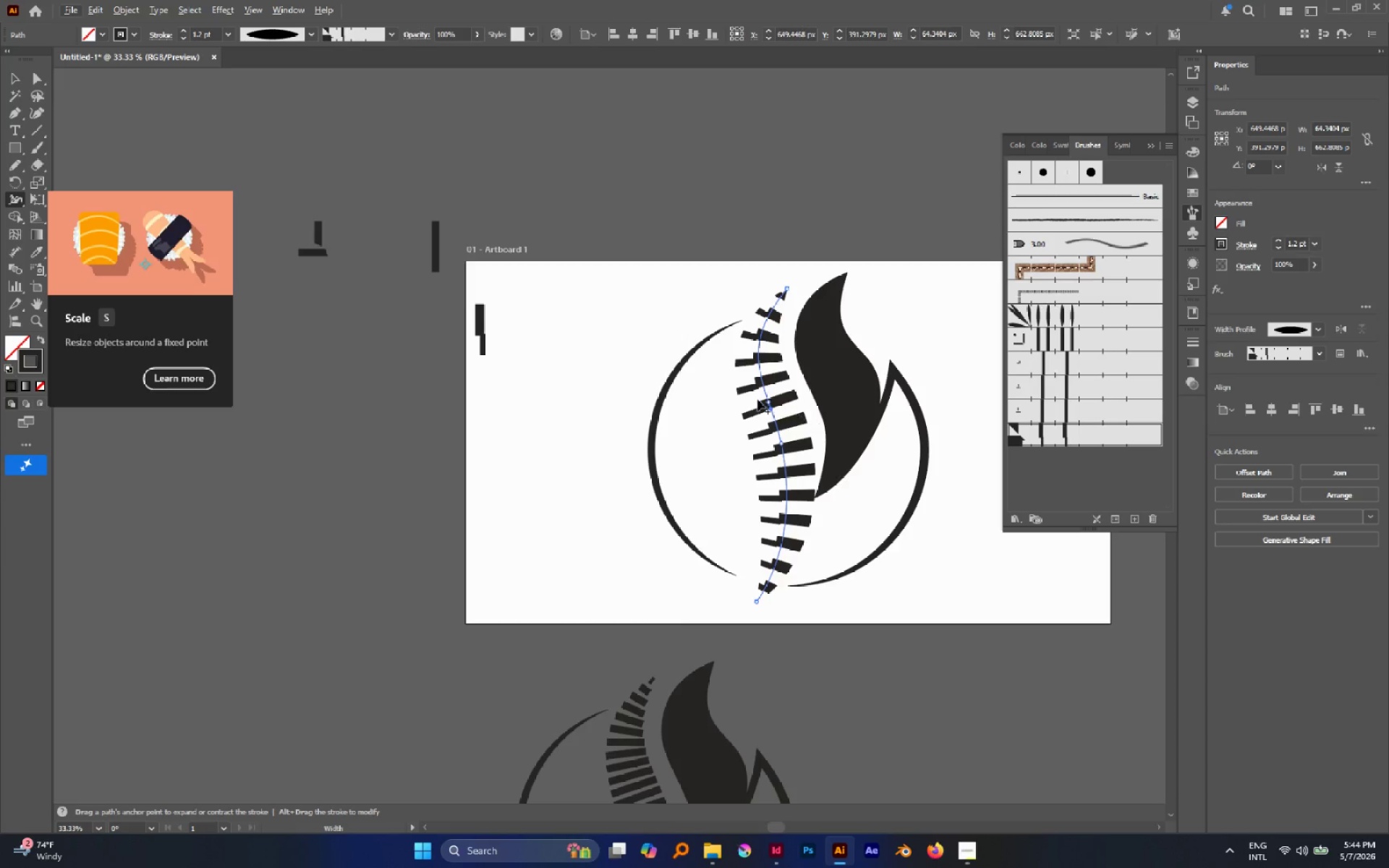 
left_click([693, 380])
 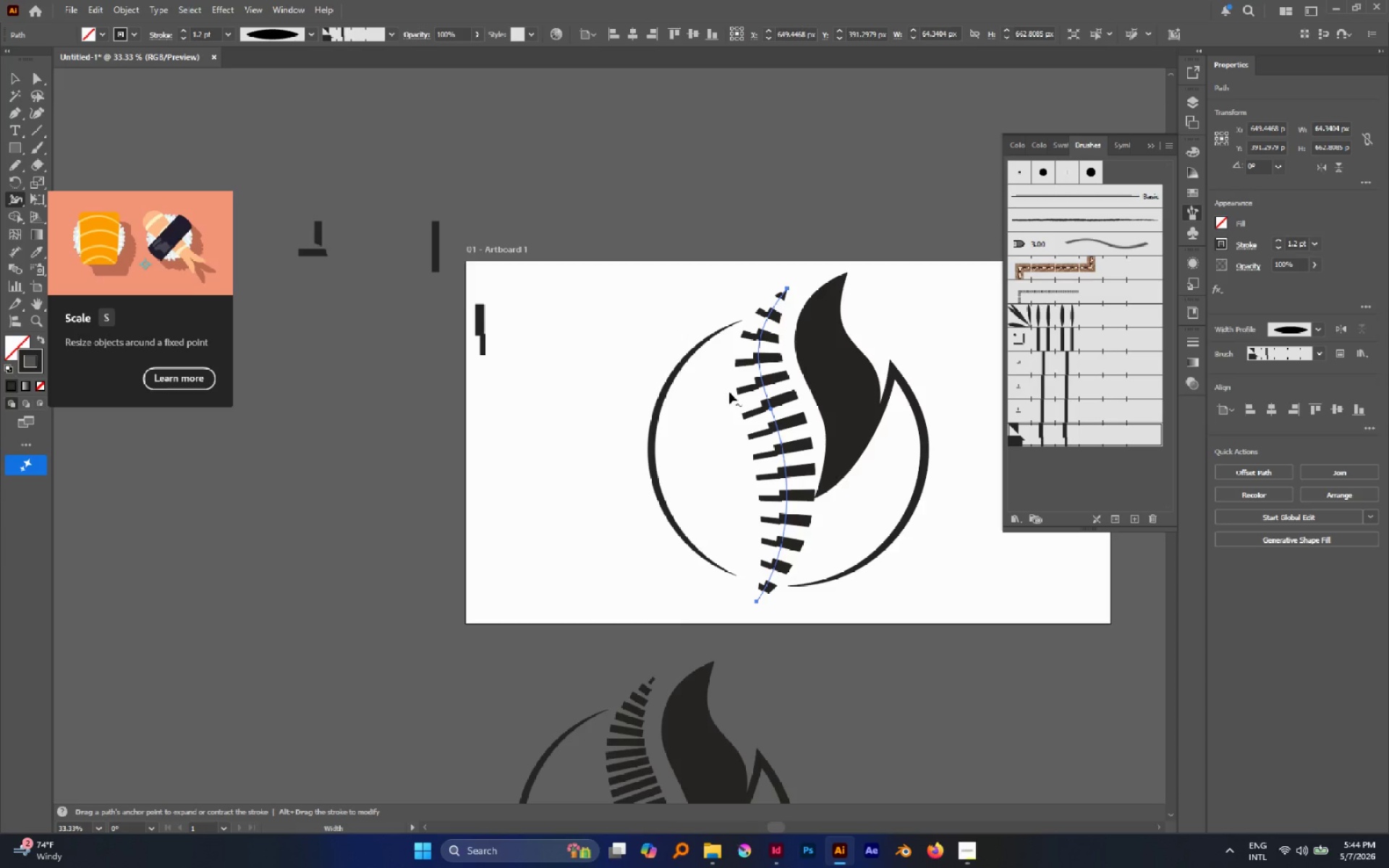 
key(A)
 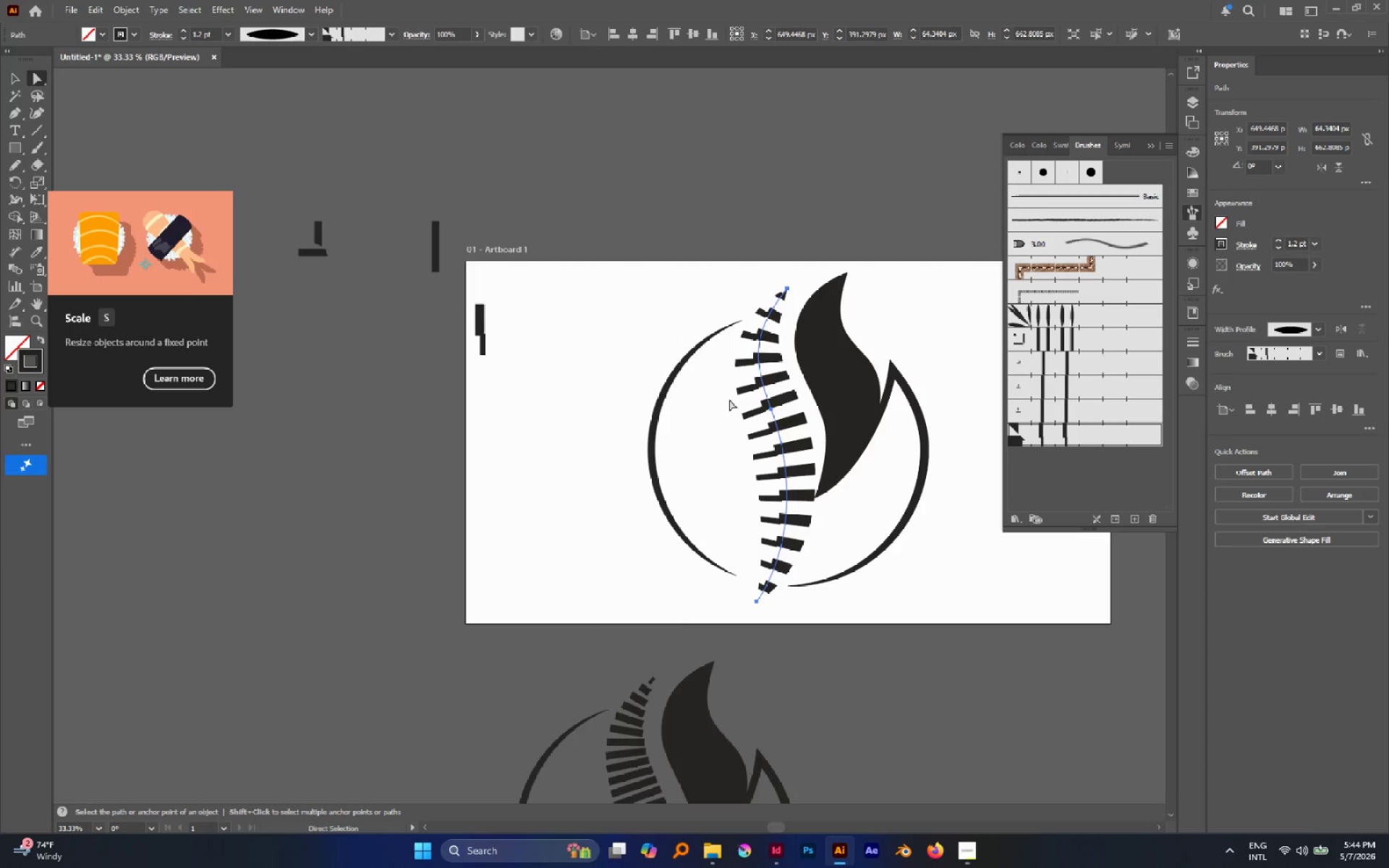 
left_click([729, 399])
 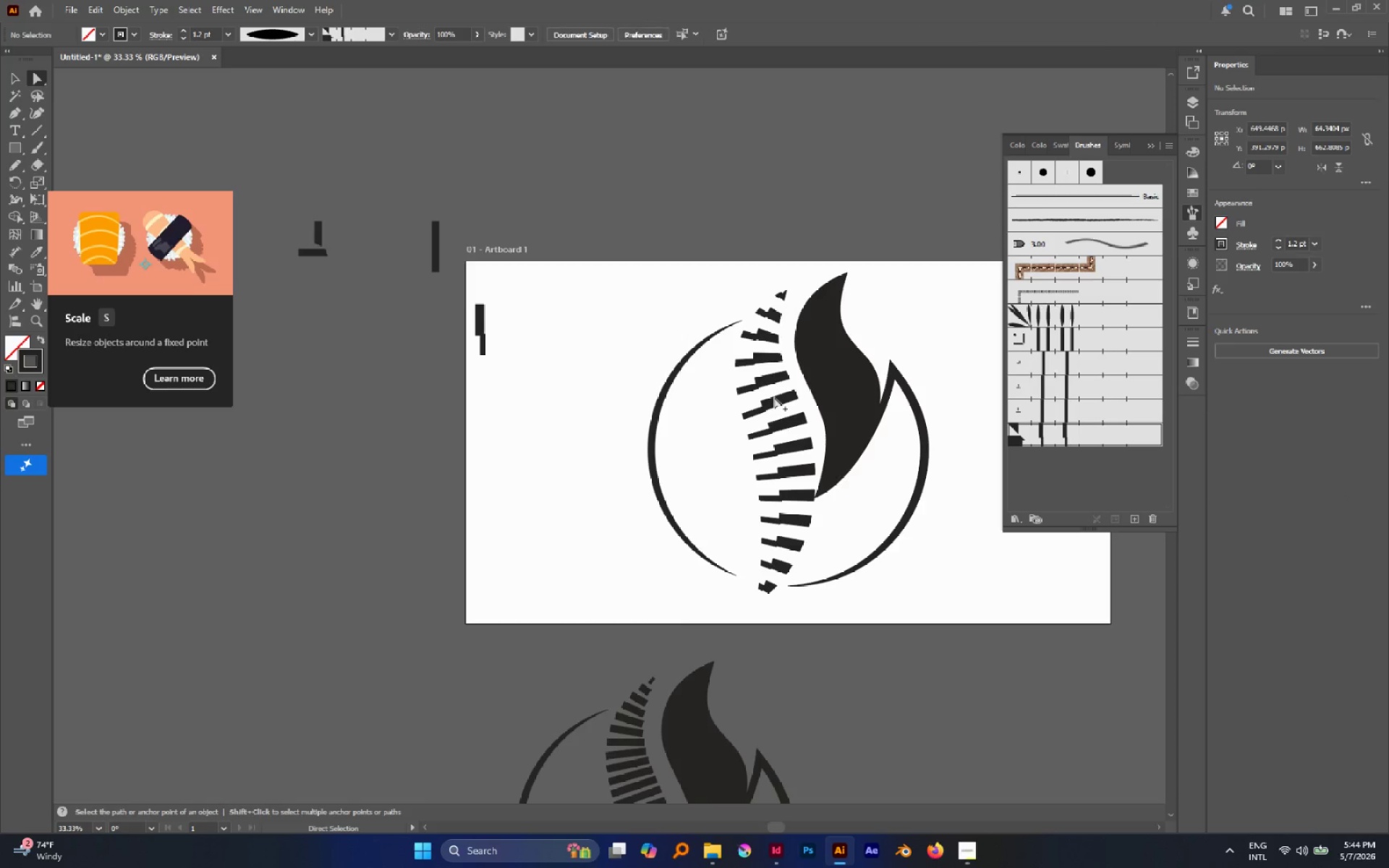 
hold_key(key=AltLeft, duration=1.02)
left_click([771, 404])
 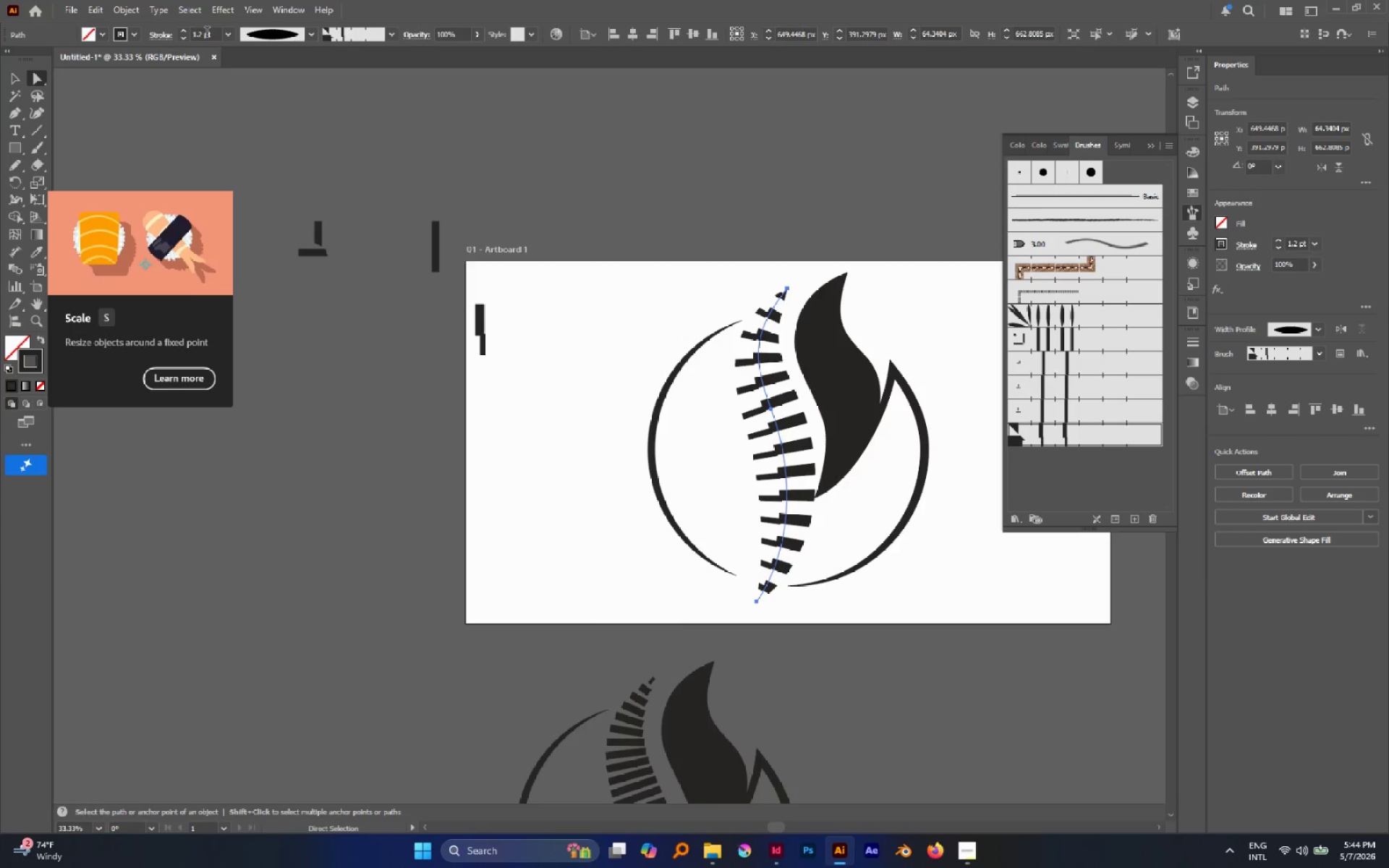 
left_click([186, 33])
 